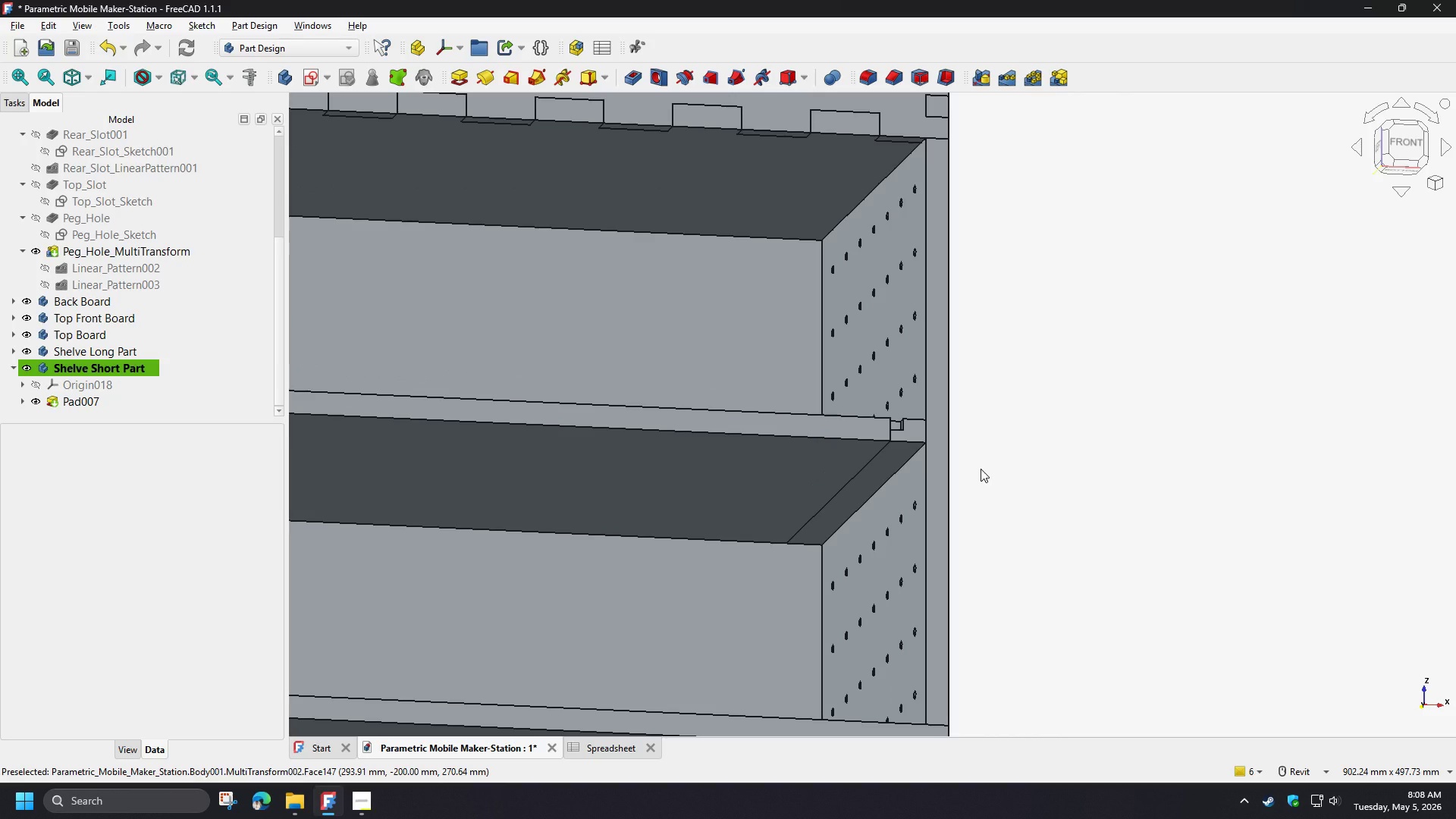 
hold_key(key=ShiftLeft, duration=2.56)
 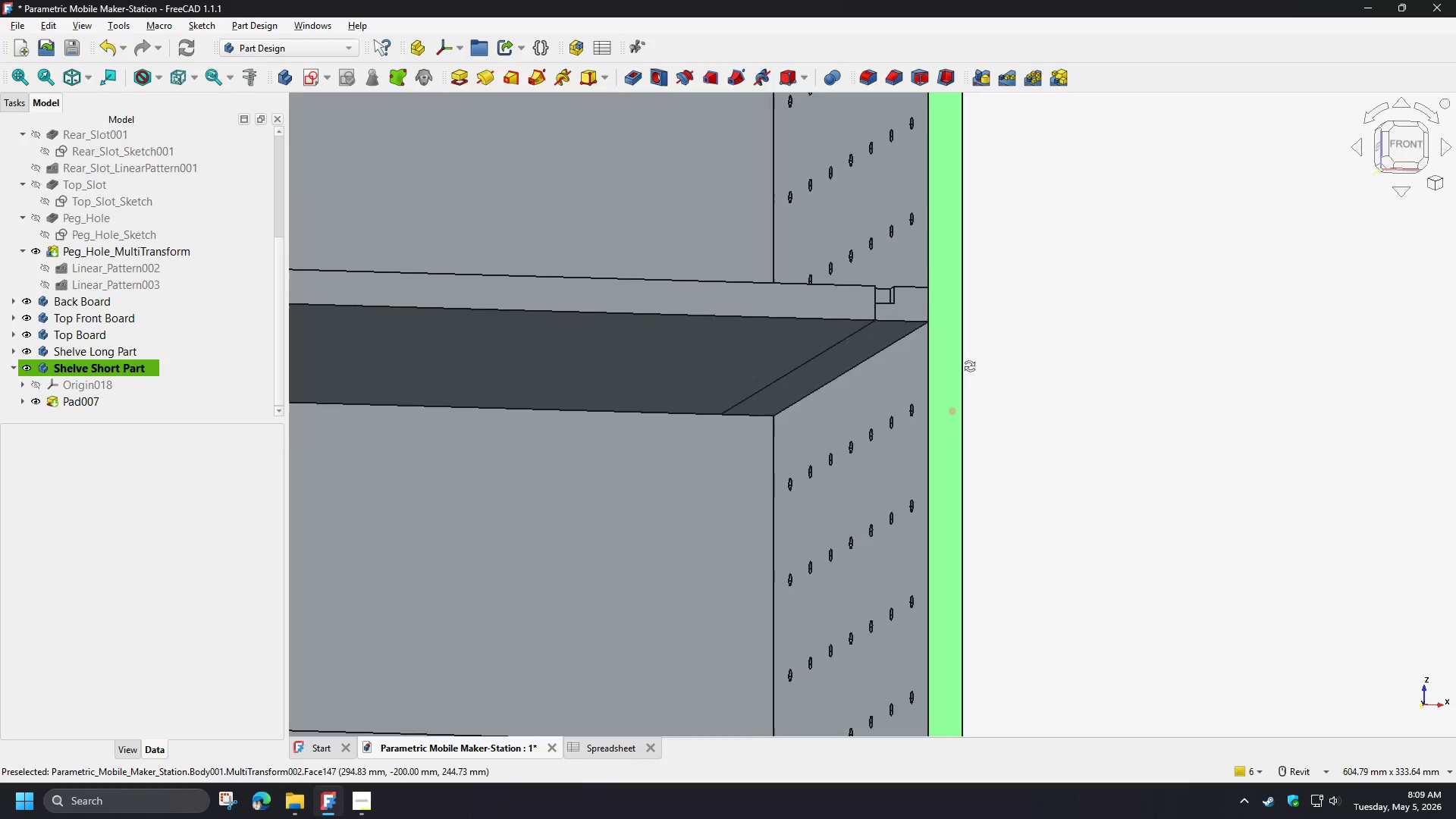 
hold_key(key=ShiftLeft, duration=1.52)
 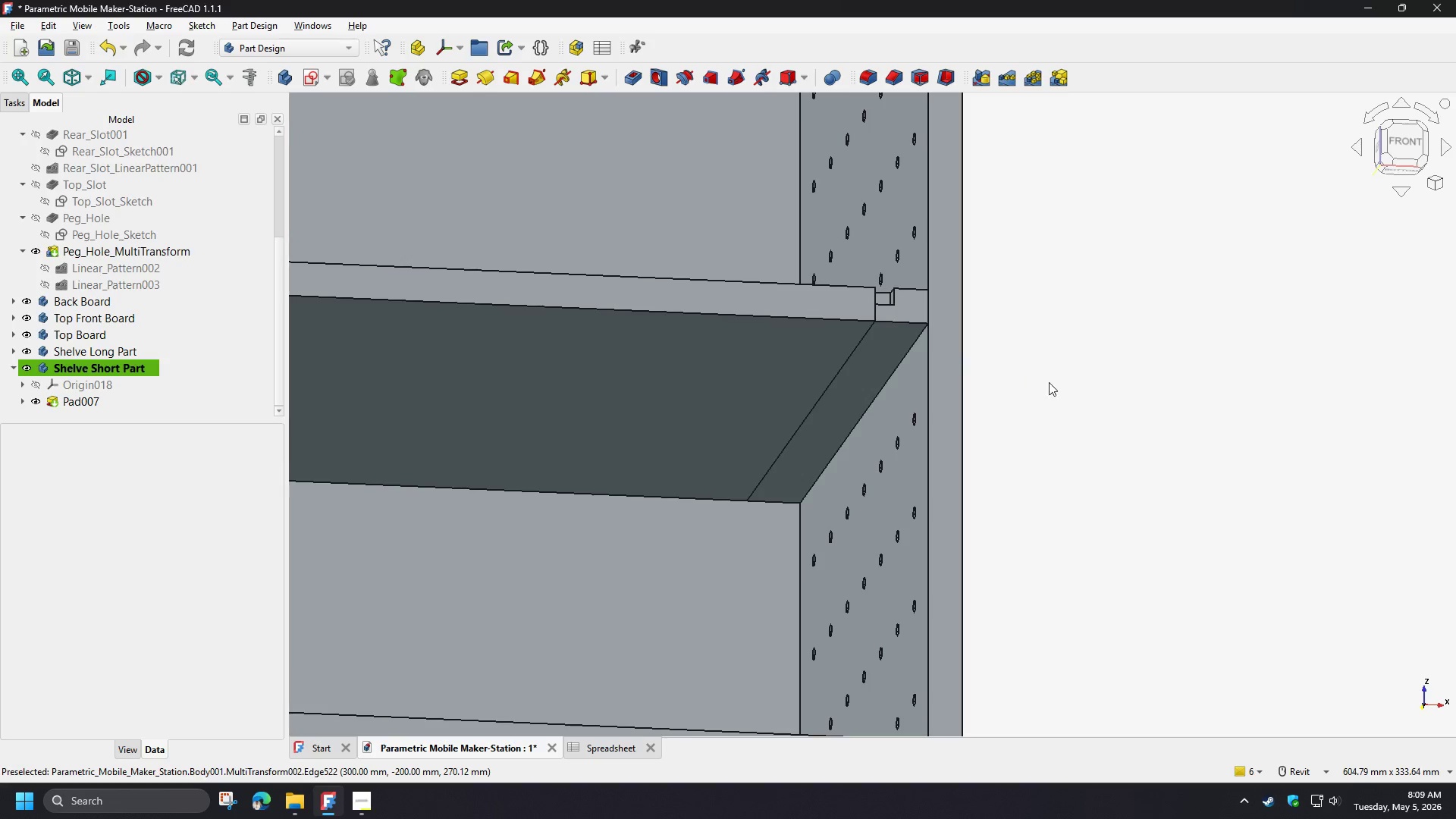 
scroll: coordinate [927, 388], scroll_direction: up, amount: 2.0
 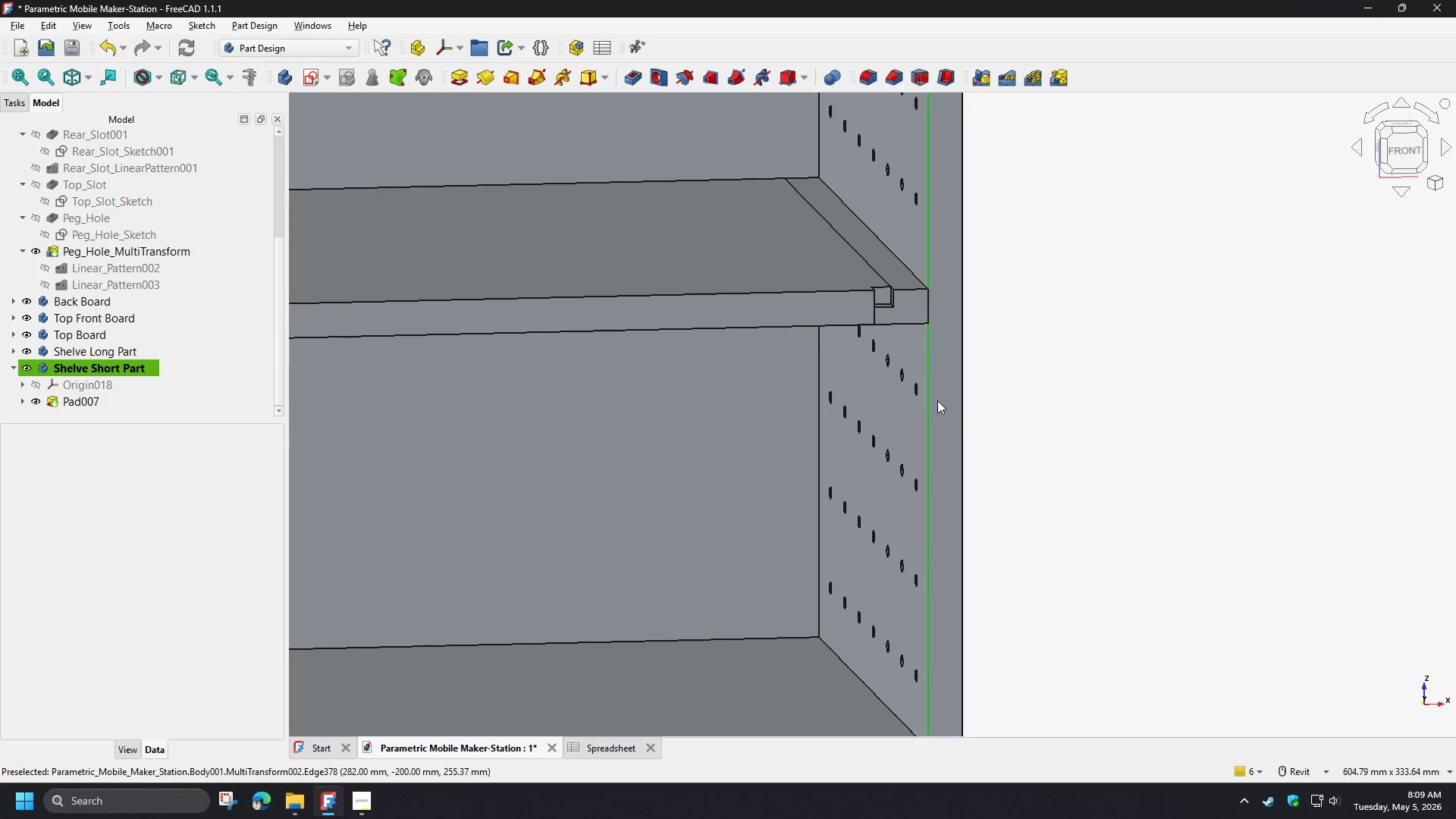 
key(Shift+ShiftLeft)
 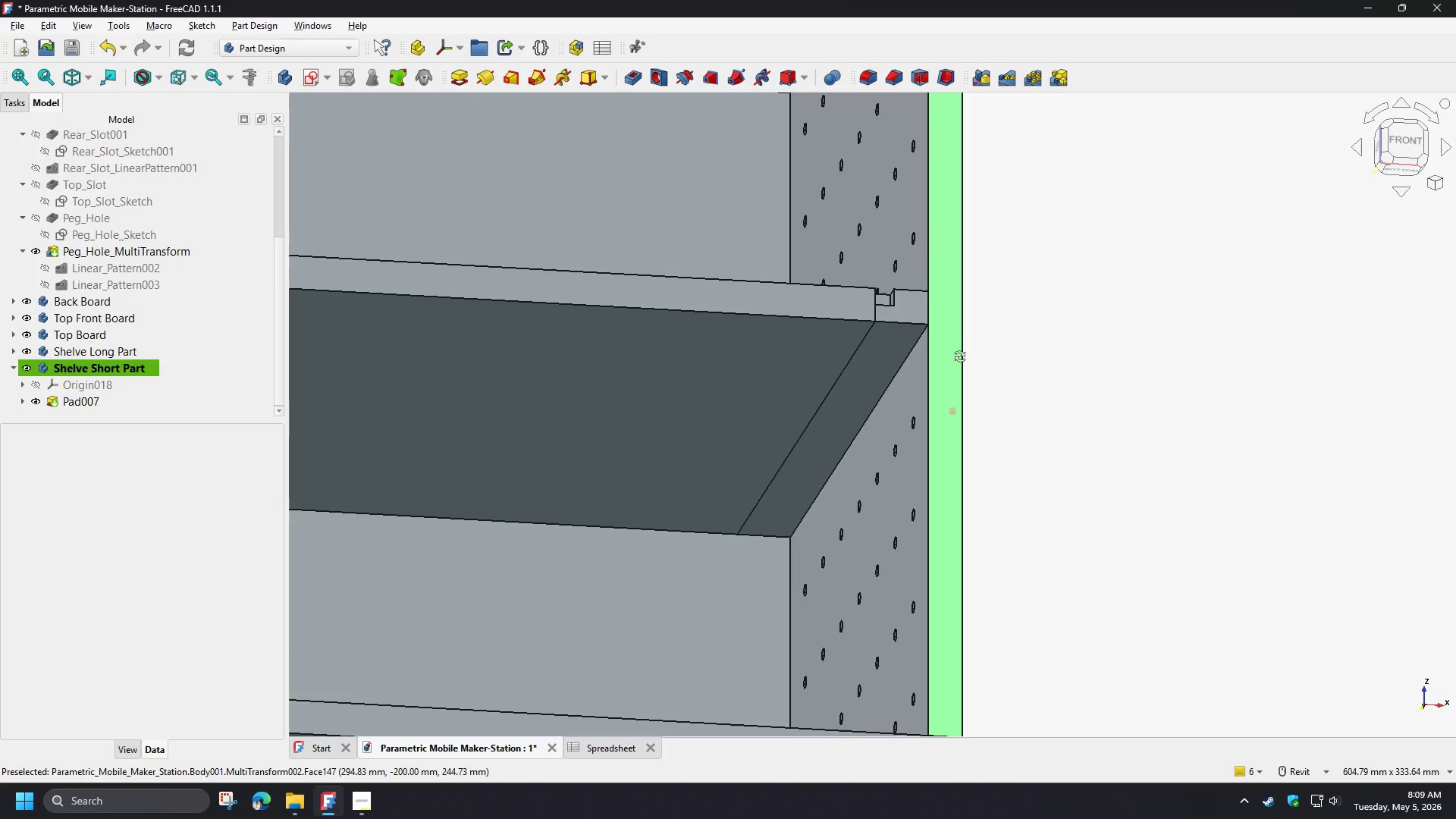 
key(Shift+ShiftLeft)
 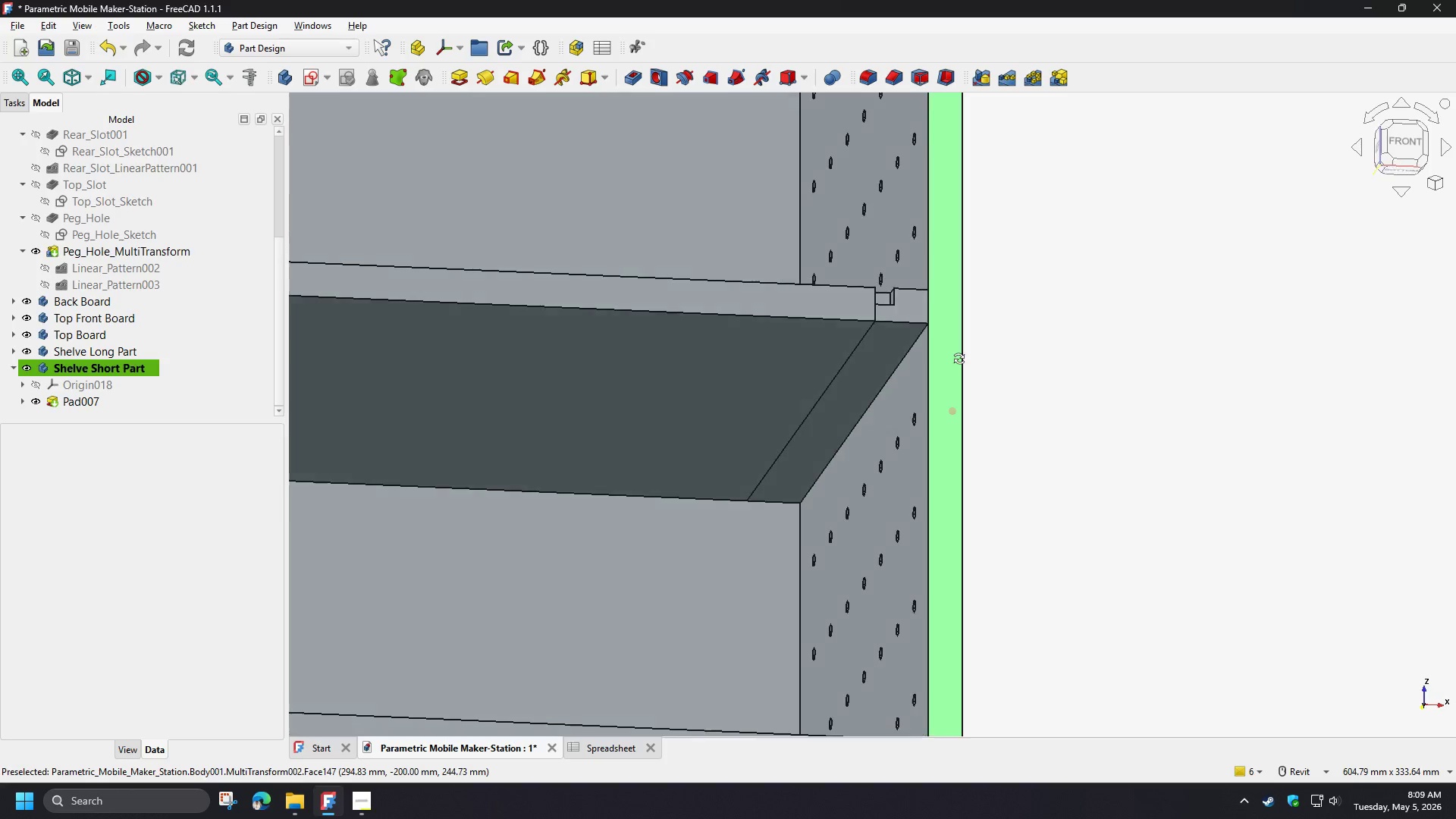 
key(Shift+ShiftLeft)
 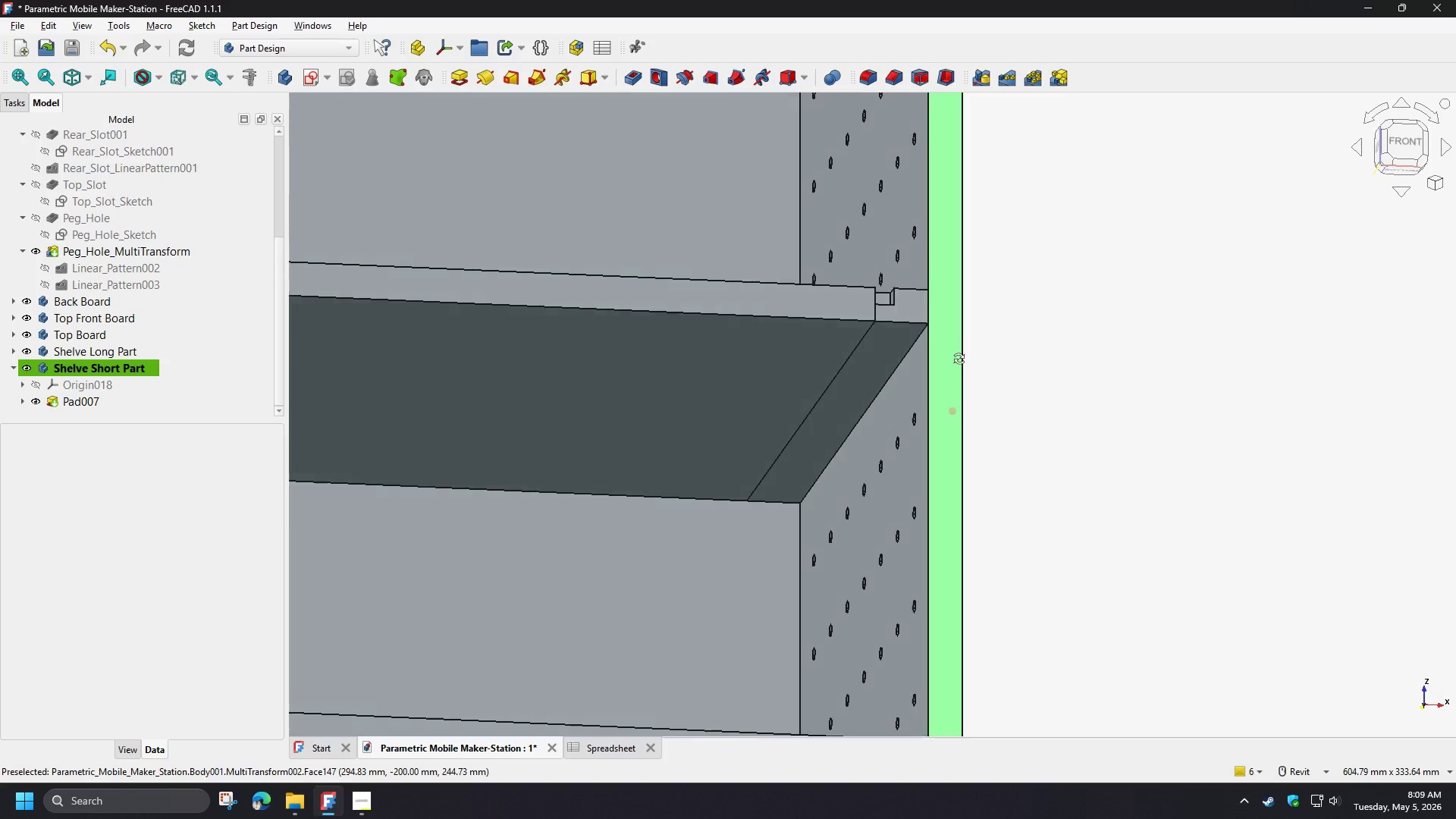 
key(Shift+ShiftLeft)
 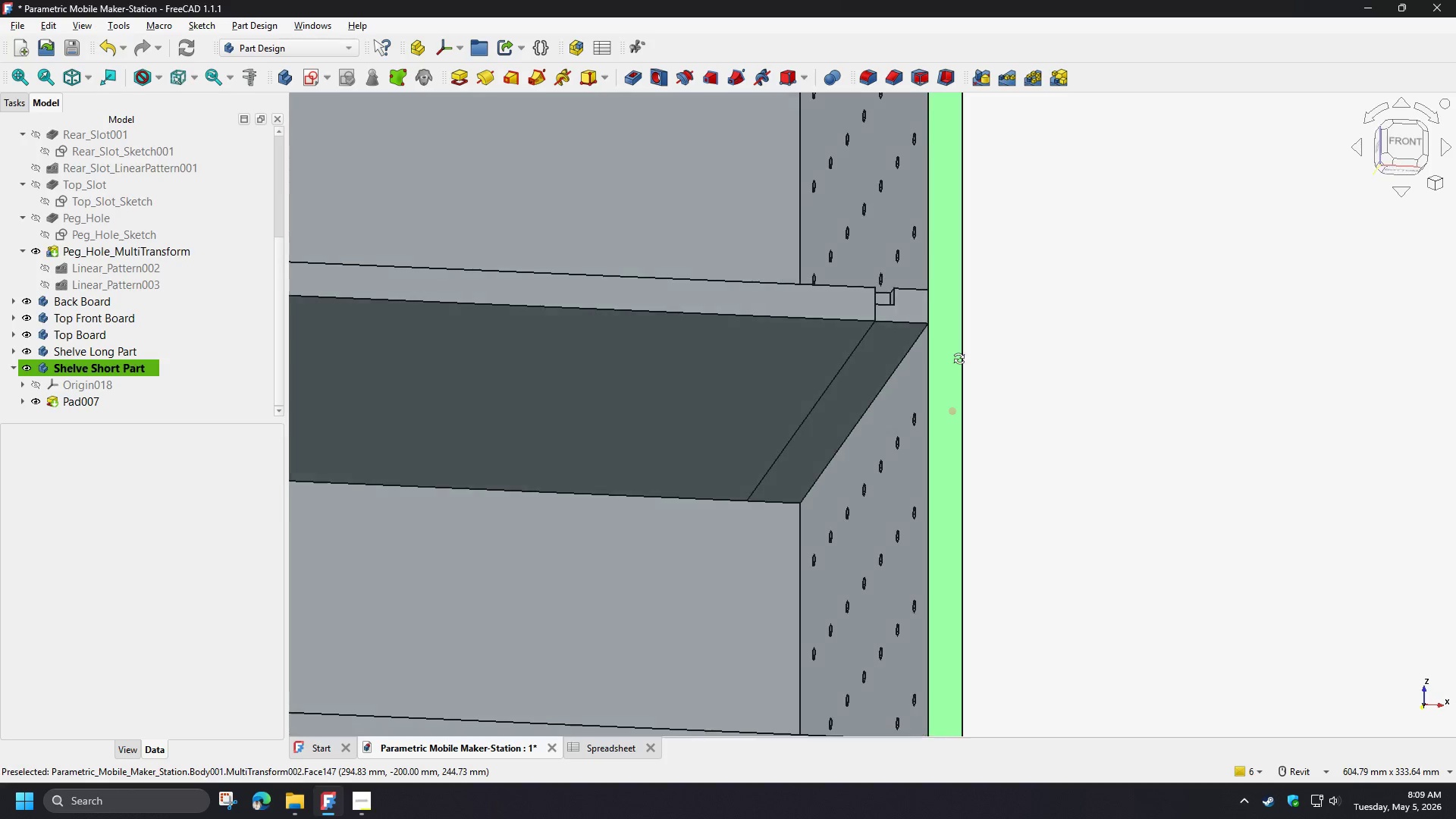 
key(Shift+ShiftLeft)
 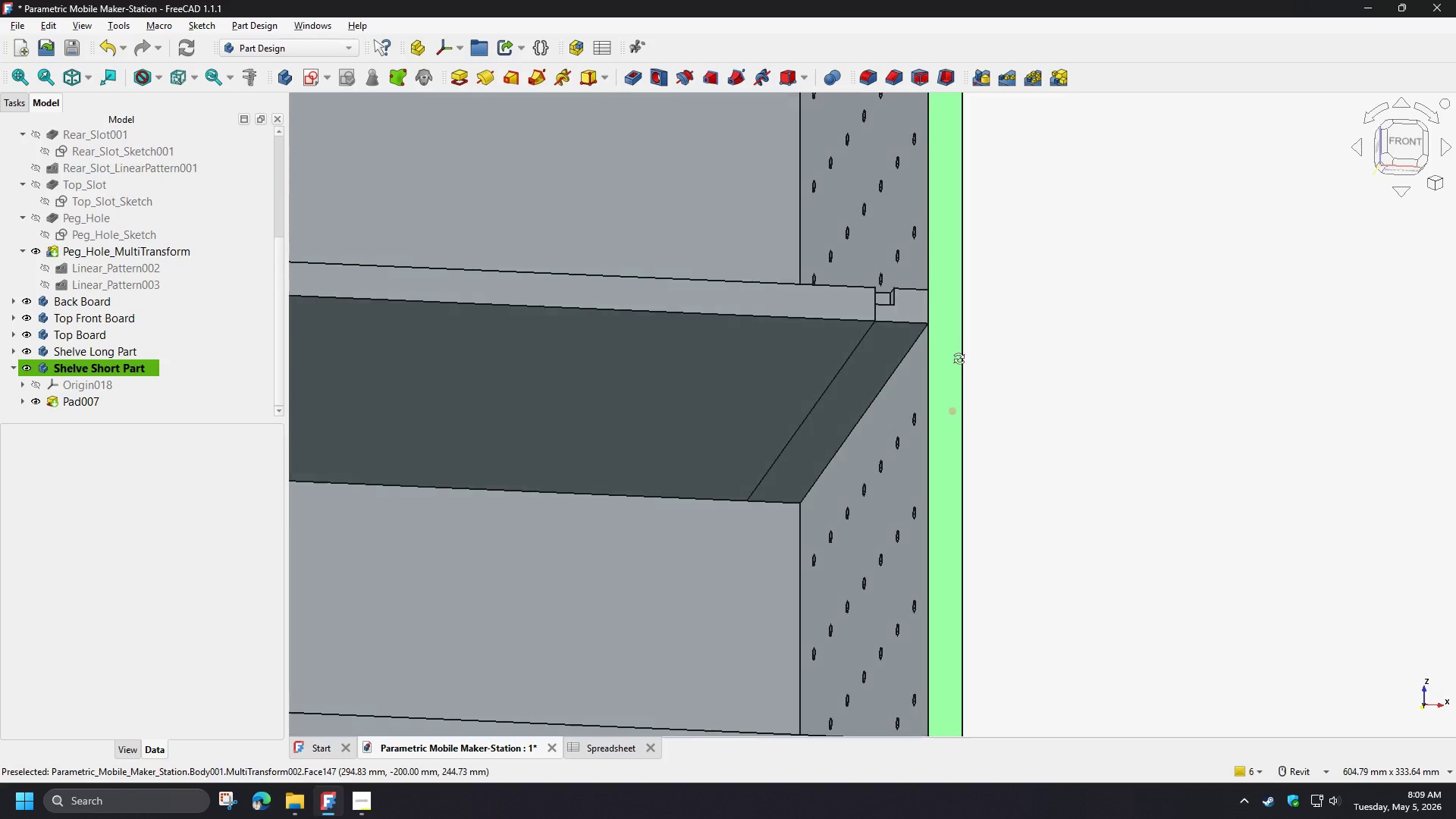 
key(Shift+ShiftLeft)
 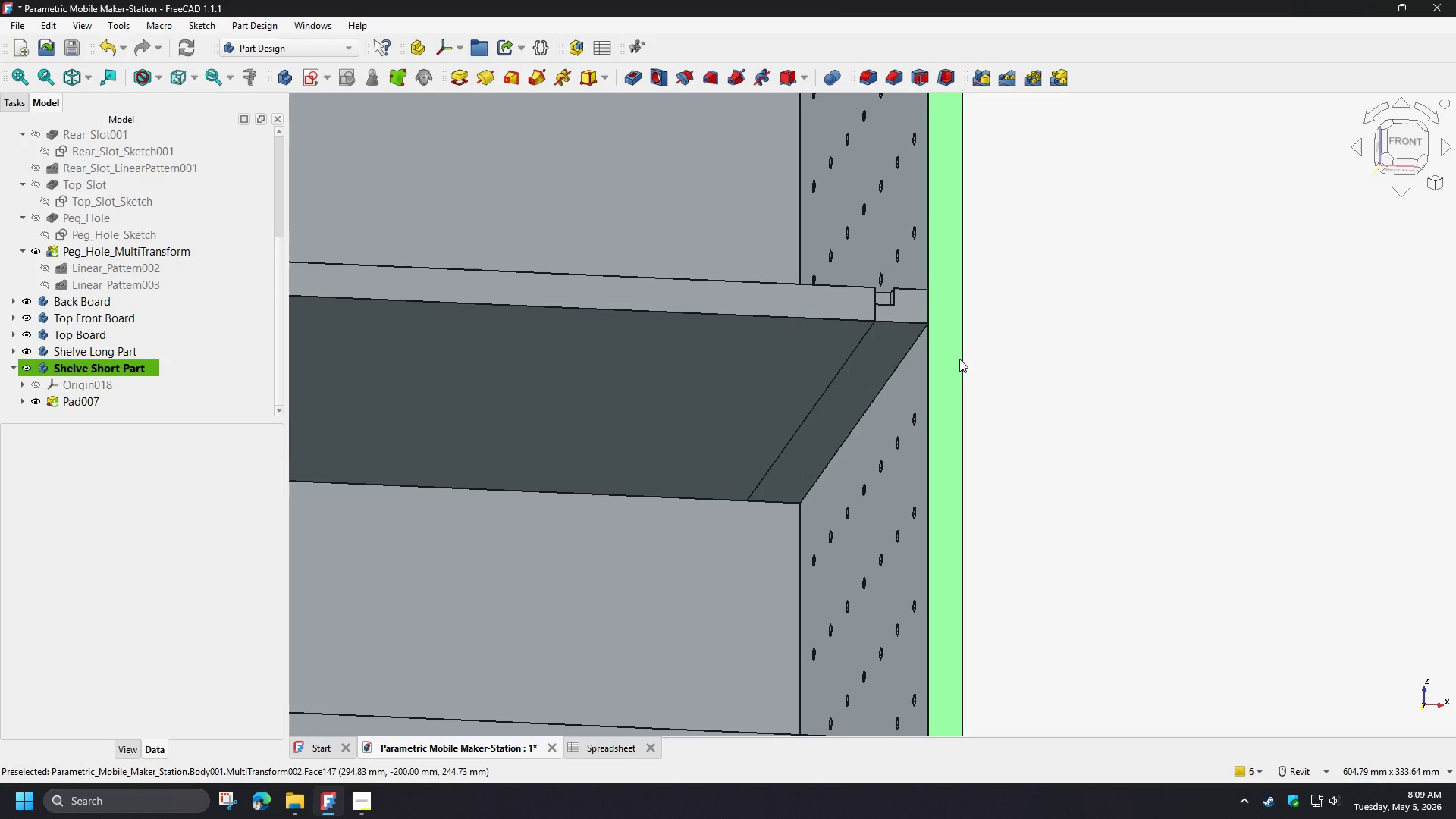 
key(Shift+ShiftLeft)
 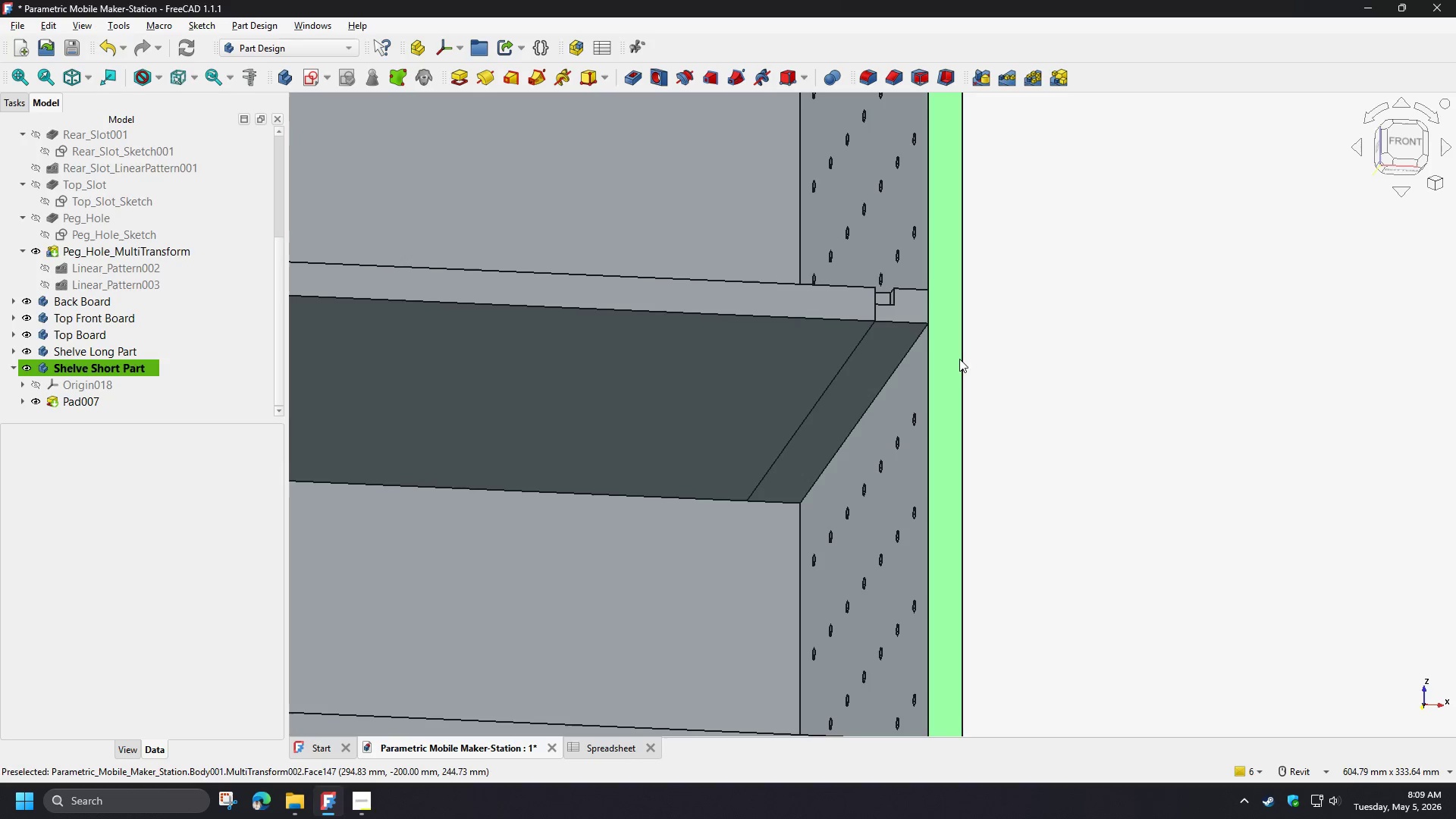 
key(Shift+ShiftLeft)
 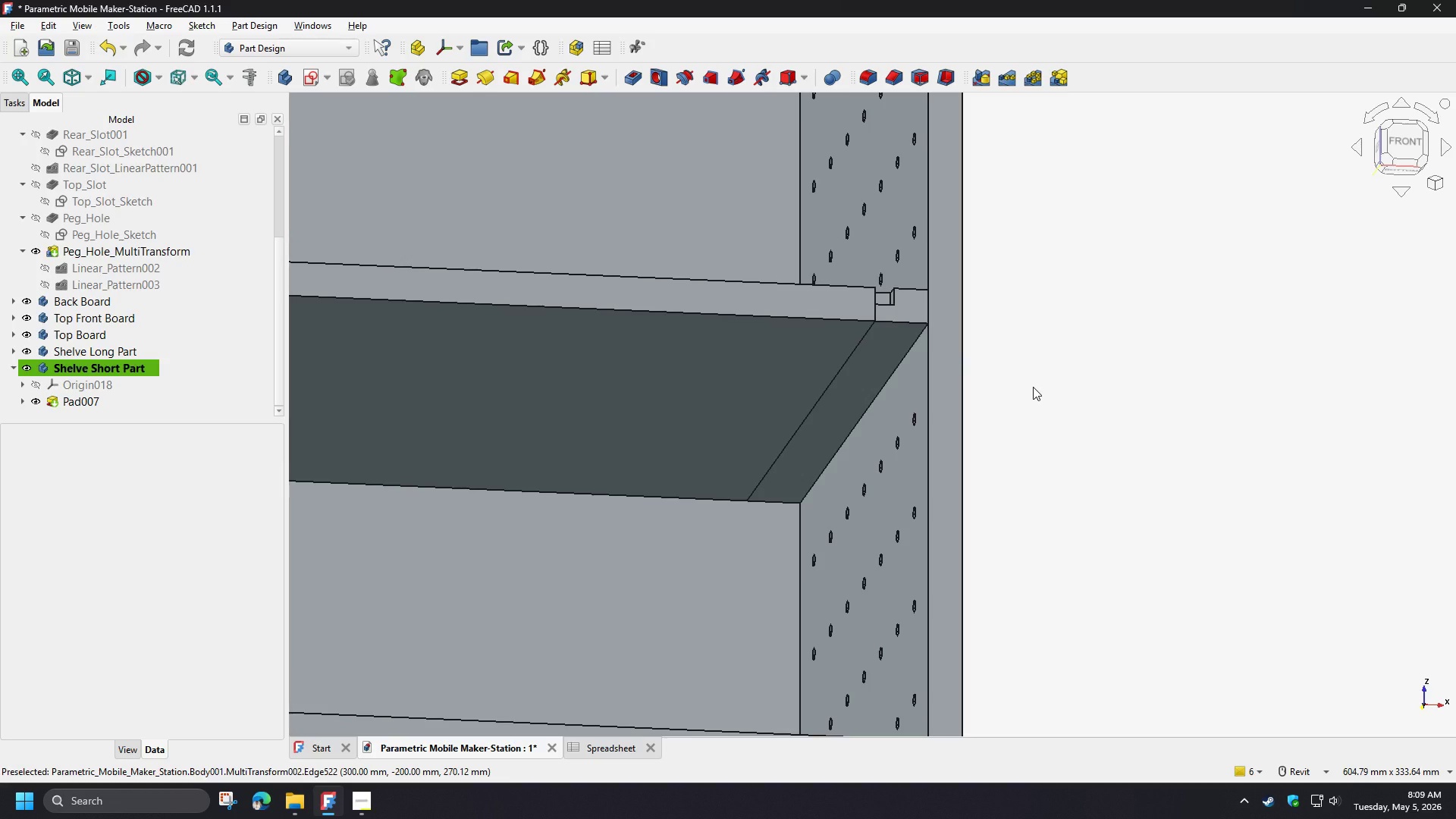 
wait(9.69)
 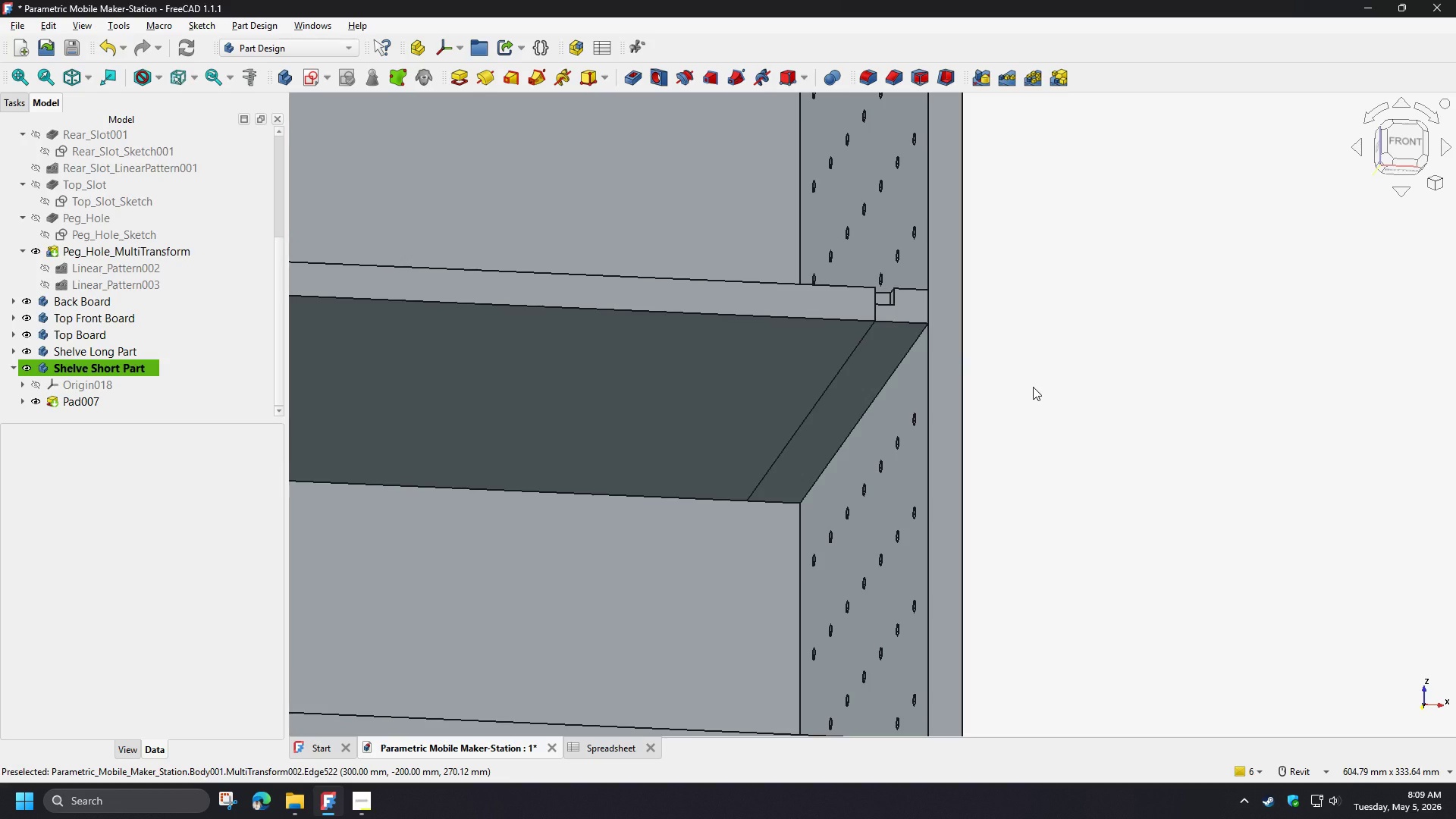 
hold_key(key=ShiftLeft, duration=1.38)
 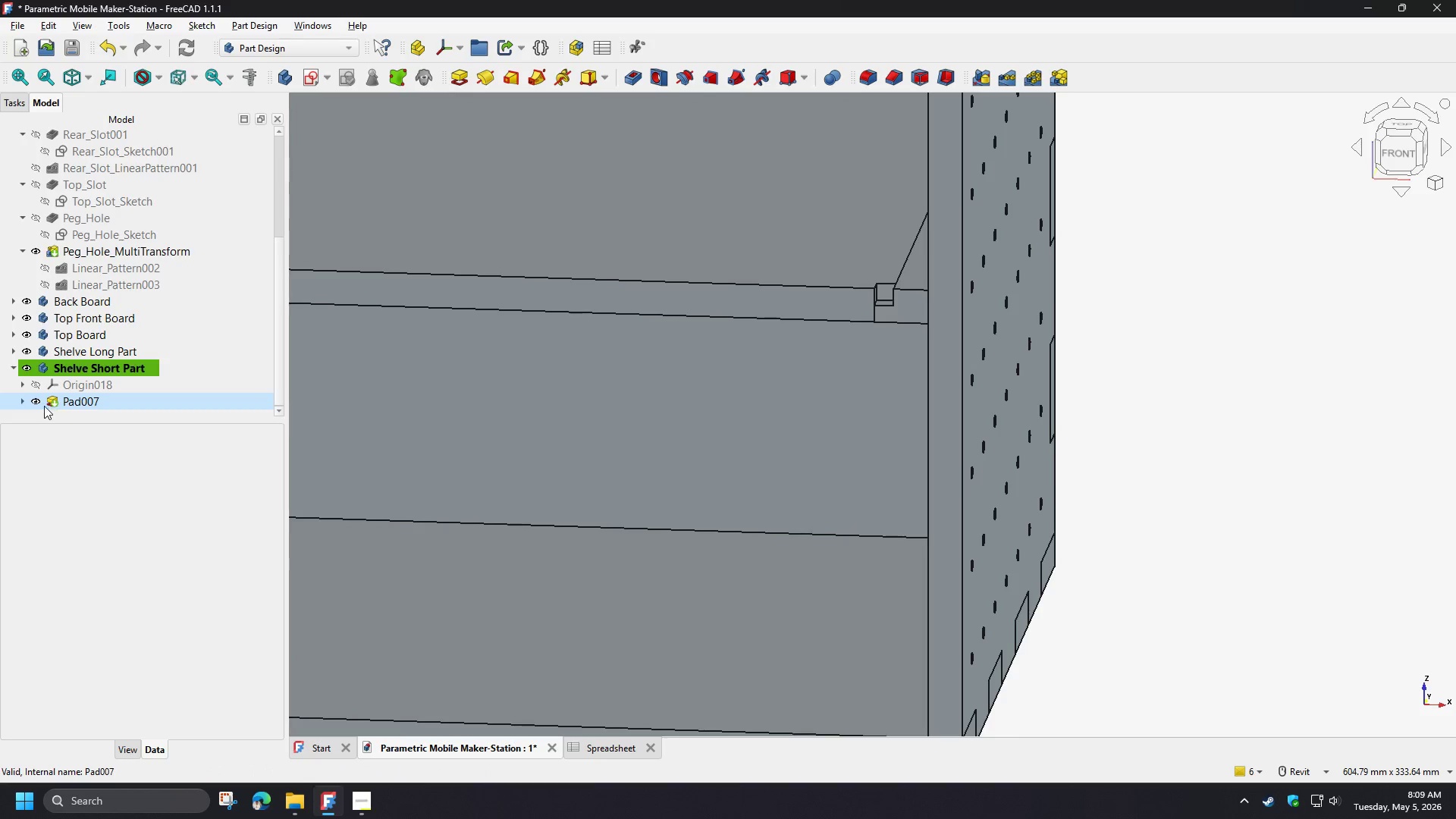 
left_click([24, 399])
 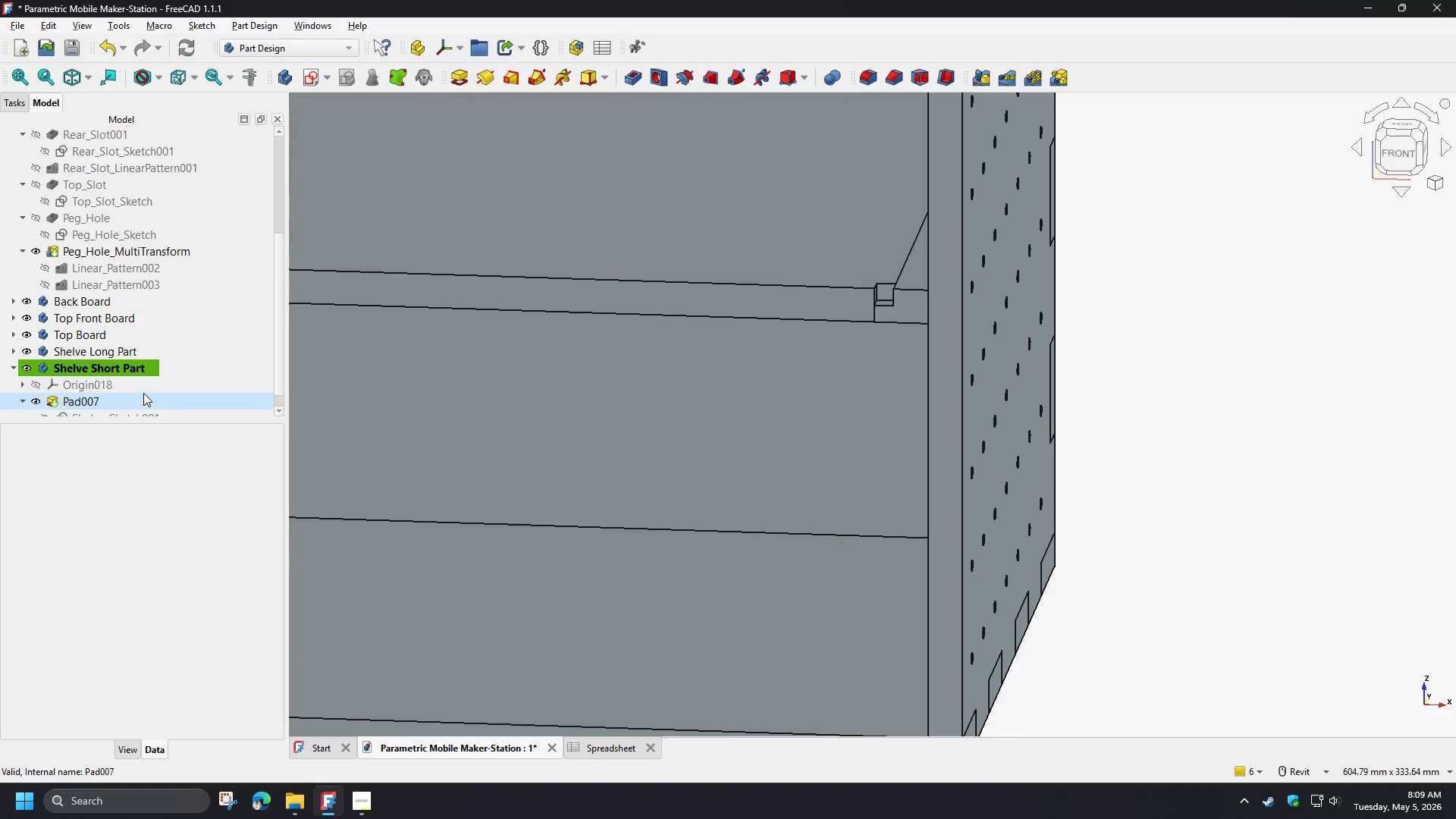 
scroll: coordinate [143, 393], scroll_direction: down, amount: 2.0
 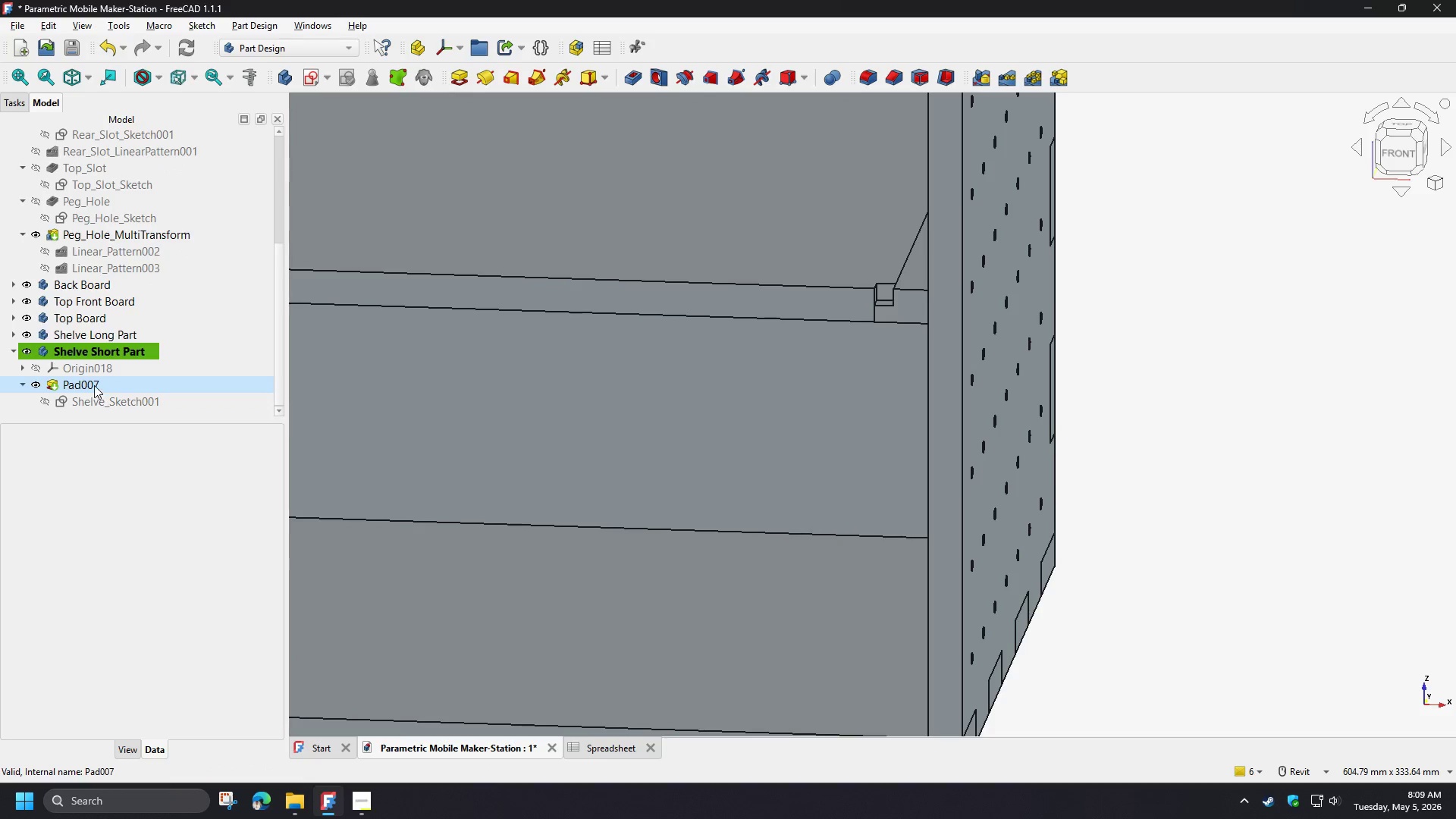 
left_click([93, 384])
 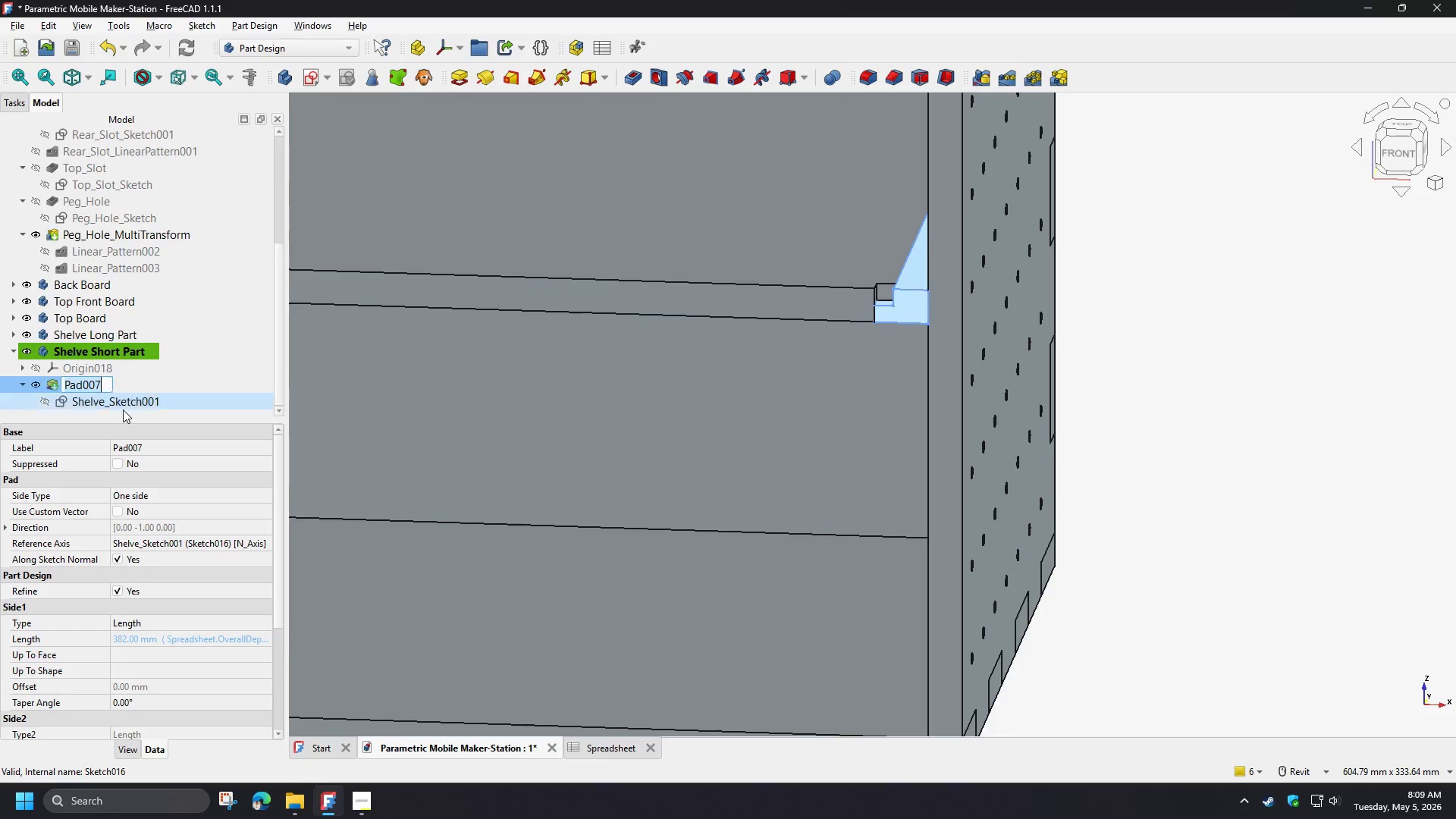 
key(F2)
 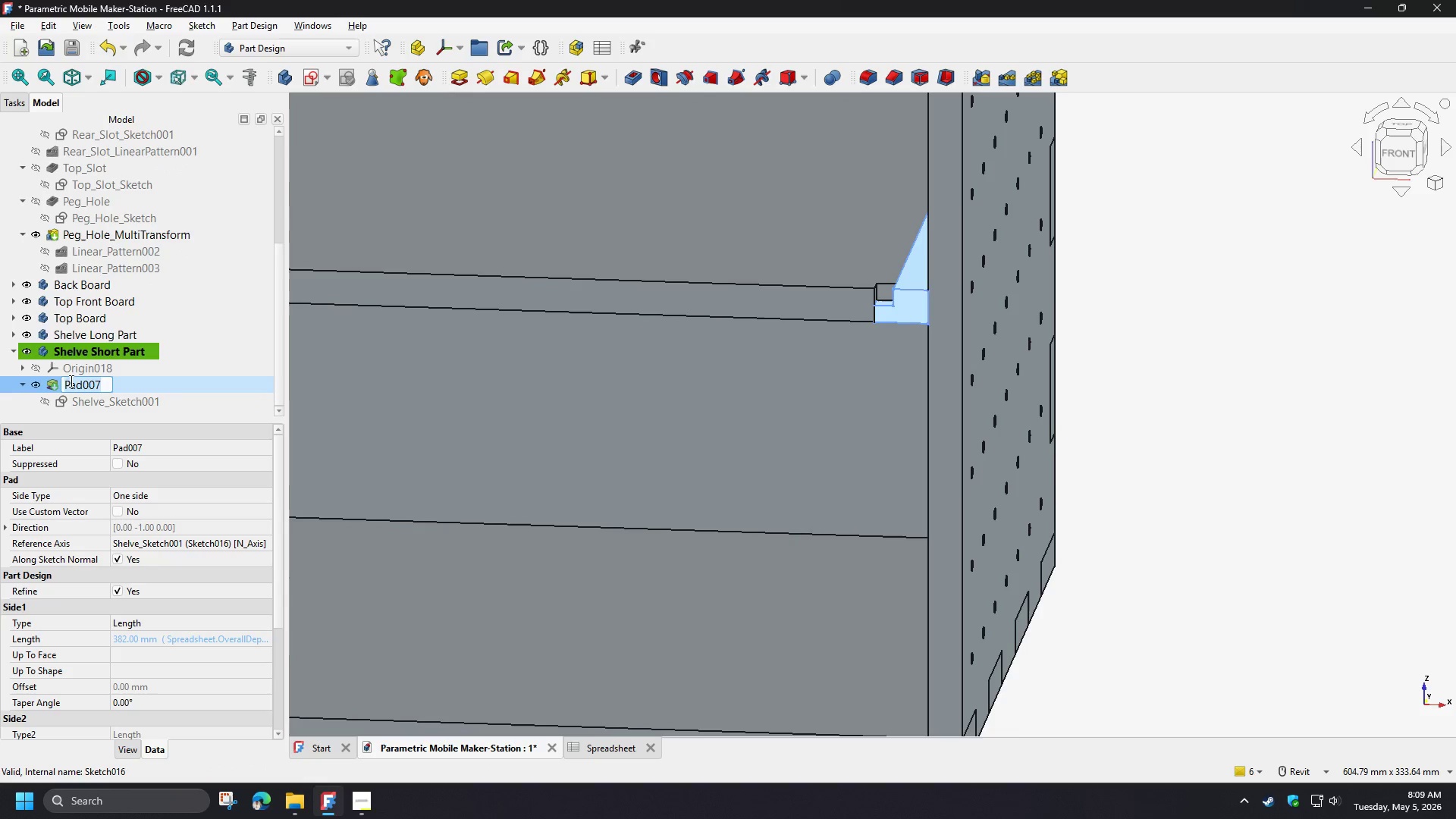 
left_click([67, 384])
 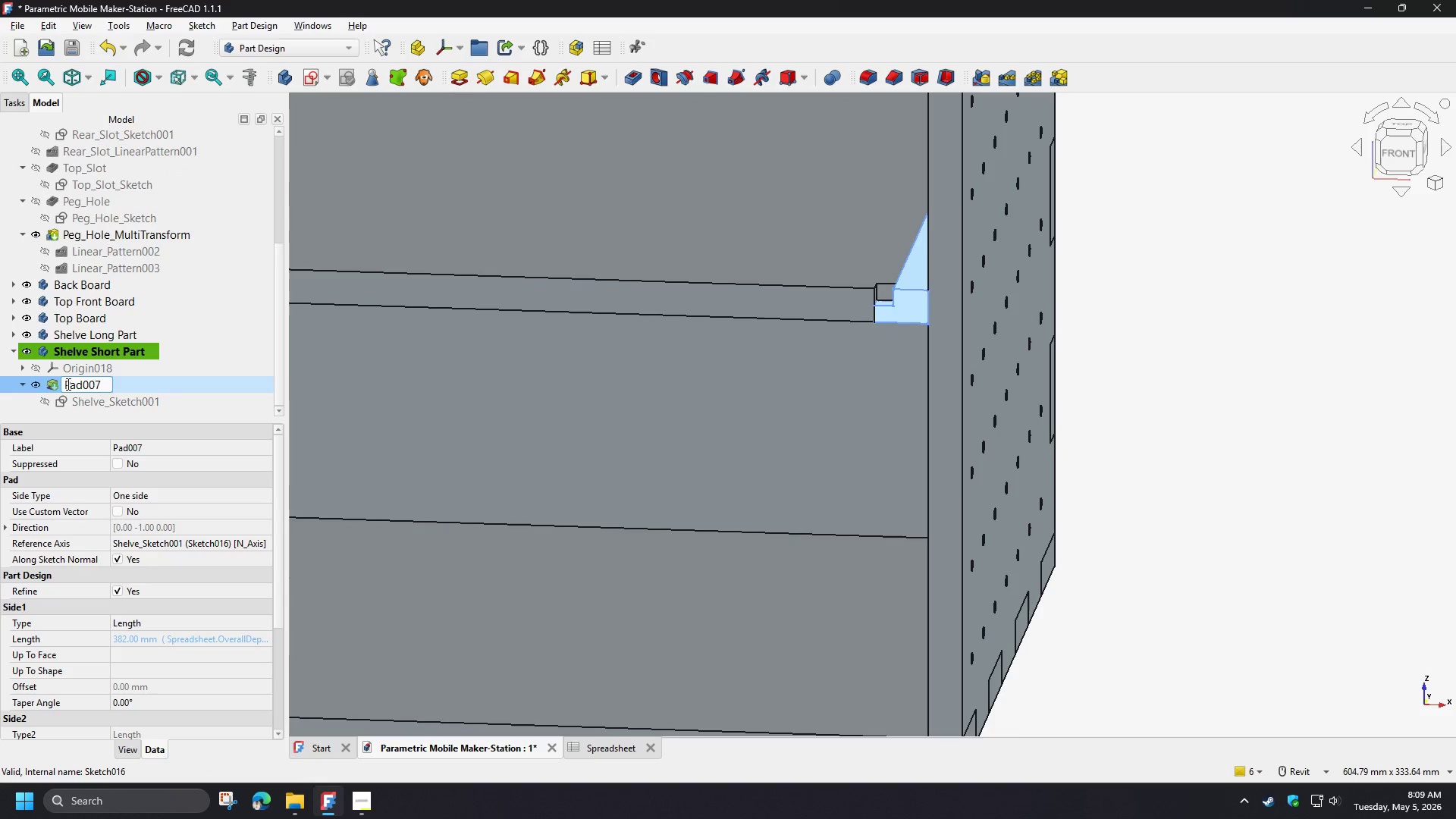 
type(Shle)
key(Backspace)
key(Backspace)
type(elve_)
 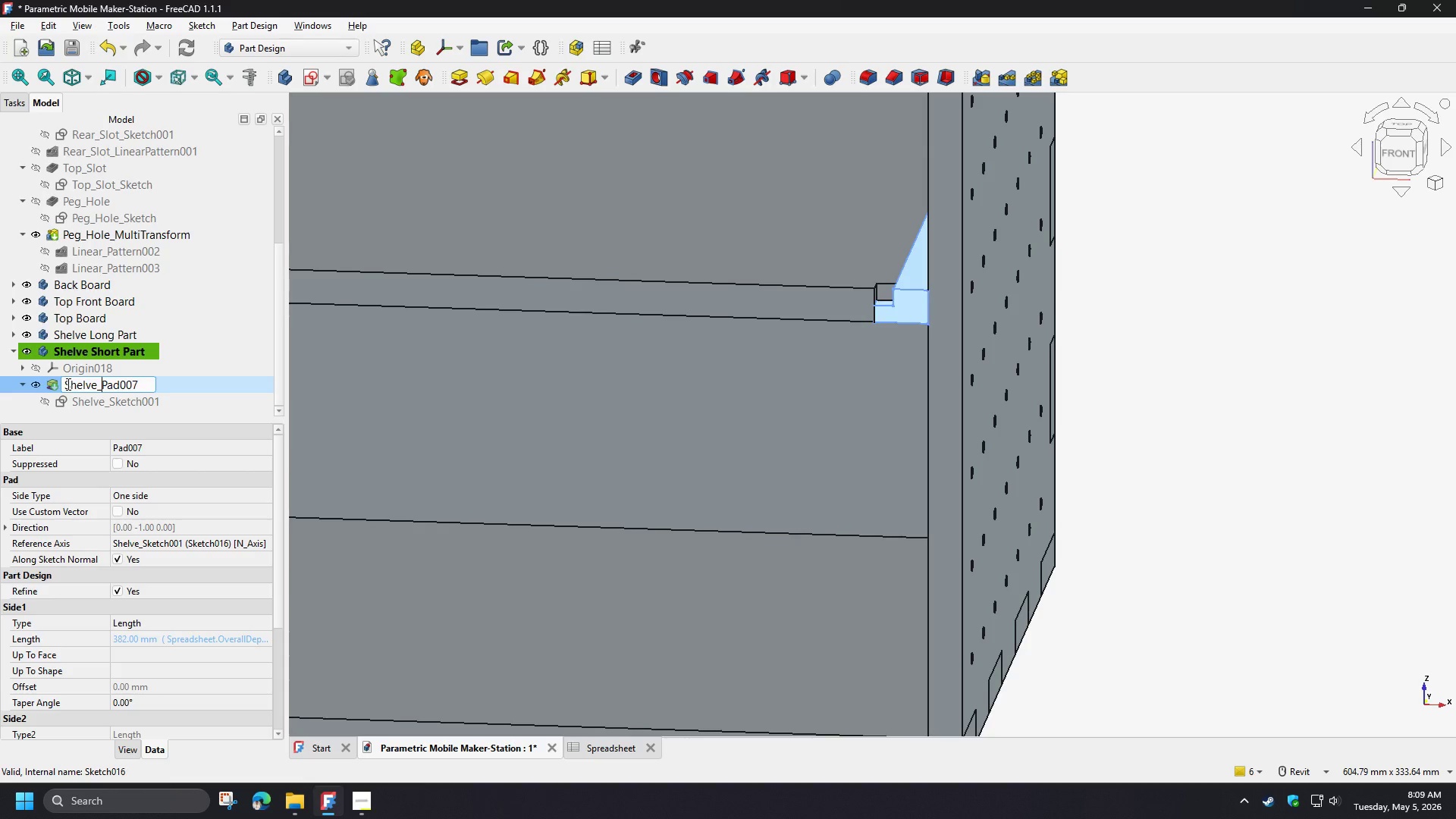 
left_click_drag(start_coordinate=[121, 384], to_coordinate=[142, 391])
 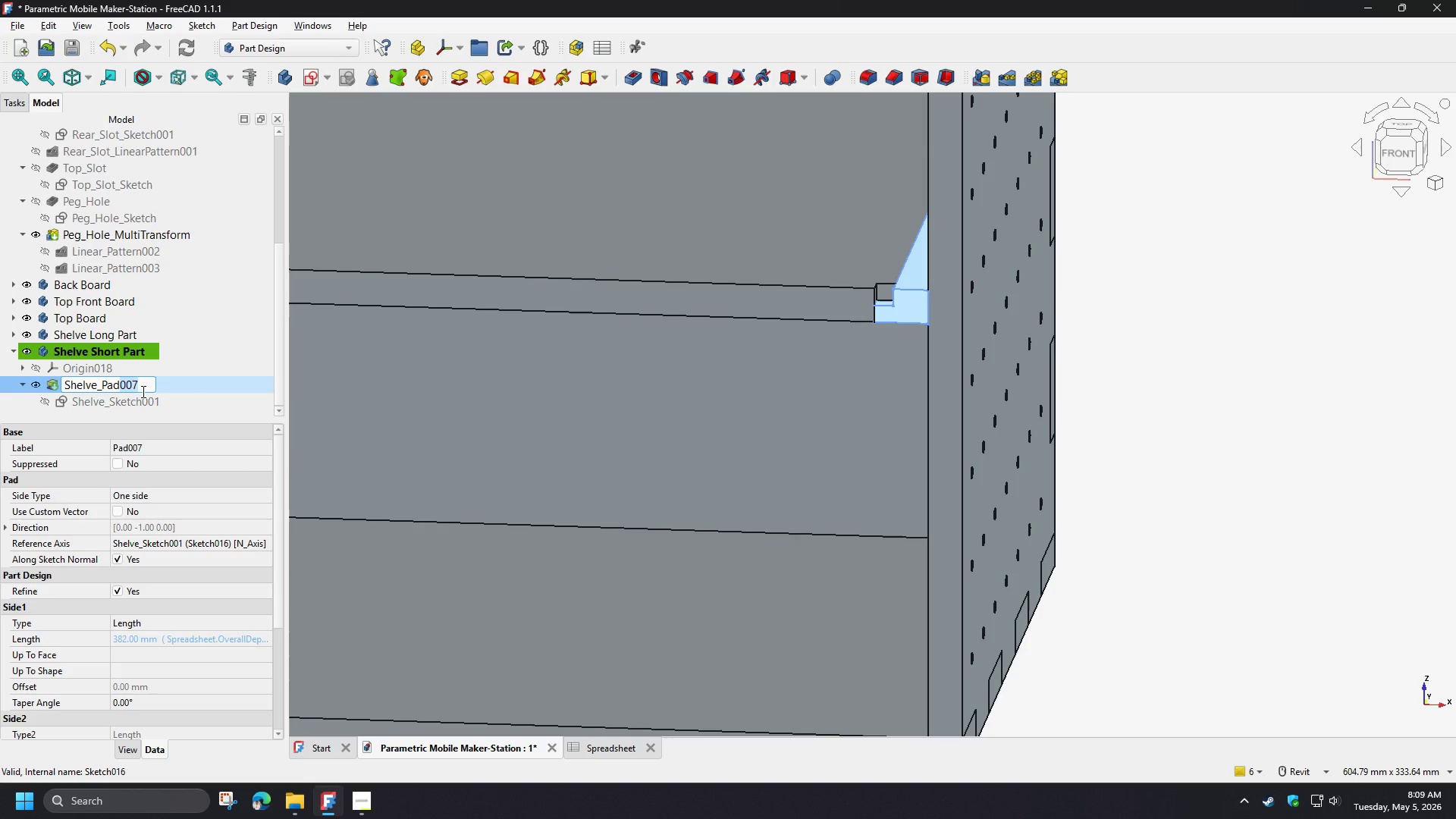 
key(Backspace)
 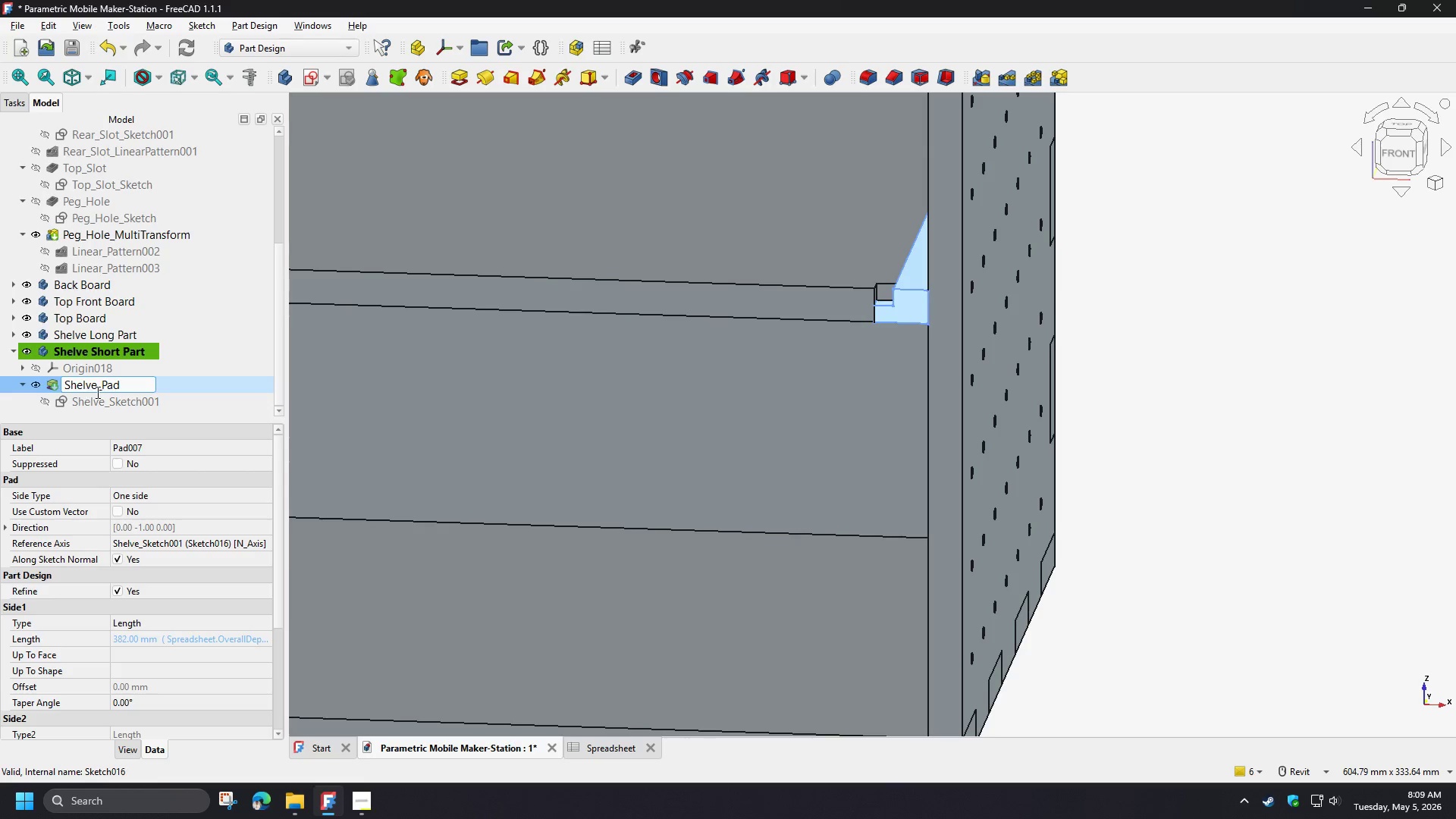 
left_click([96, 392])
 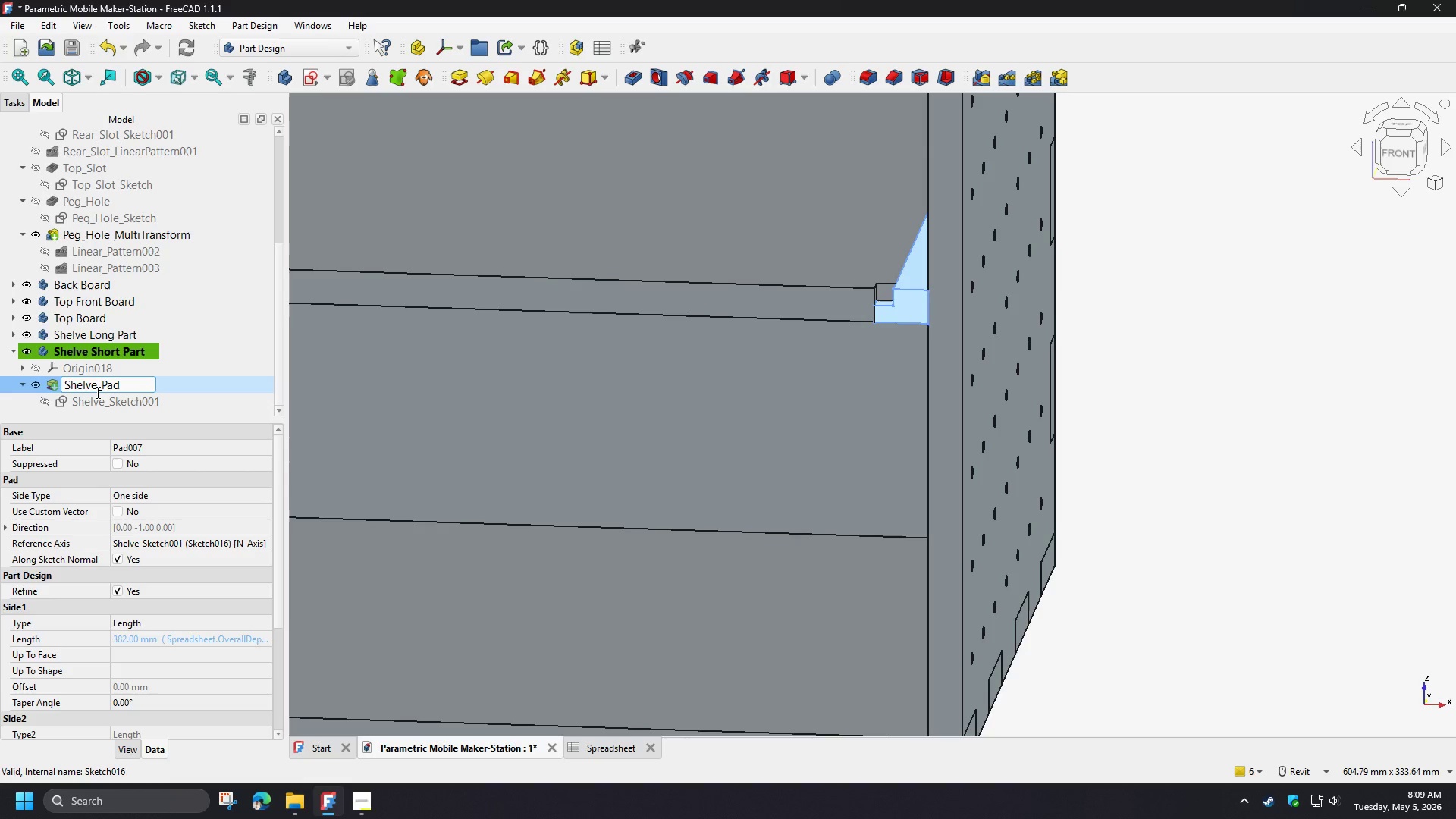 
type(_Short)
 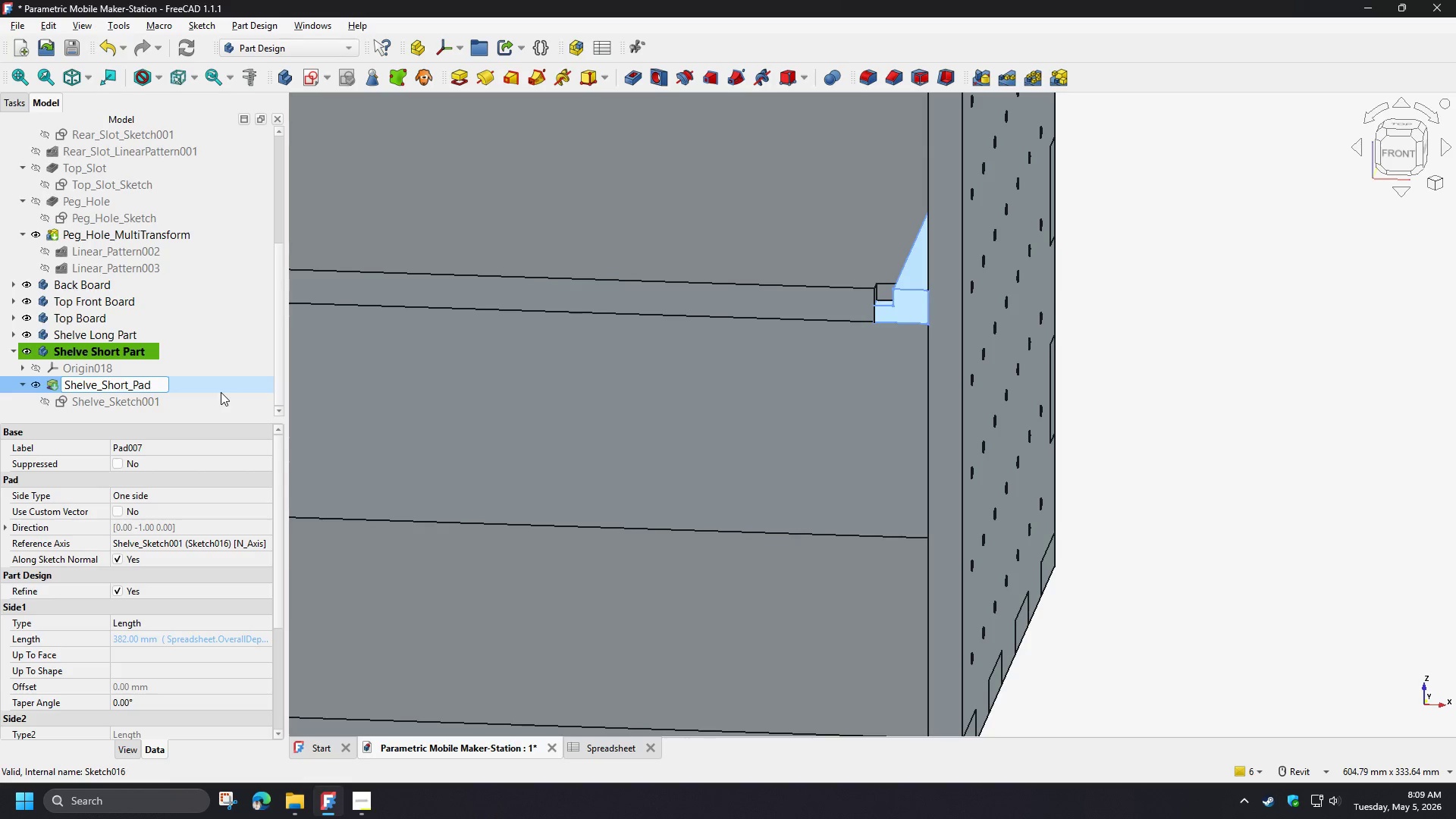 
left_click([212, 400])
 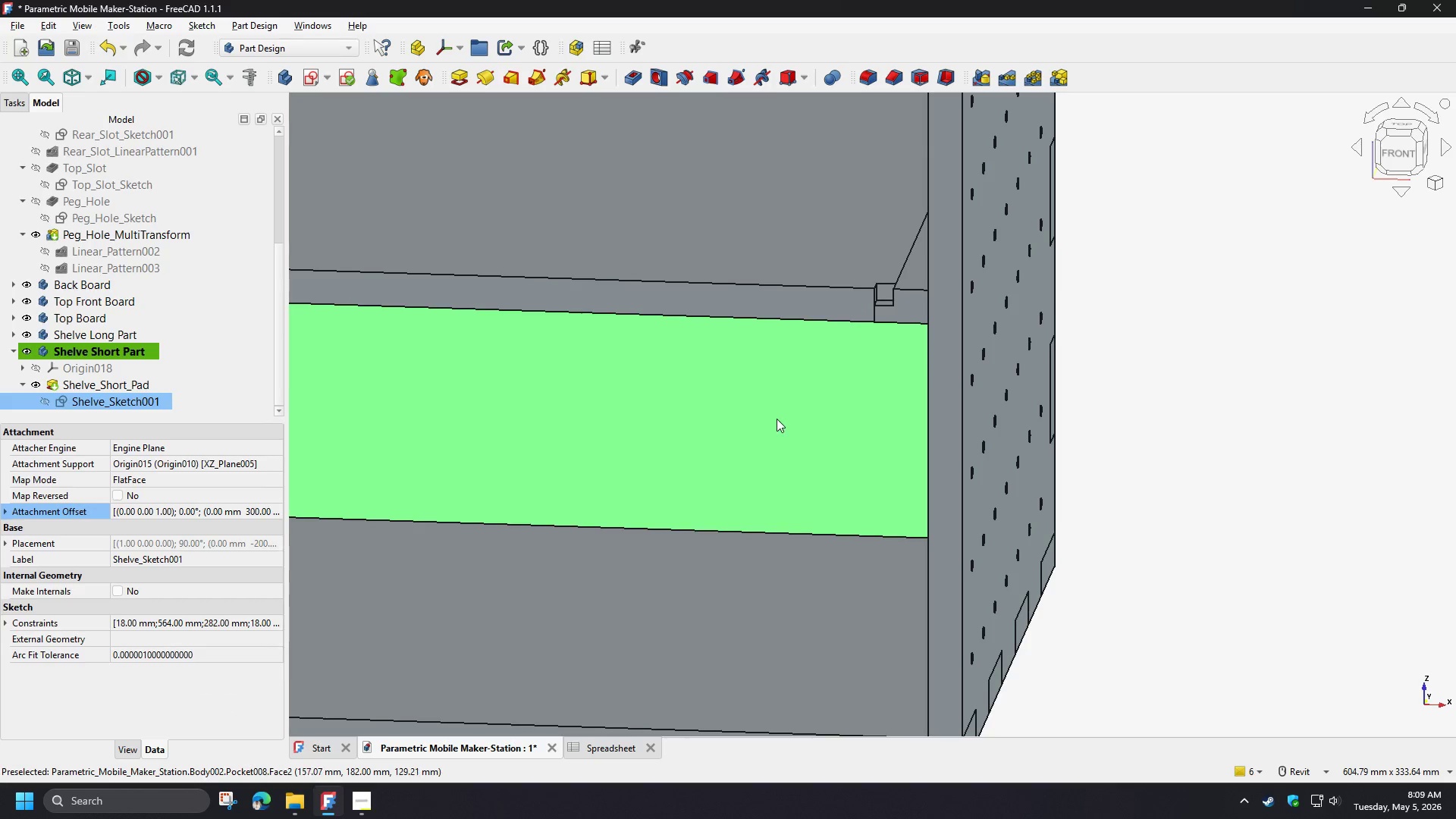 
left_click([1213, 383])
 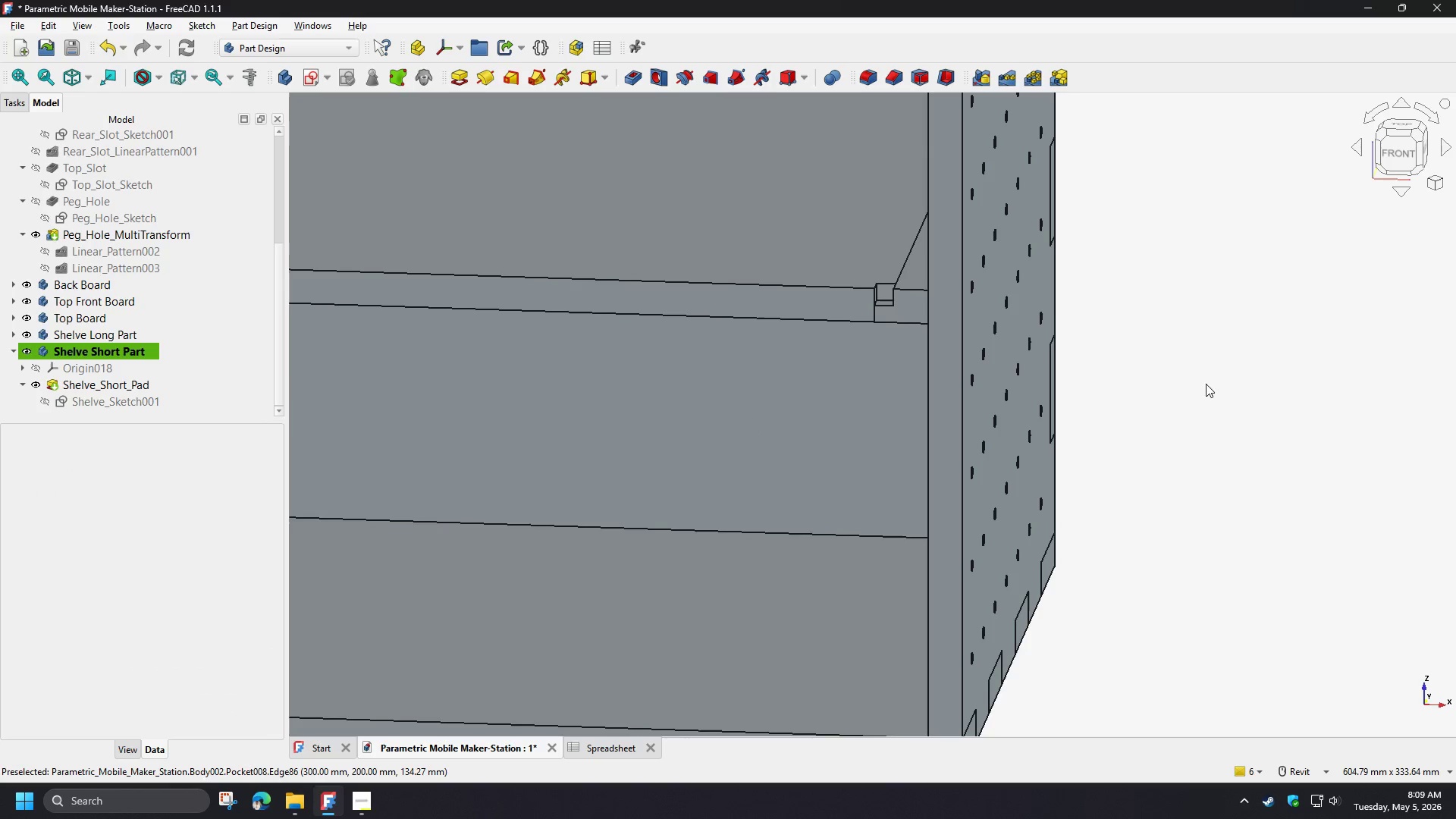 
hold_key(key=ShiftLeft, duration=1.3)
 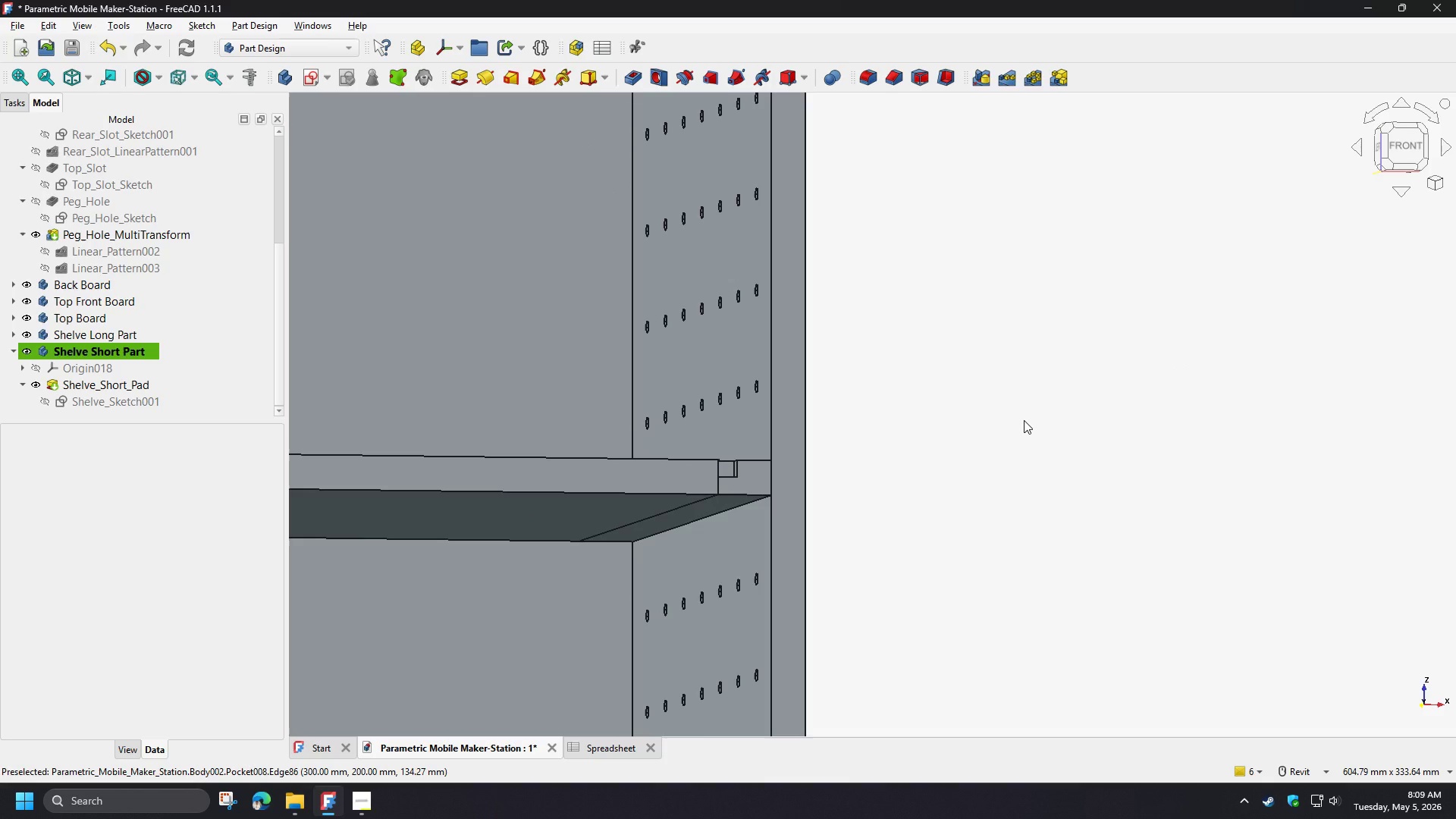 
wait(6.95)
 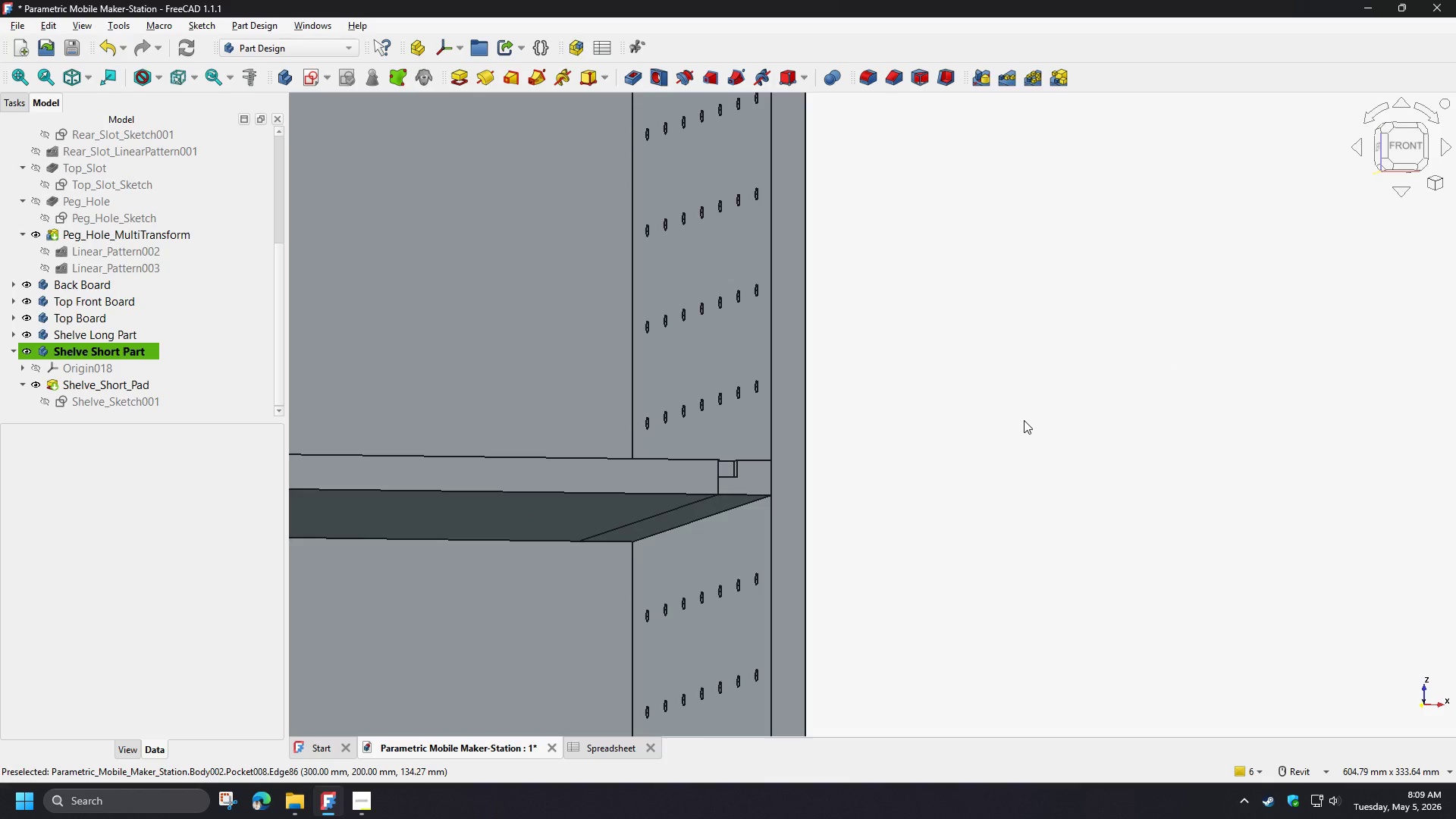 
hold_key(key=ShiftLeft, duration=1.5)
 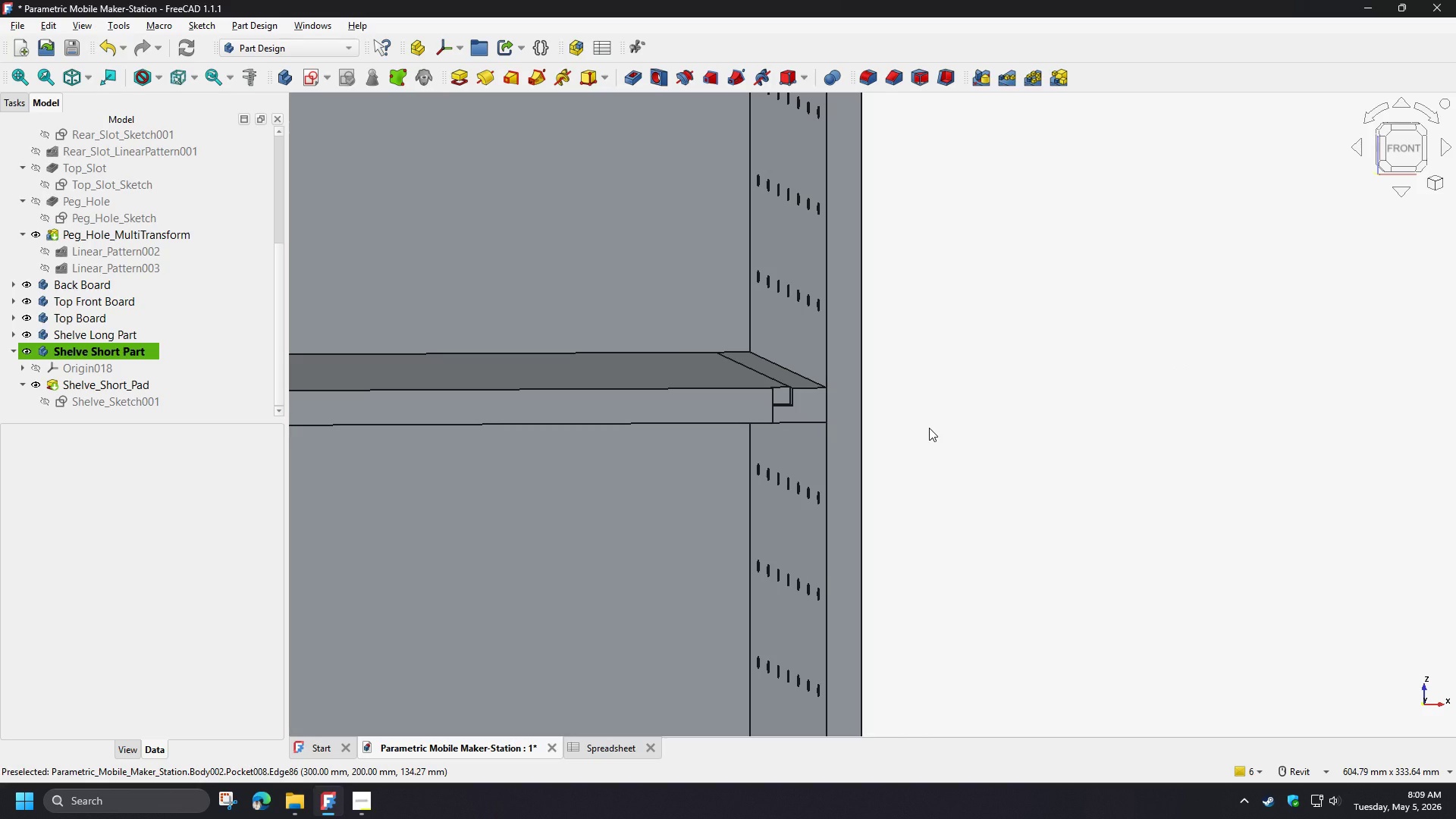 
key(Shift+ShiftLeft)
 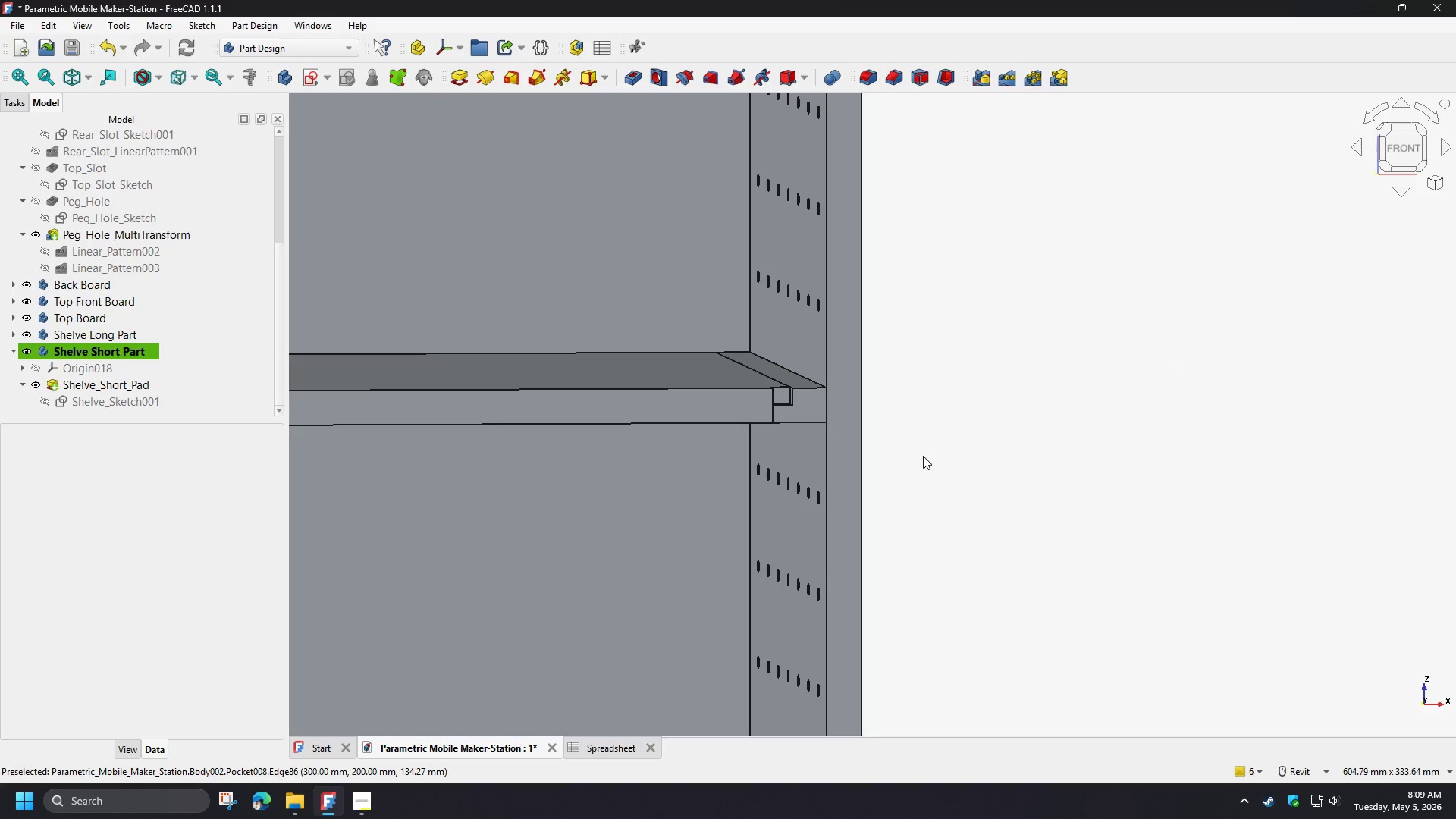 
key(Shift+ShiftLeft)
 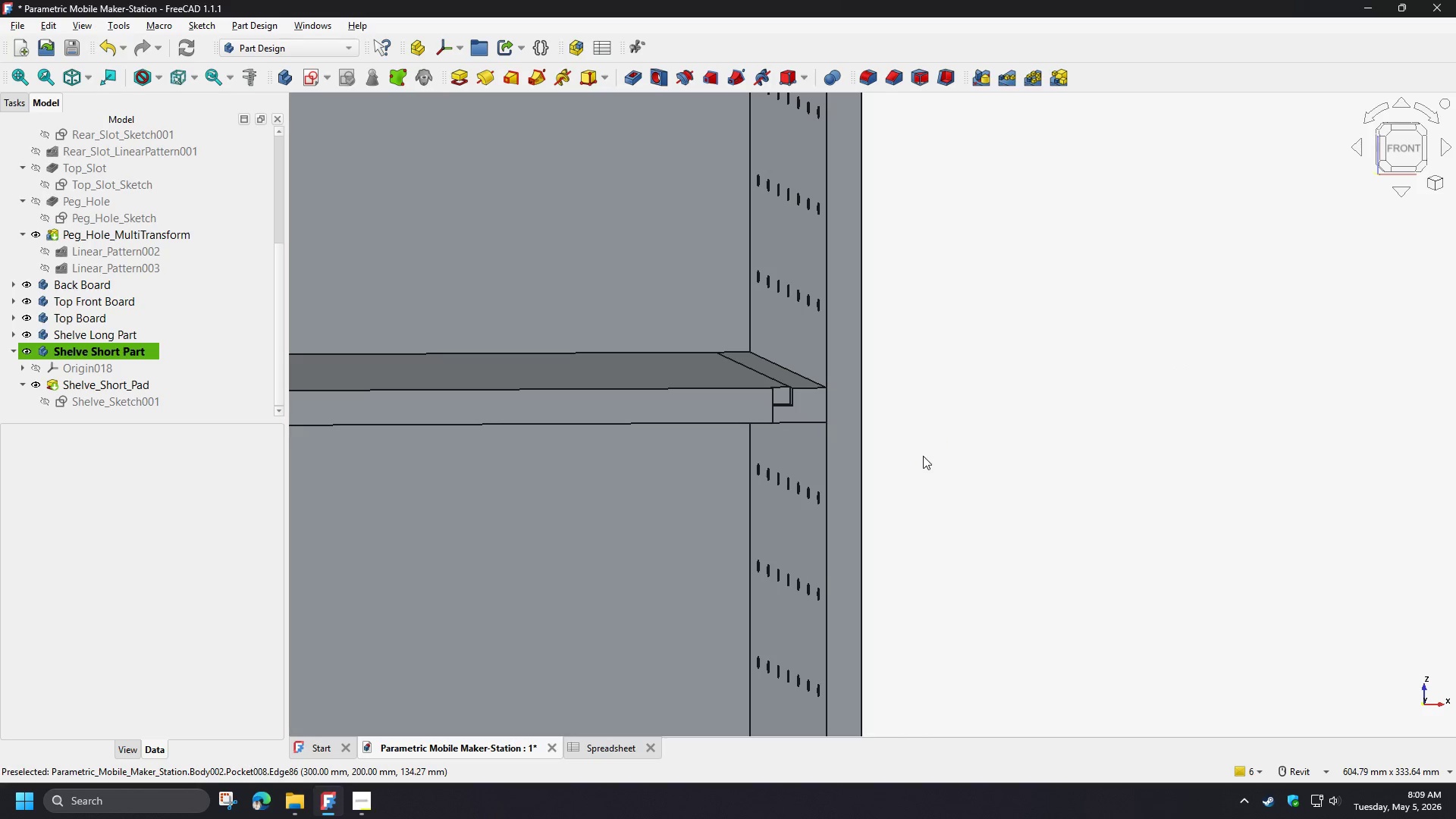 
key(Shift+ShiftLeft)
 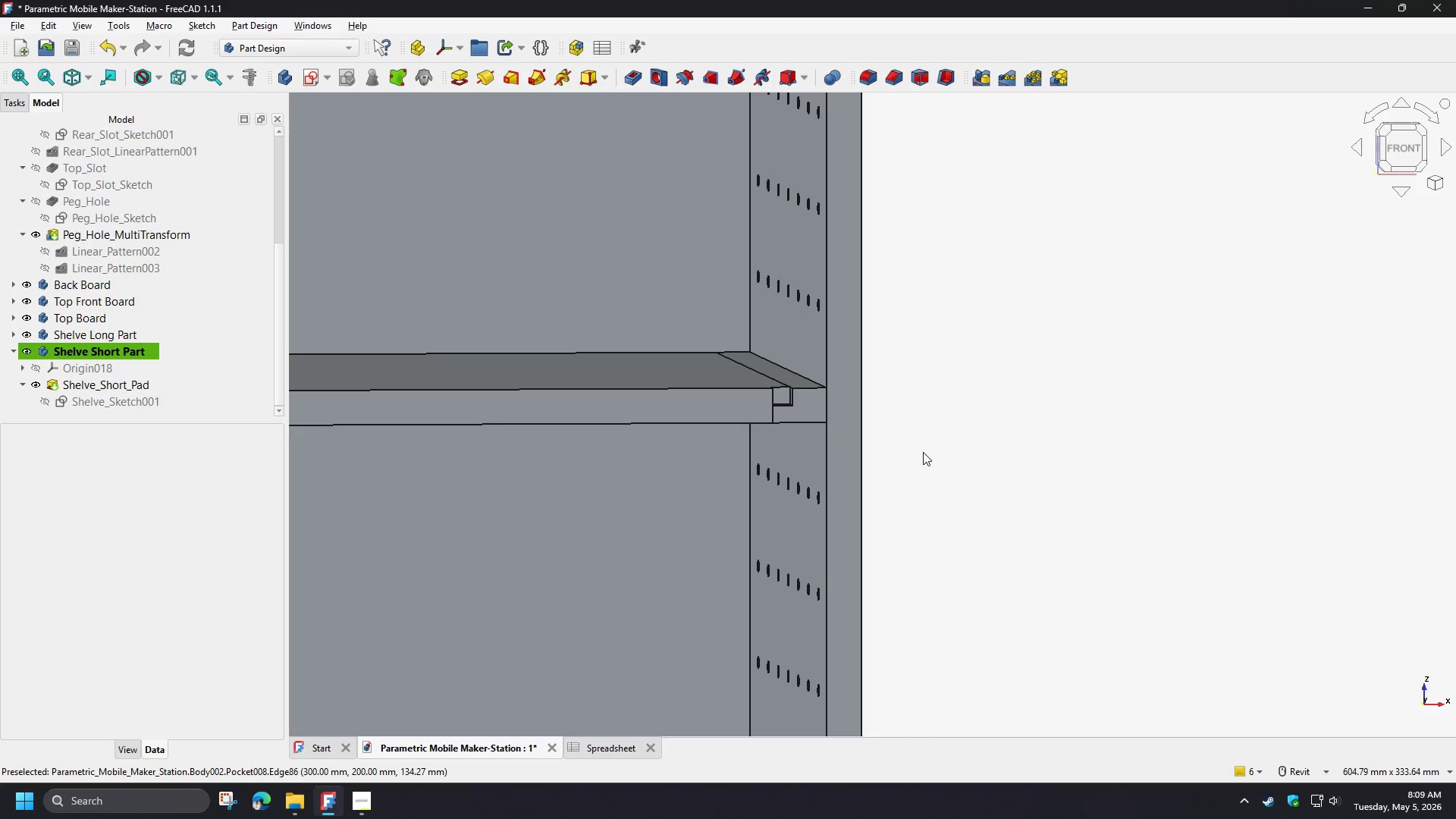 
key(Shift+ShiftLeft)
 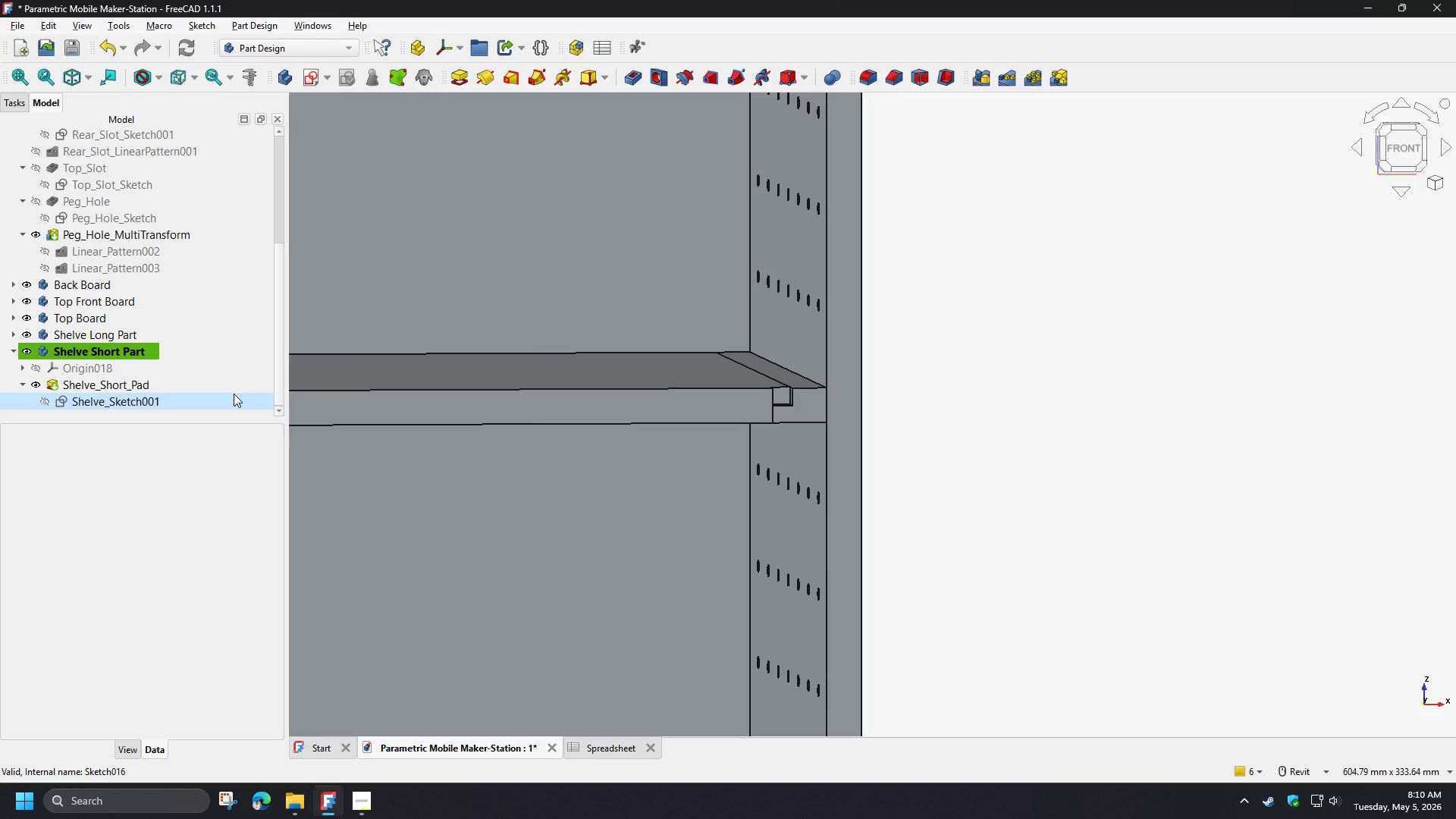 
wait(35.11)
 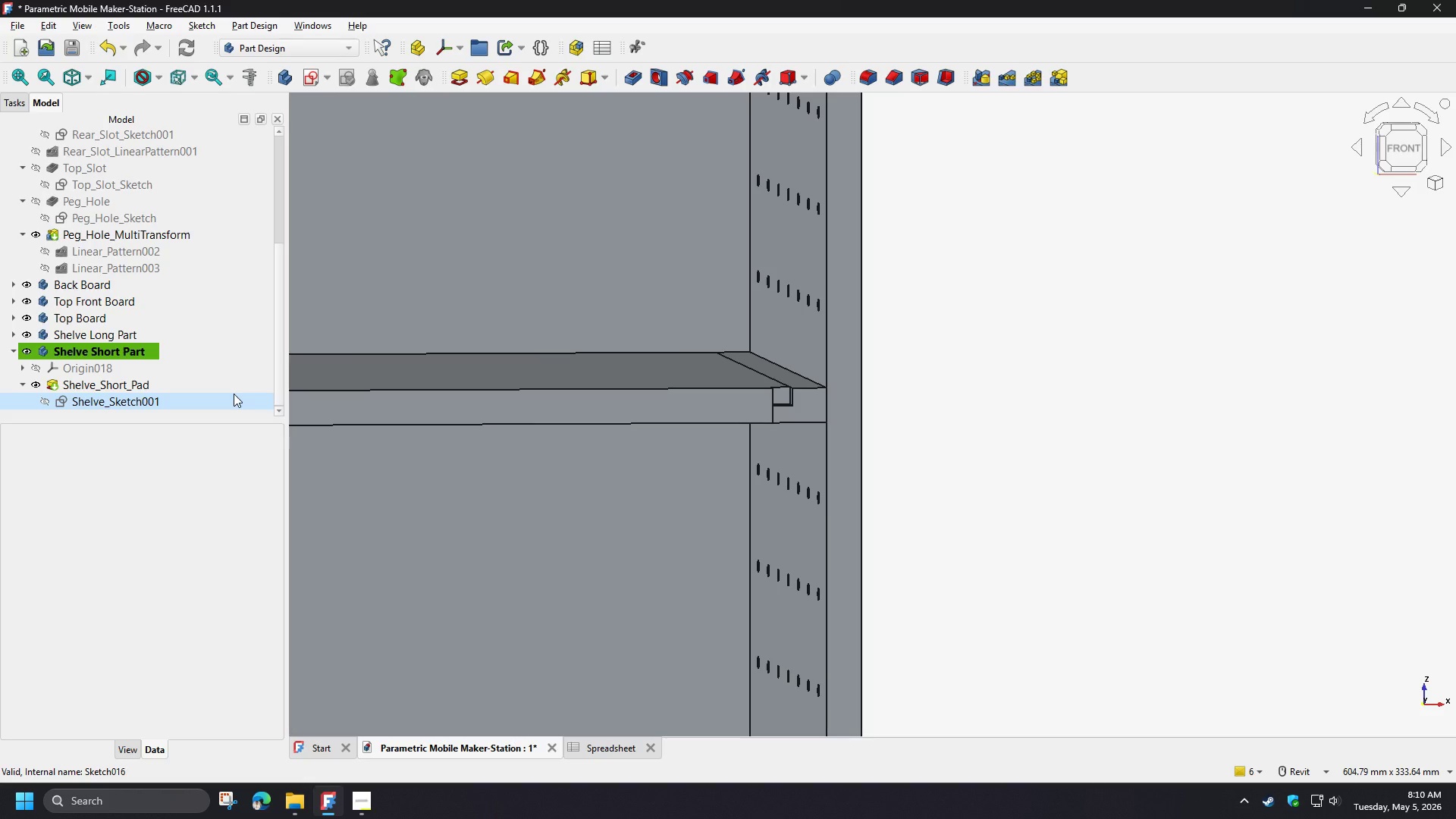 
left_click([127, 411])
 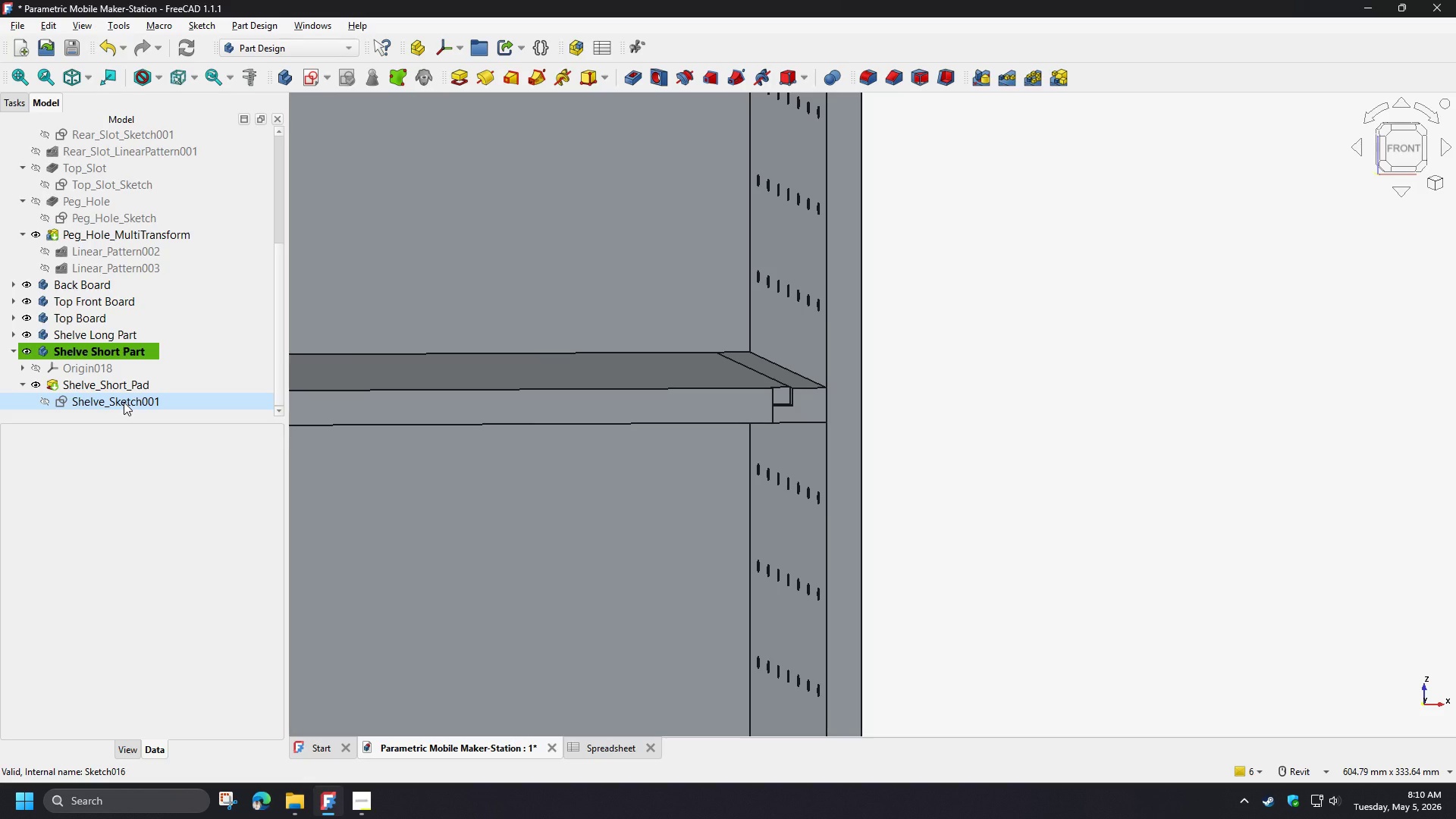 
left_click([124, 402])
 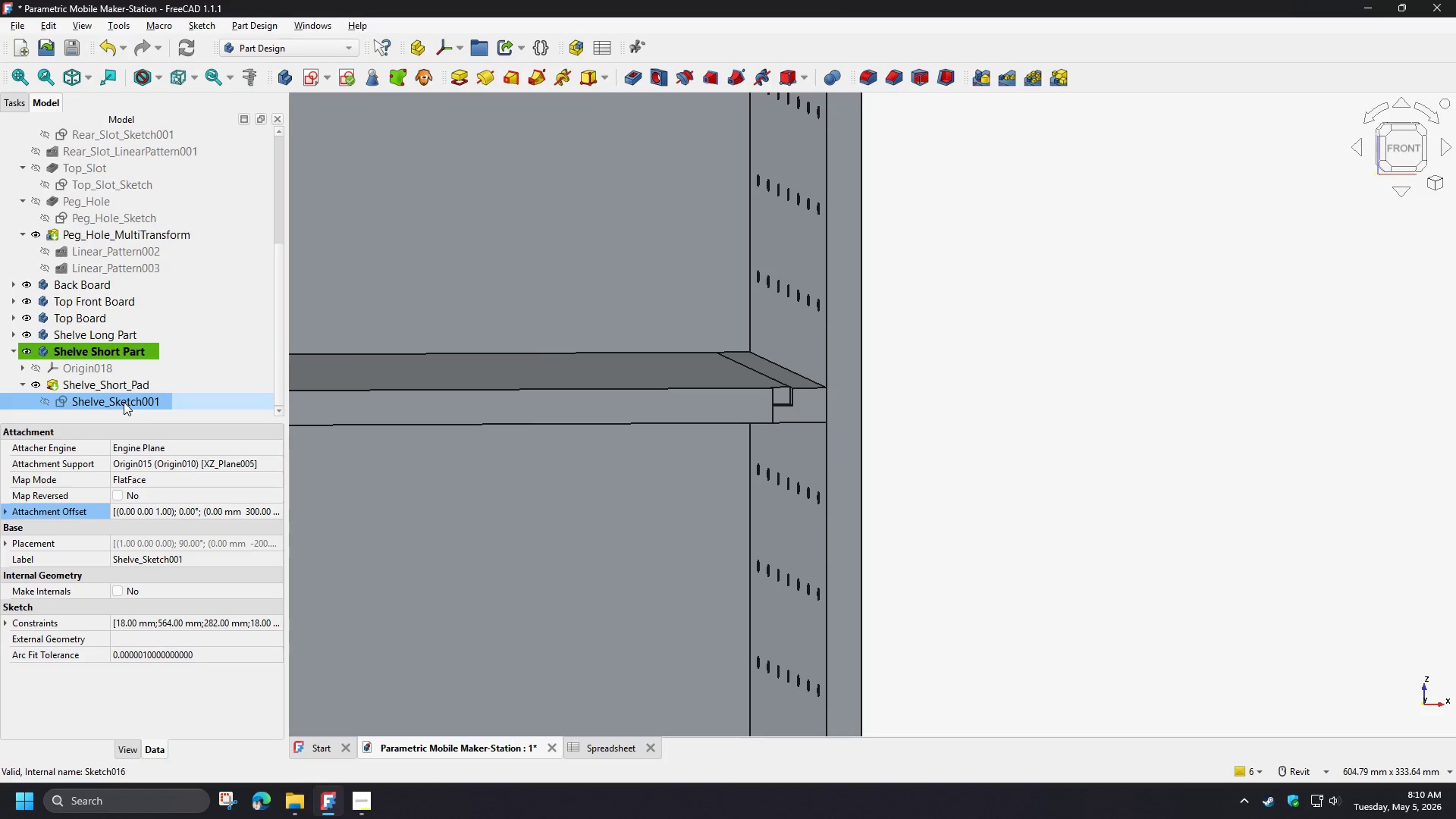 
key(Space)
 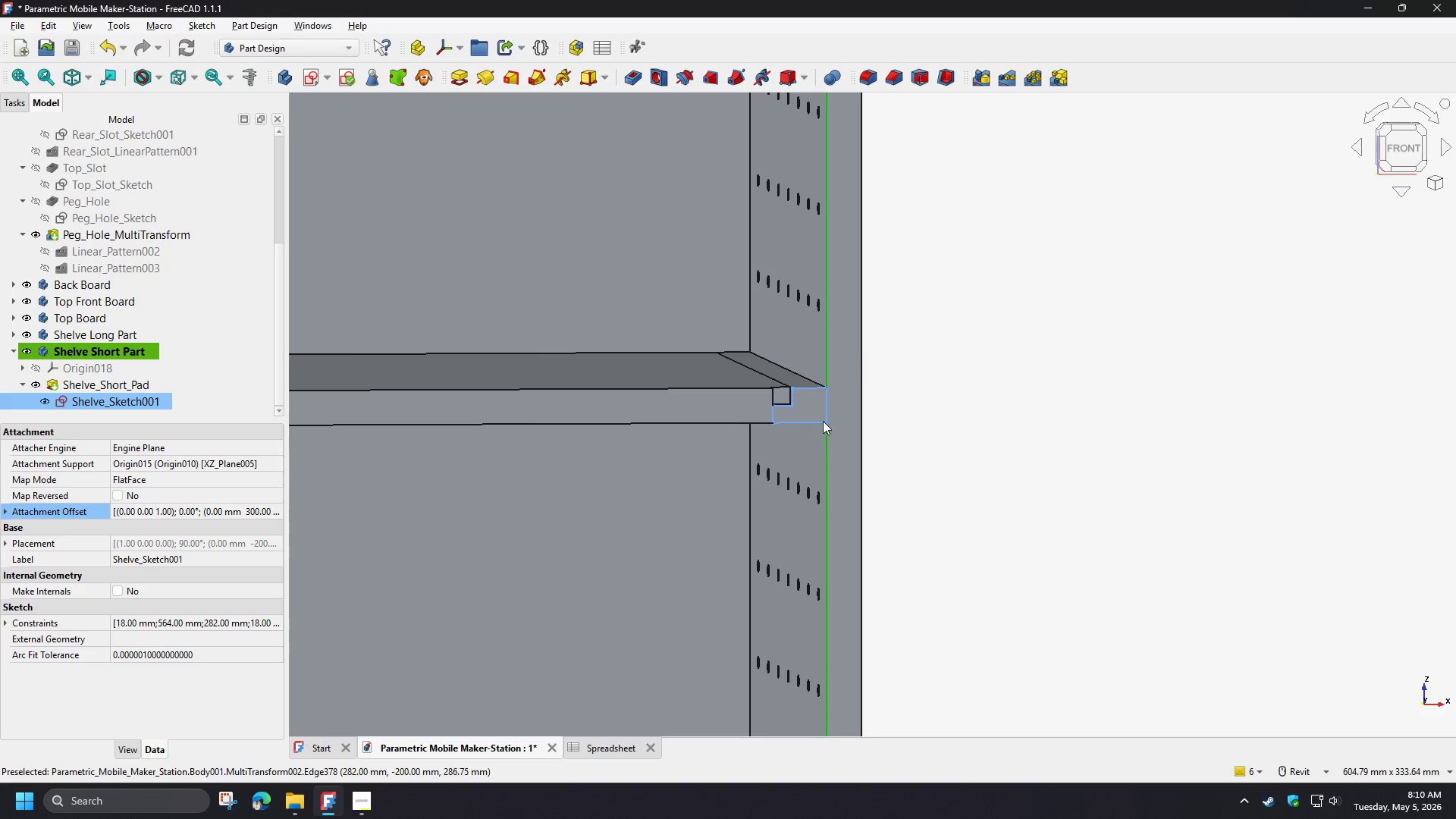 
scroll: coordinate [760, 408], scroll_direction: up, amount: 11.0
 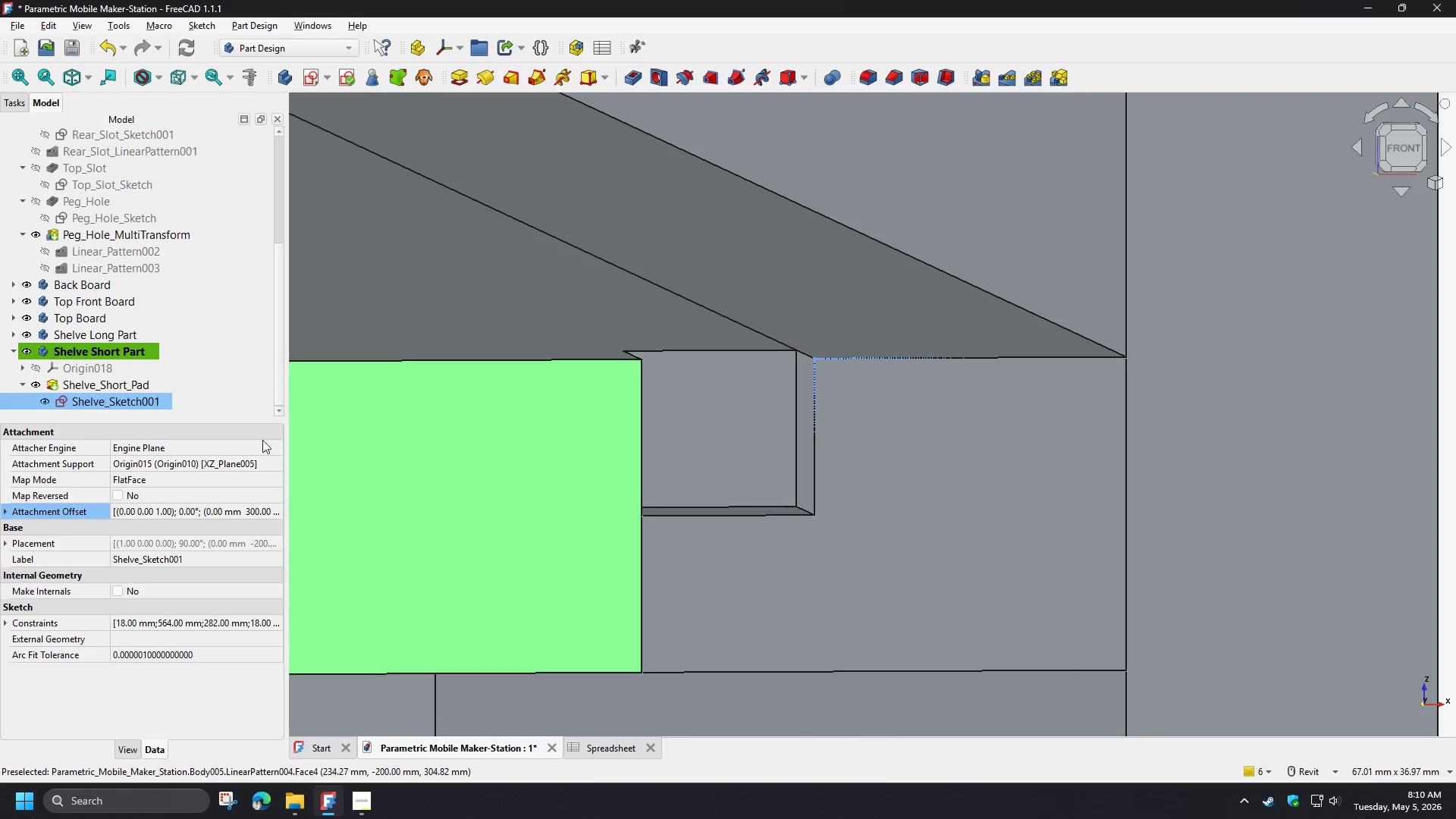 
key(Space)
 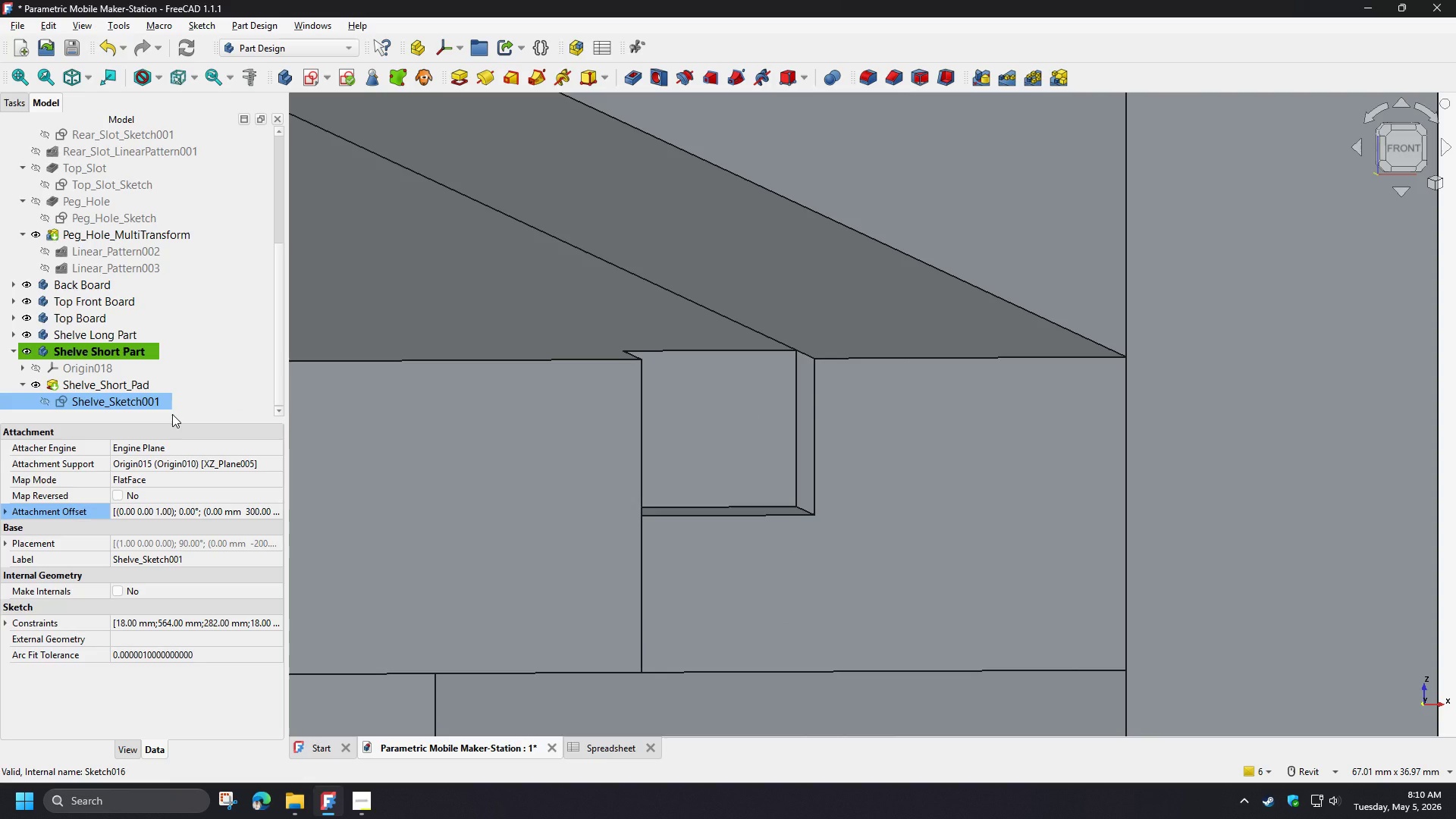 
key(Control+C)
 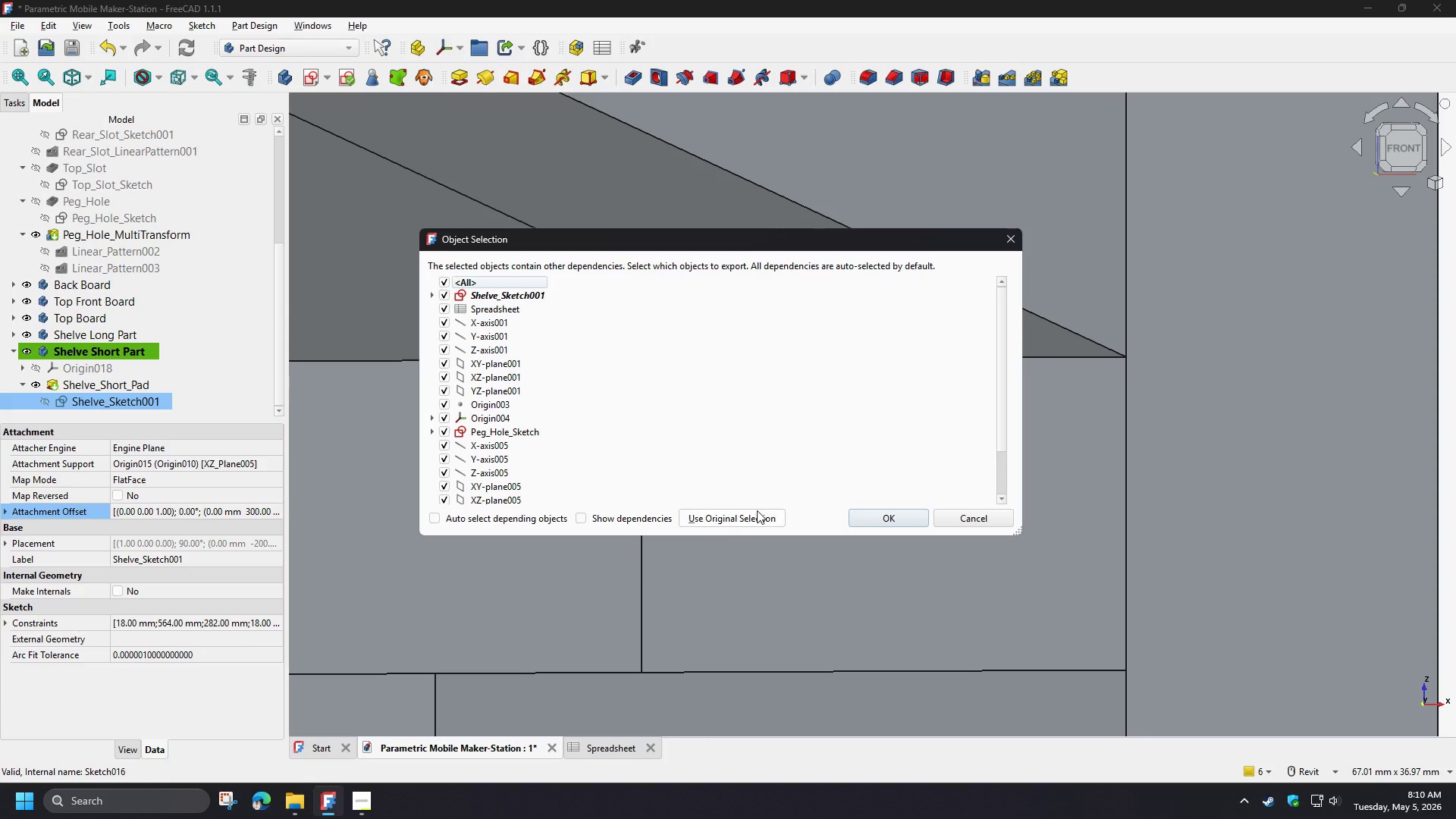 
left_click([746, 516])
 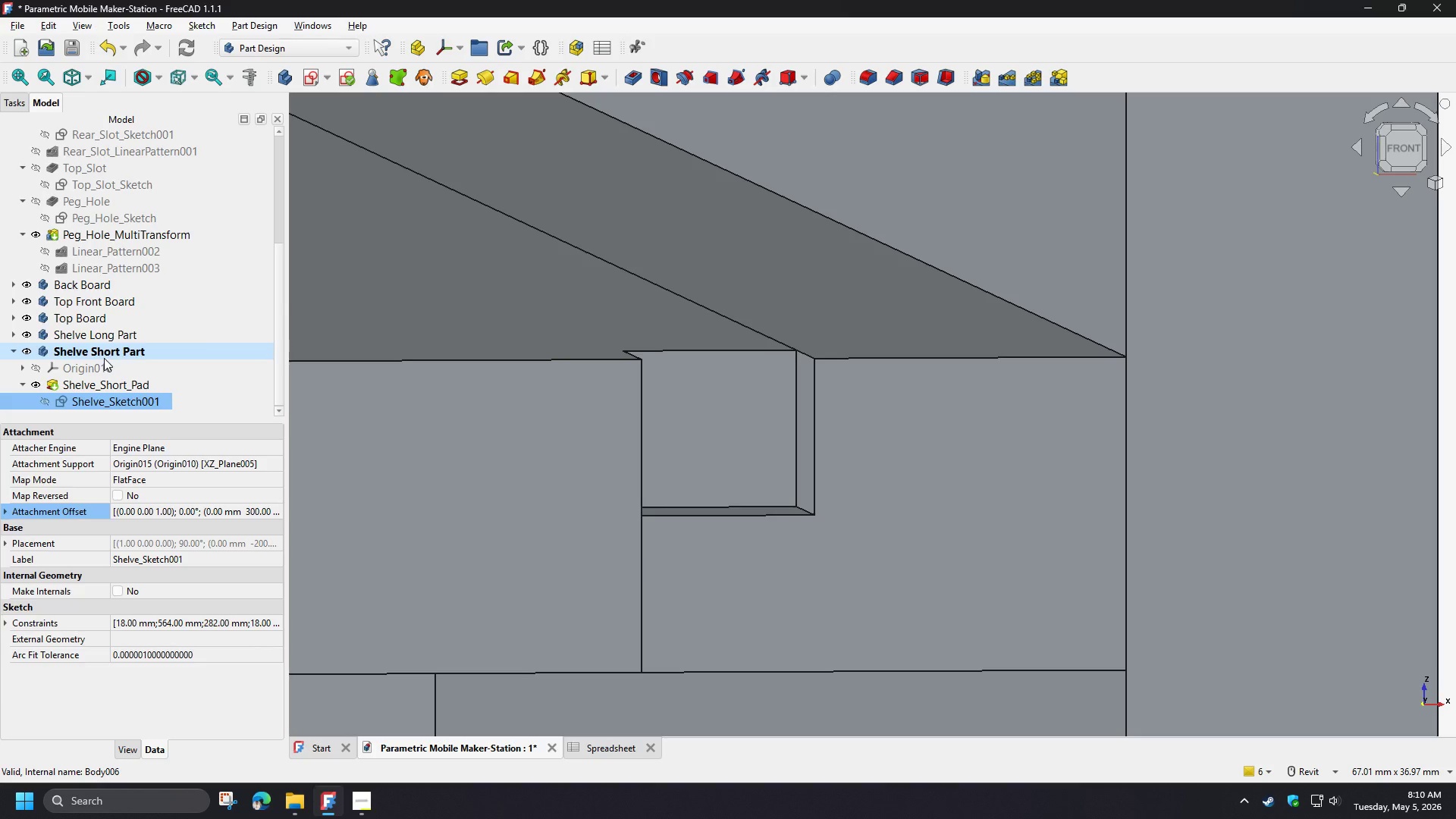 
left_click([103, 356])
 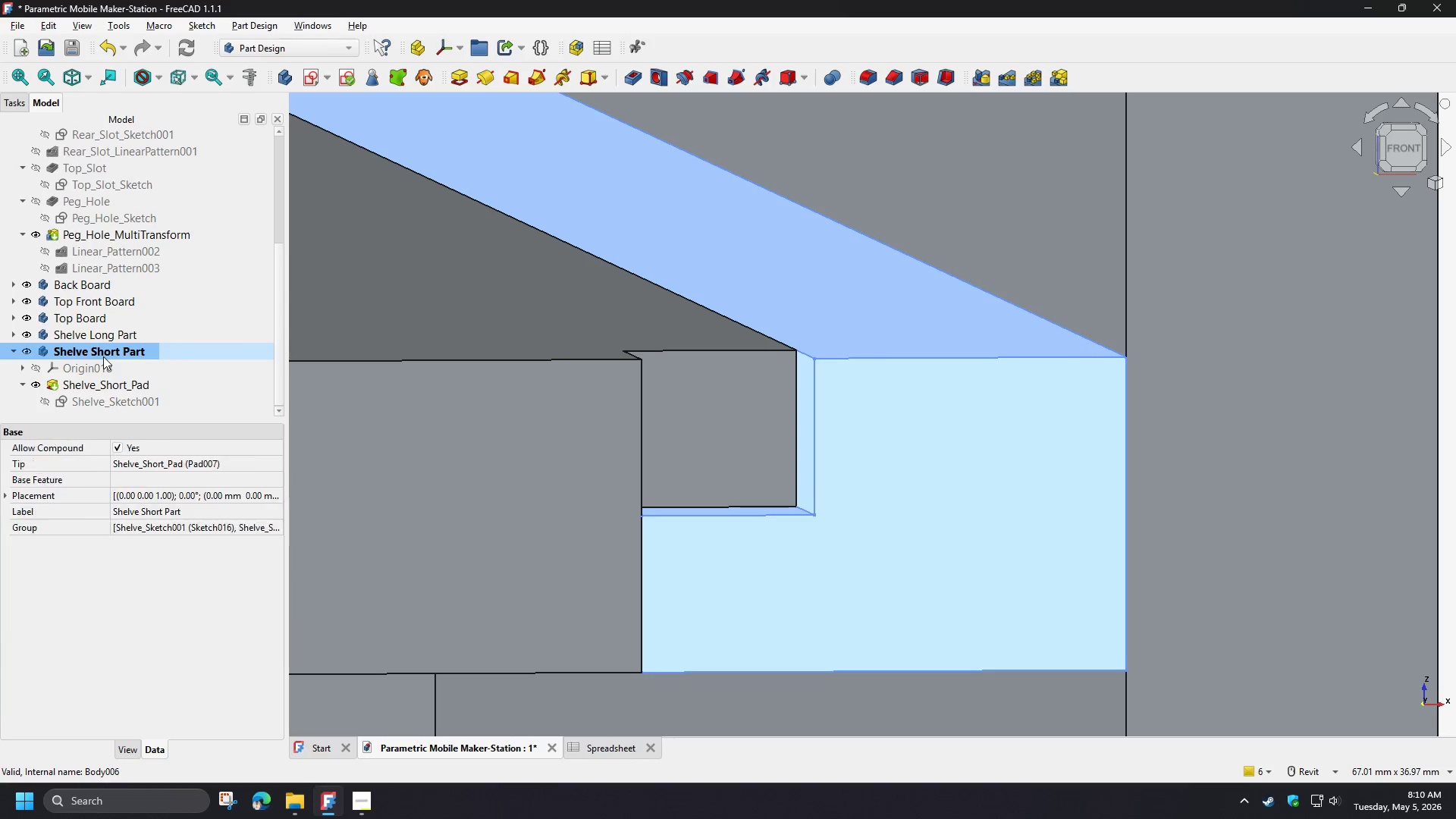 
key(Control+V)
 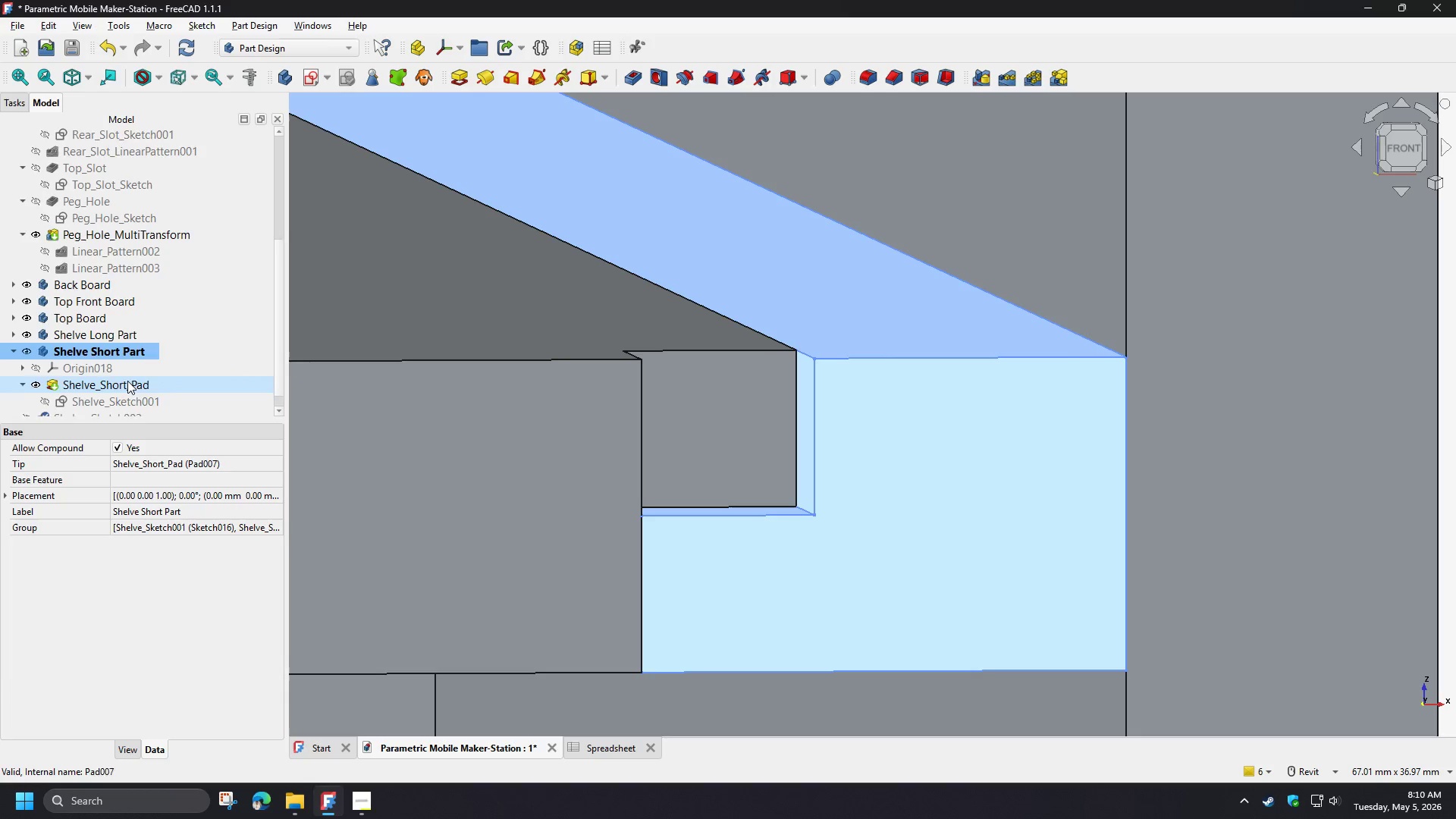 
scroll: coordinate [127, 381], scroll_direction: down, amount: 3.0
 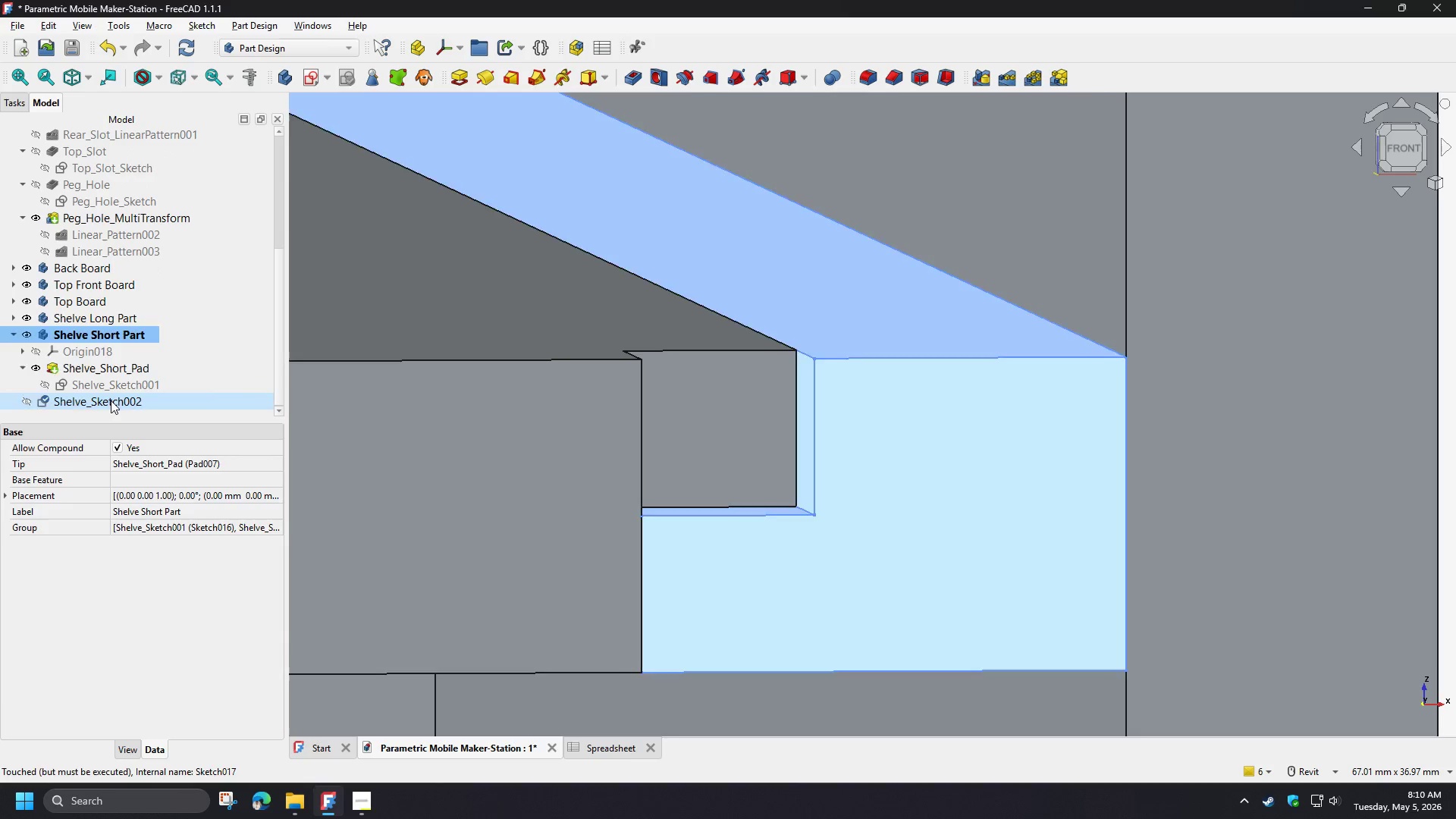 
left_click_drag(start_coordinate=[111, 400], to_coordinate=[121, 337])
 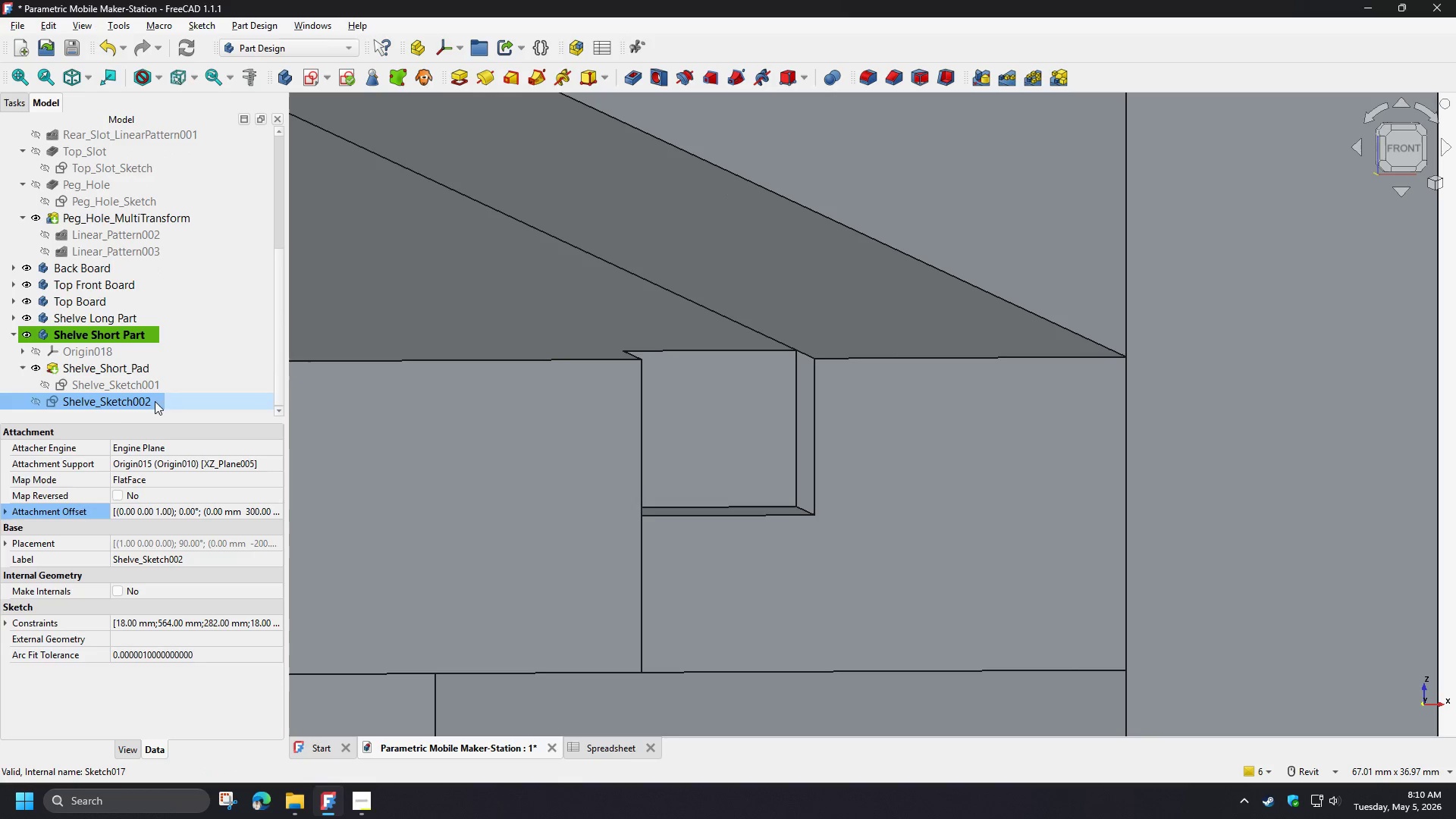 
left_click([115, 403])
 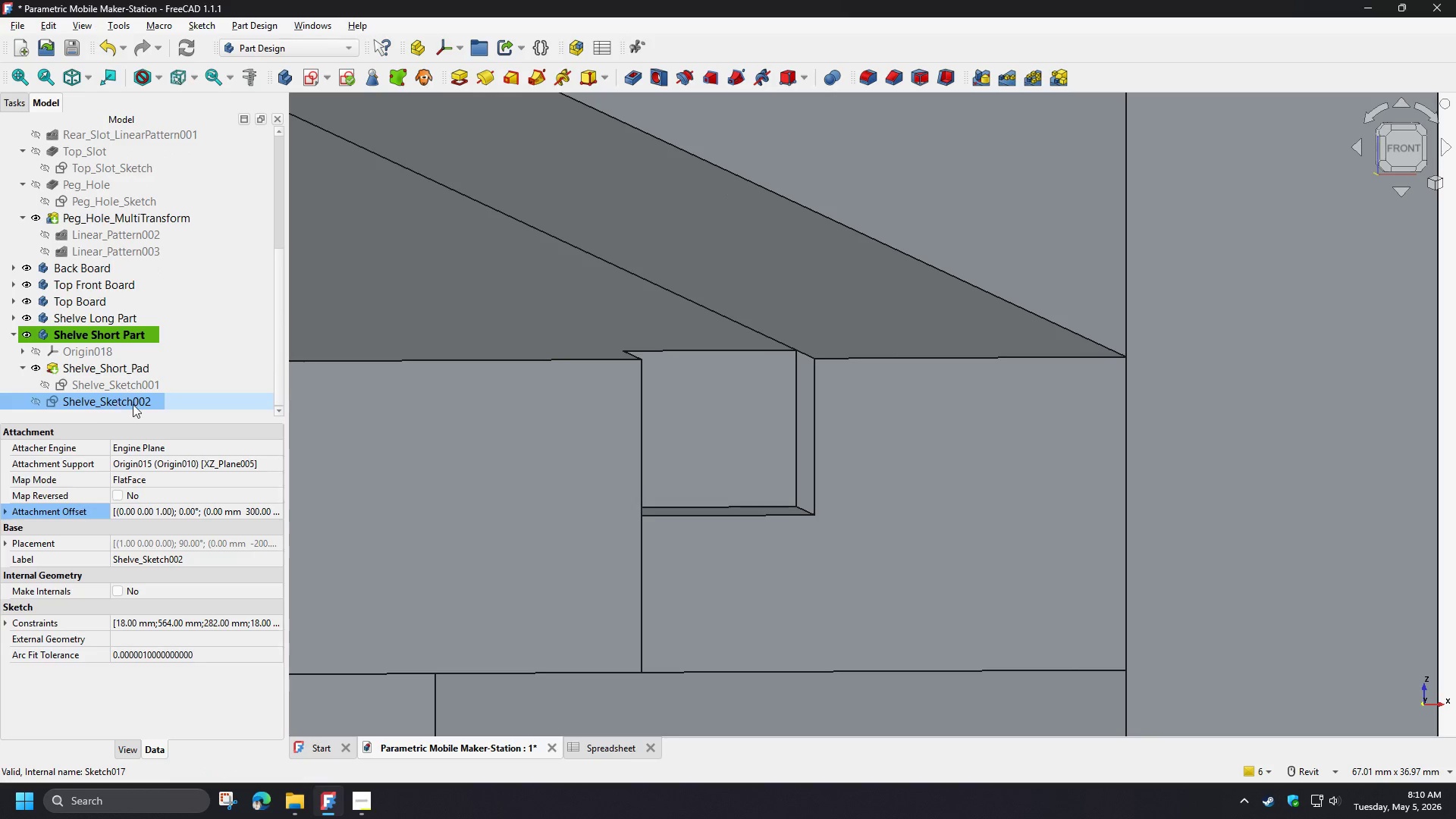 
key(F2)
 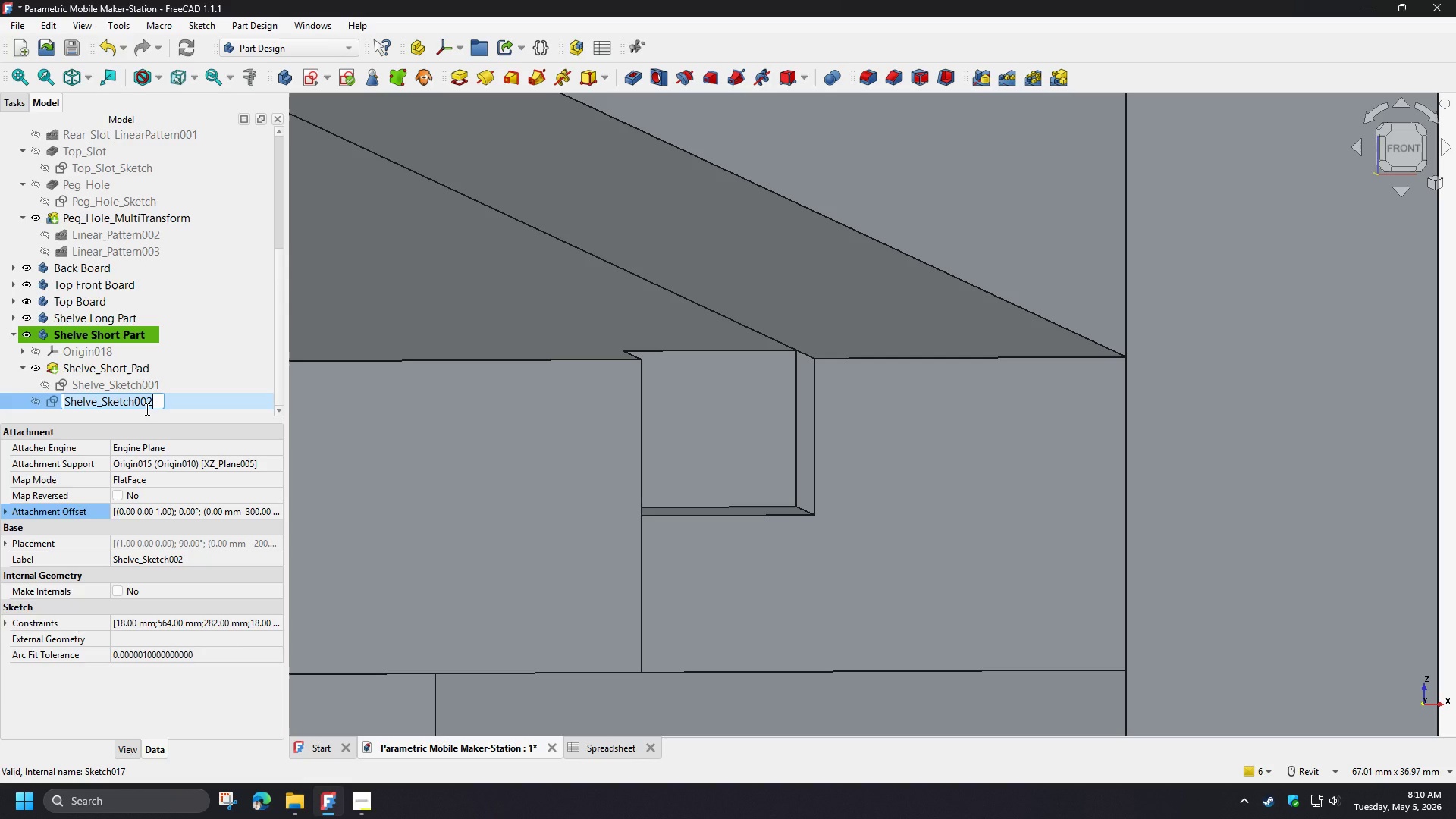 
wait(7.47)
 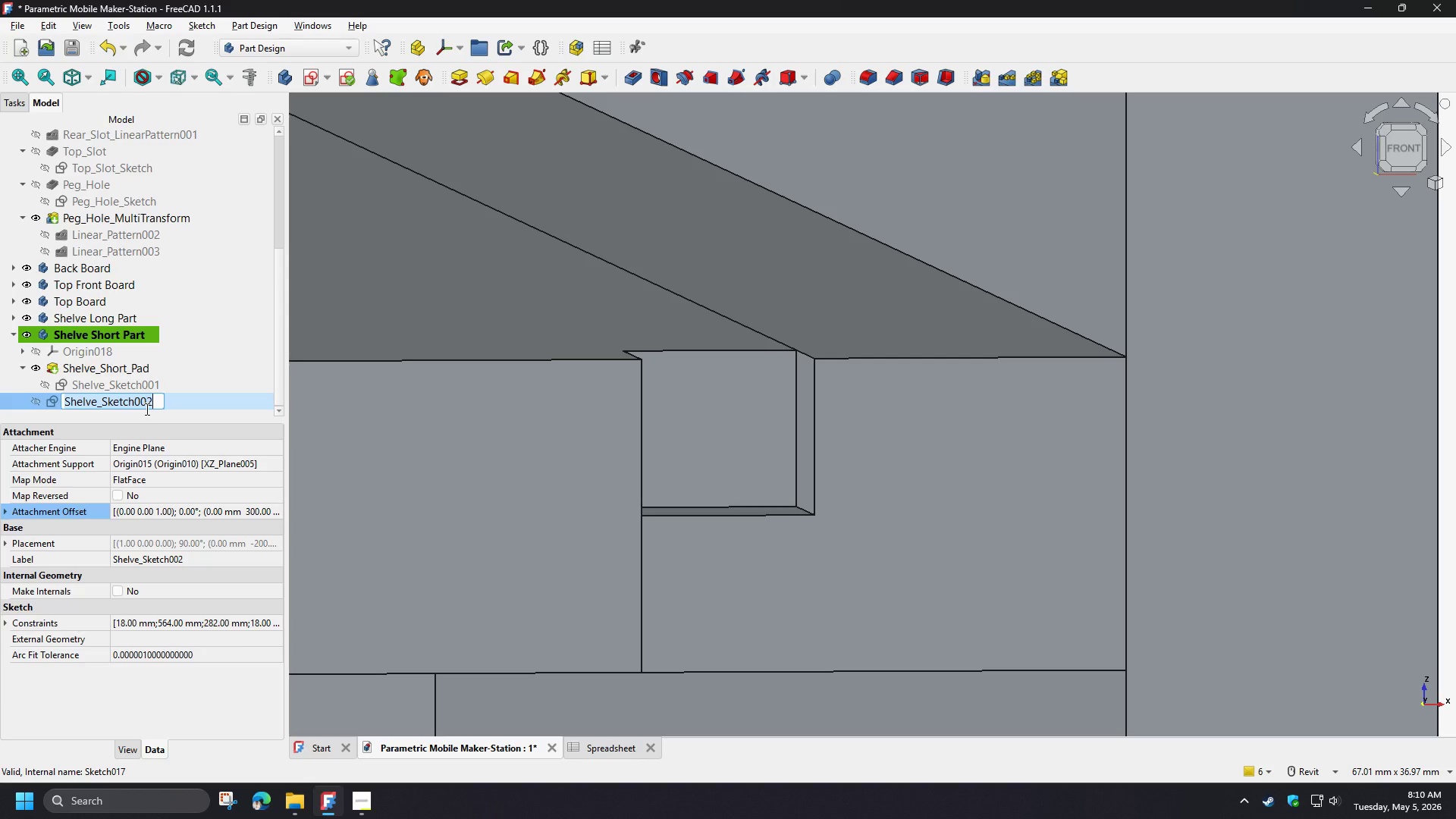 
key(NumpadEnter)
 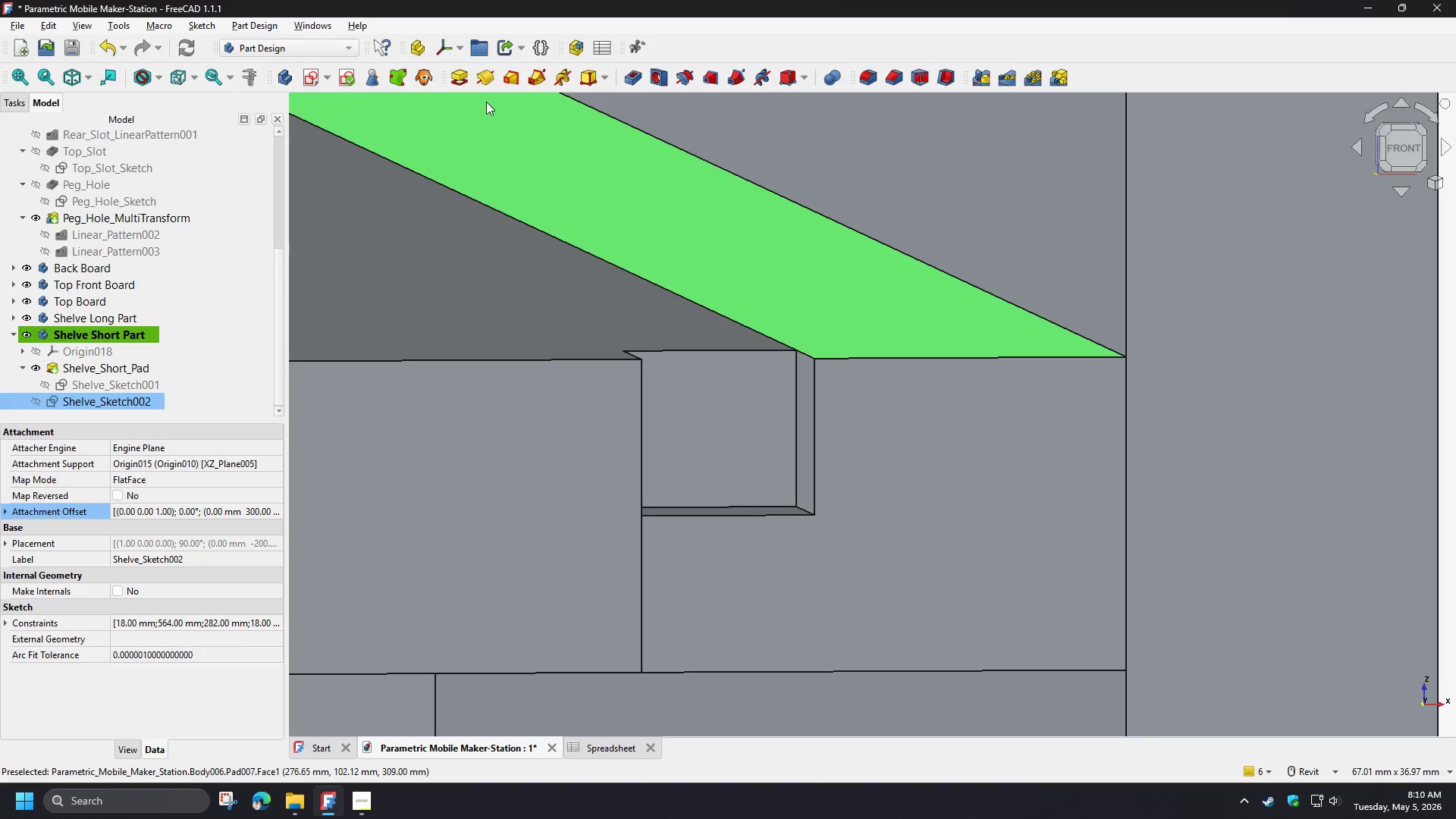 
left_click([463, 79])
 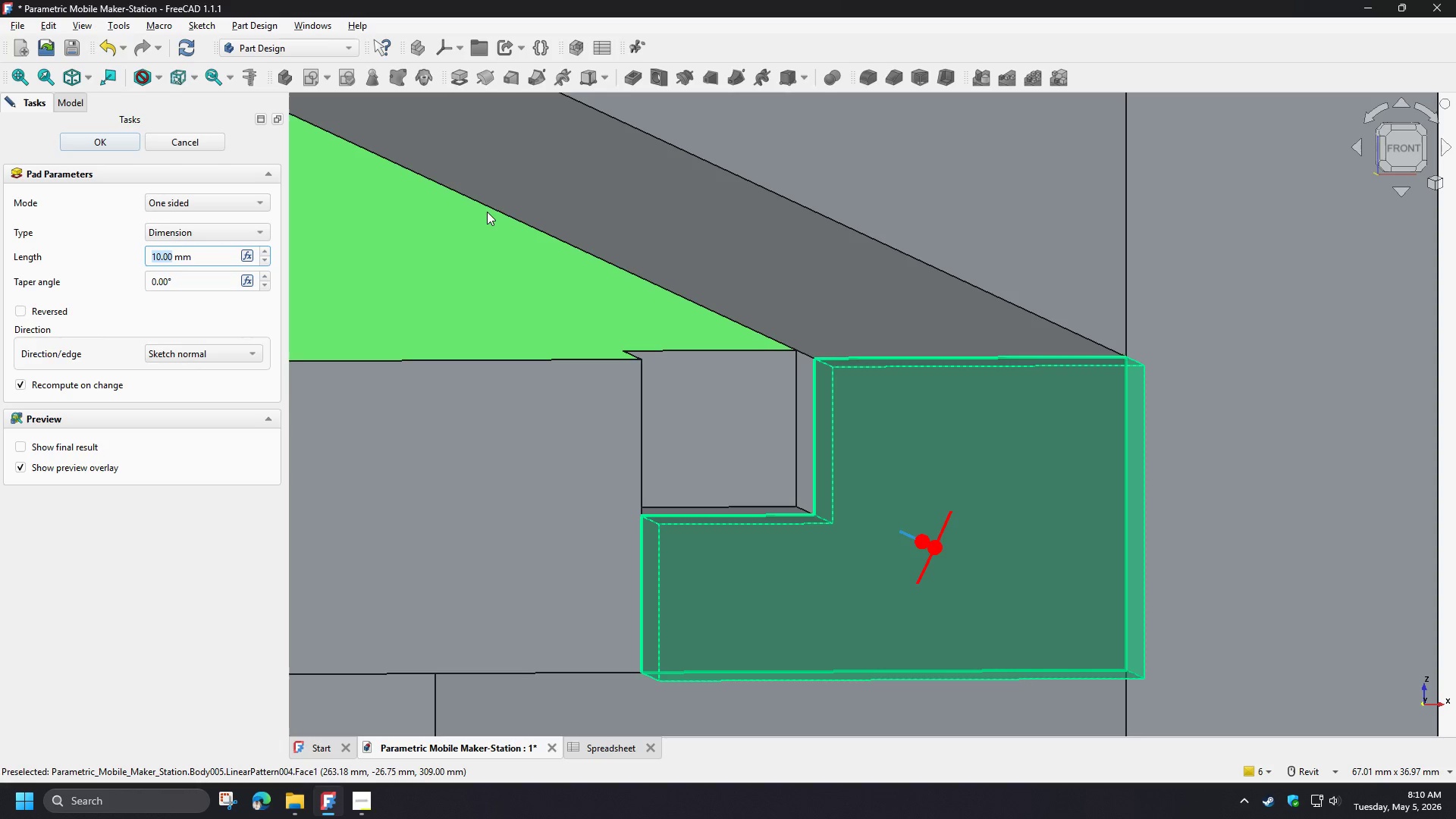 
mouse_move([143, 312])
 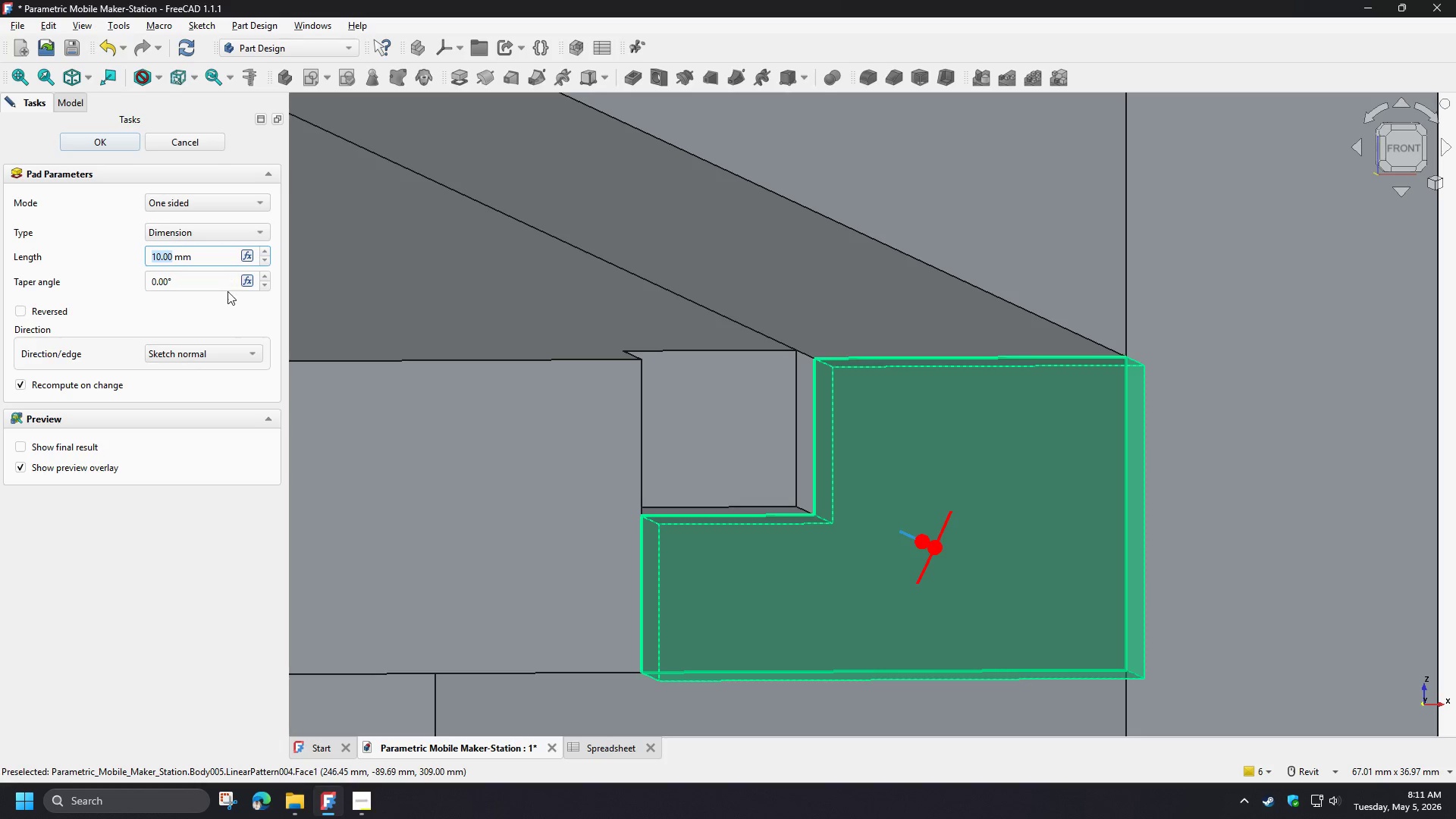 
wait(5.52)
 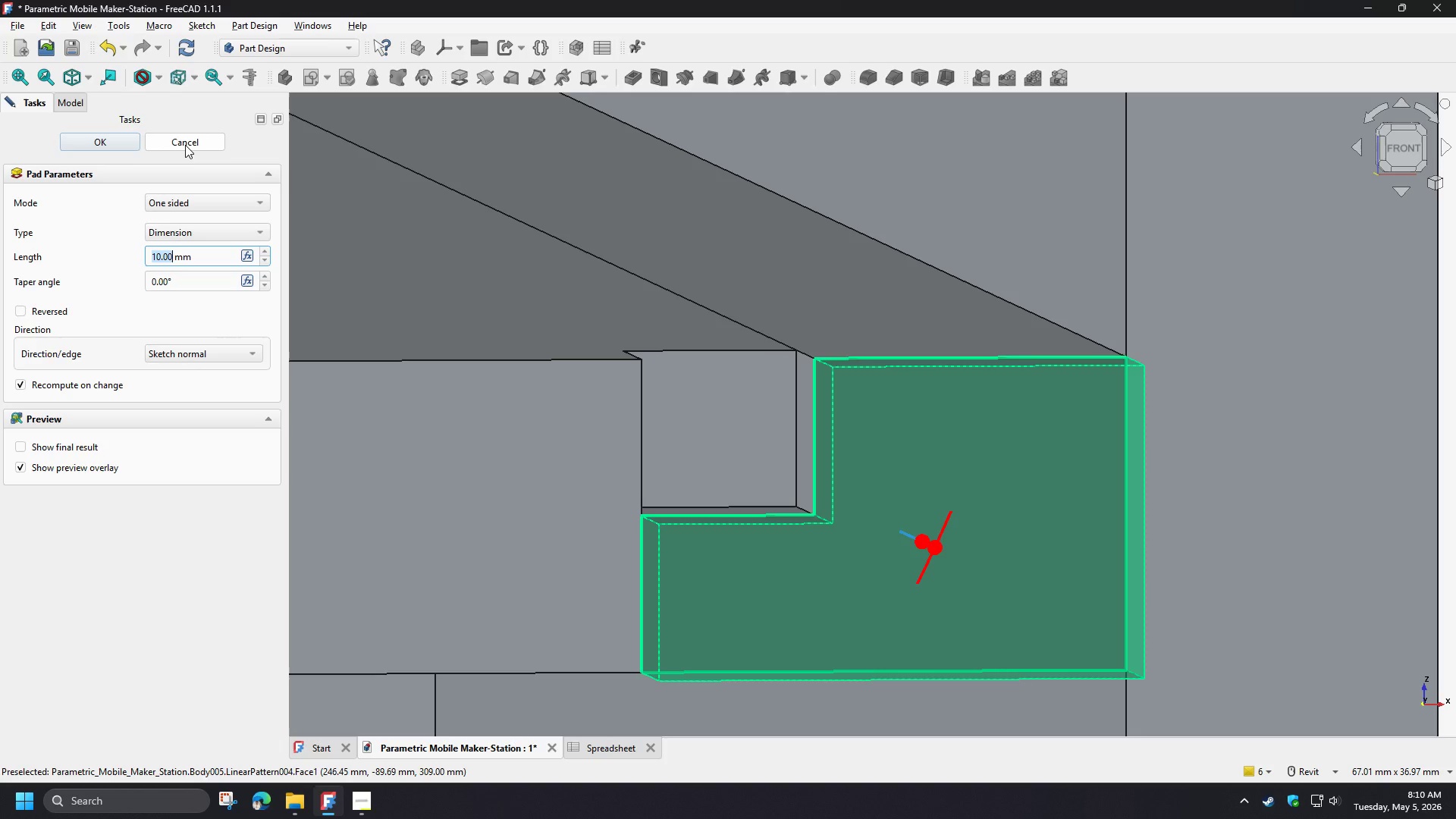 
left_click([30, 314])
 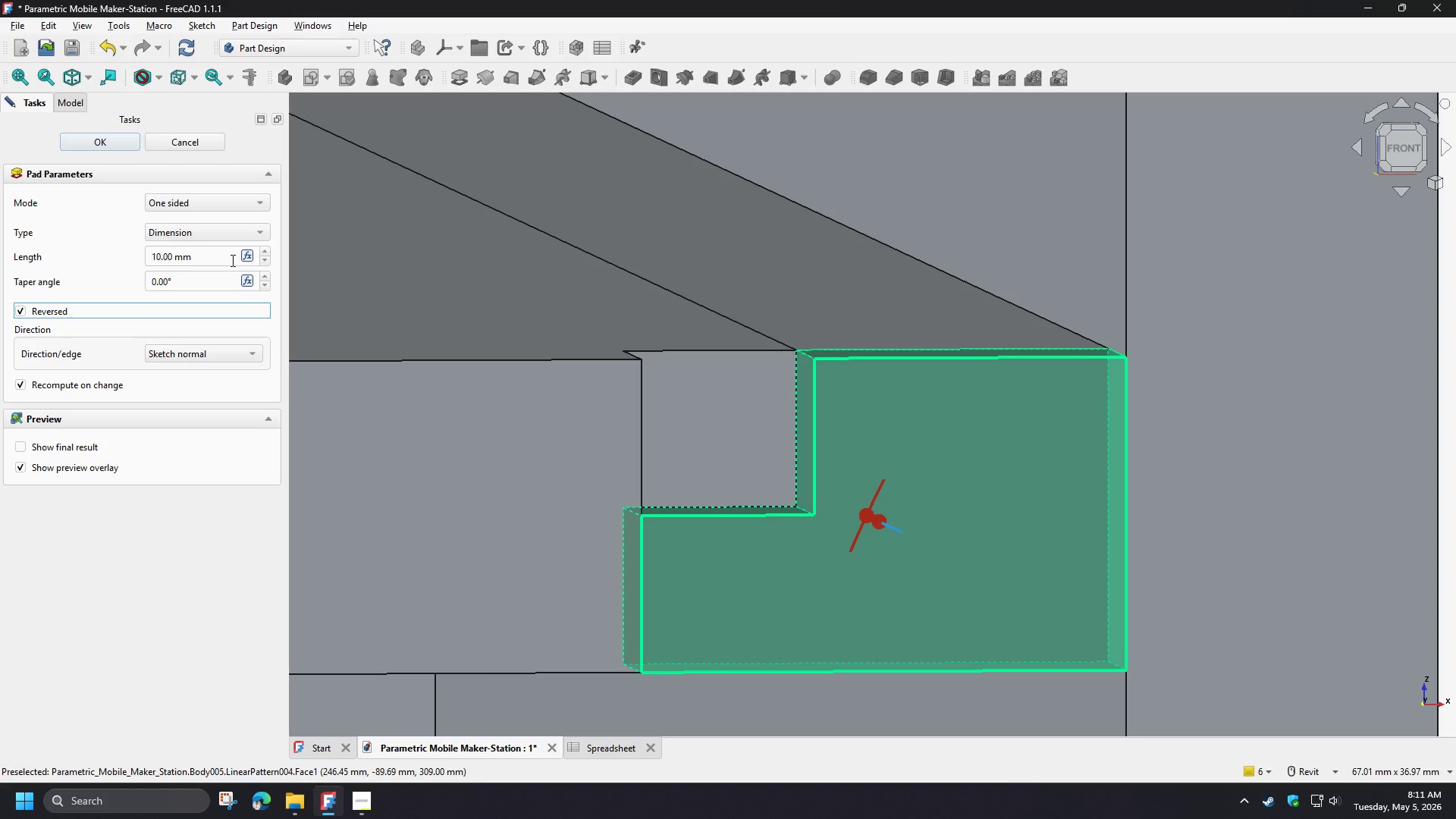 
left_click([121, 144])
 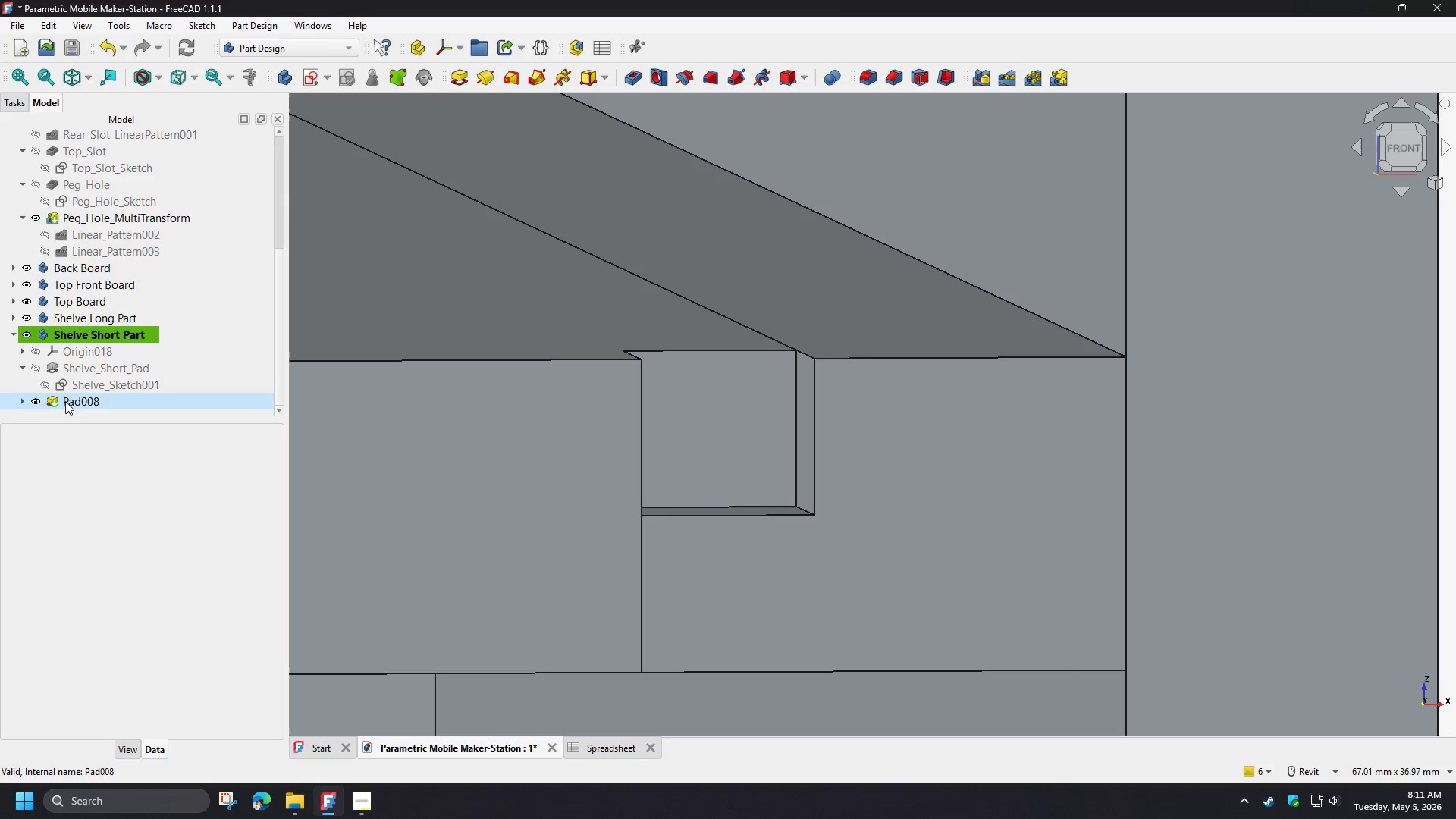 
left_click([21, 400])
 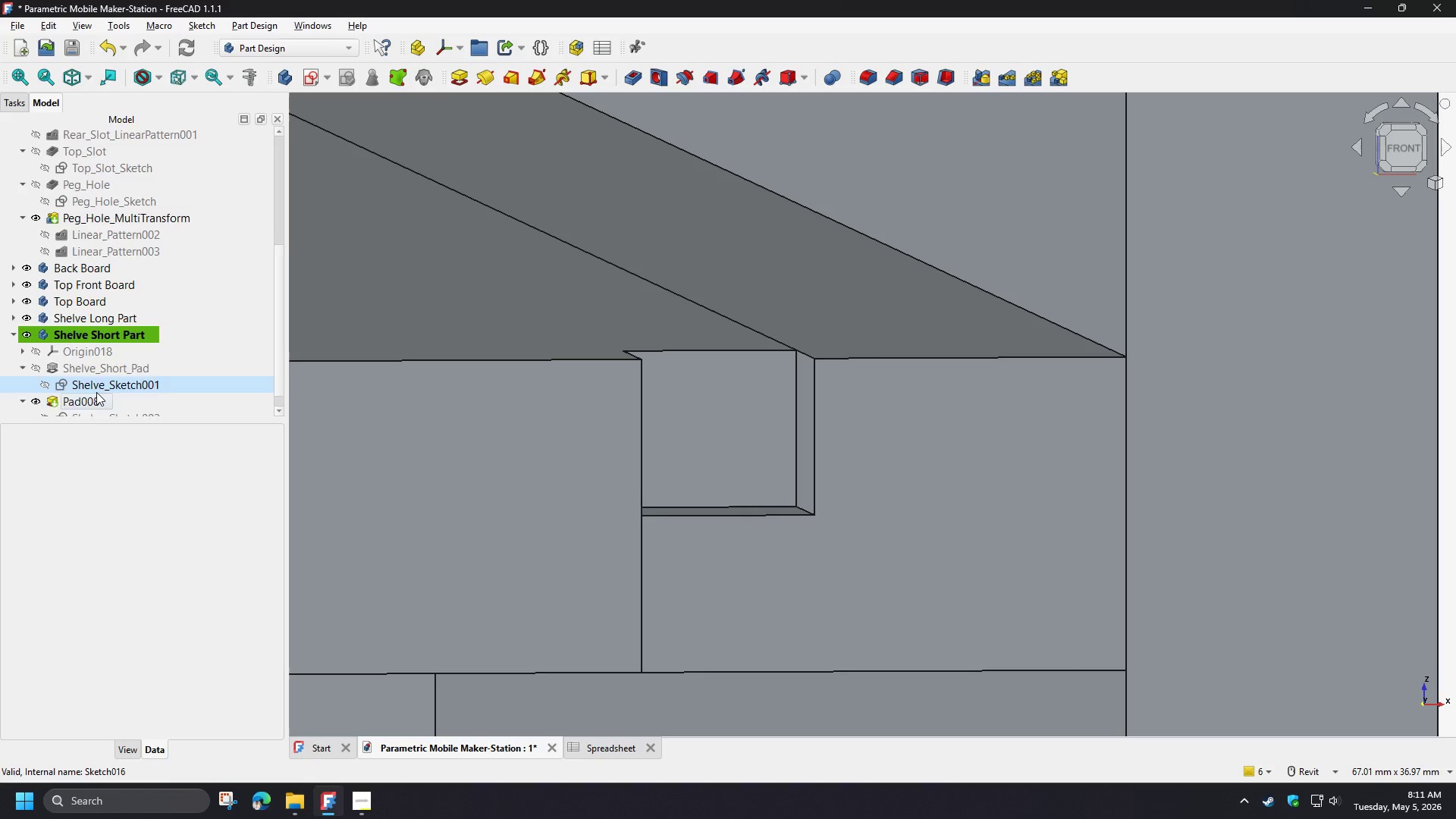 
scroll: coordinate [96, 393], scroll_direction: down, amount: 2.0
 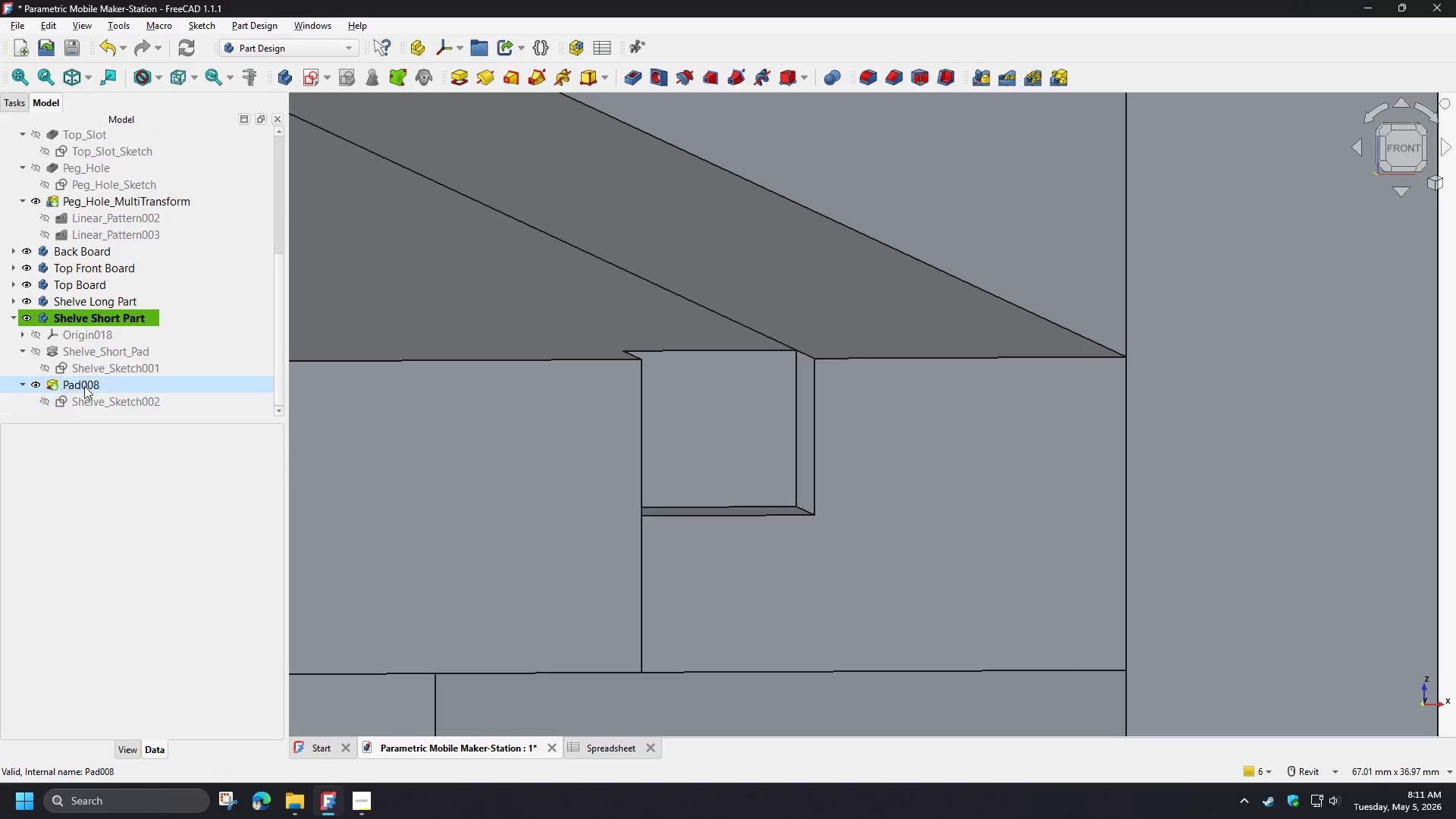 
left_click([84, 386])
 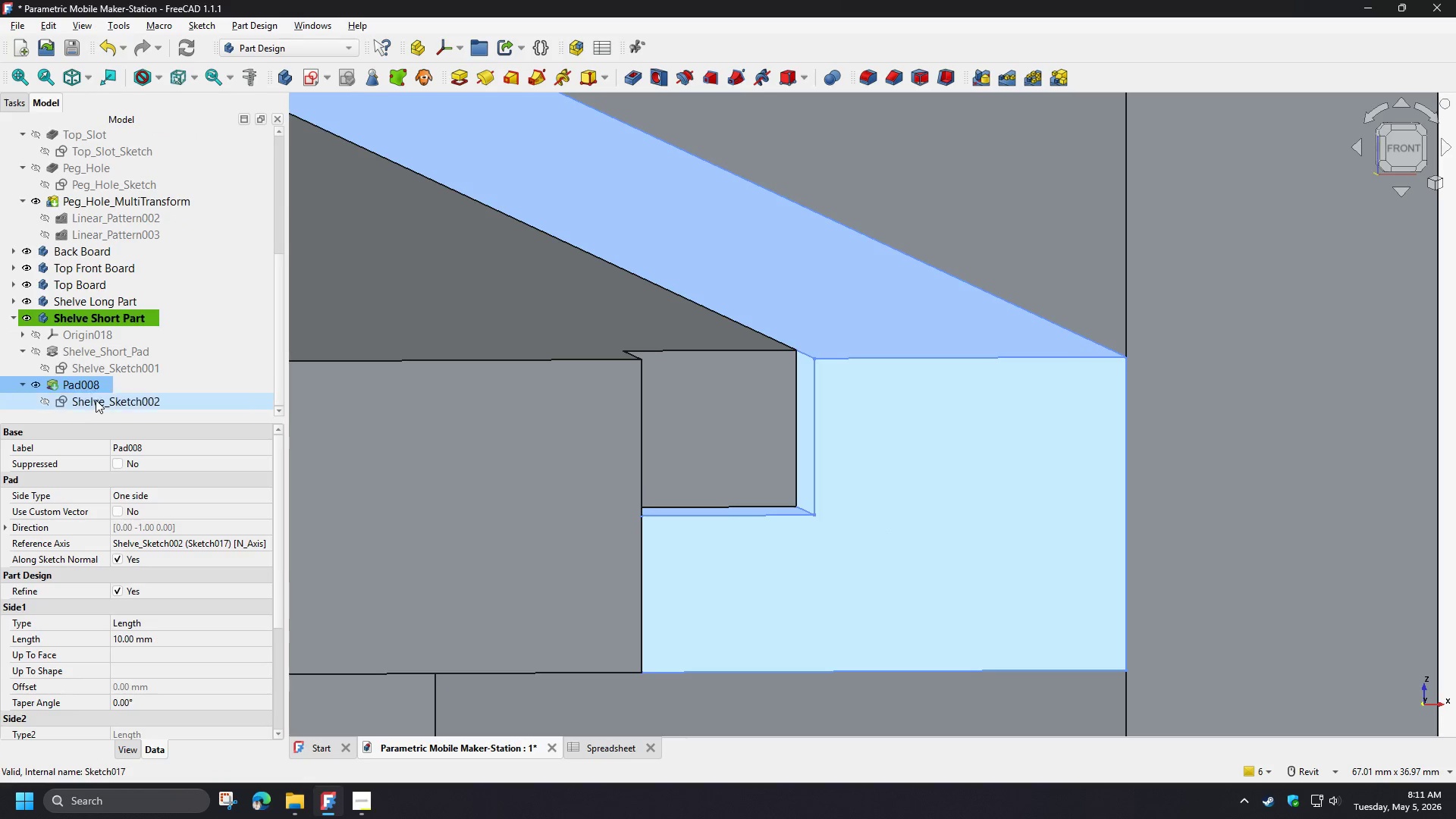 
key(F2)
 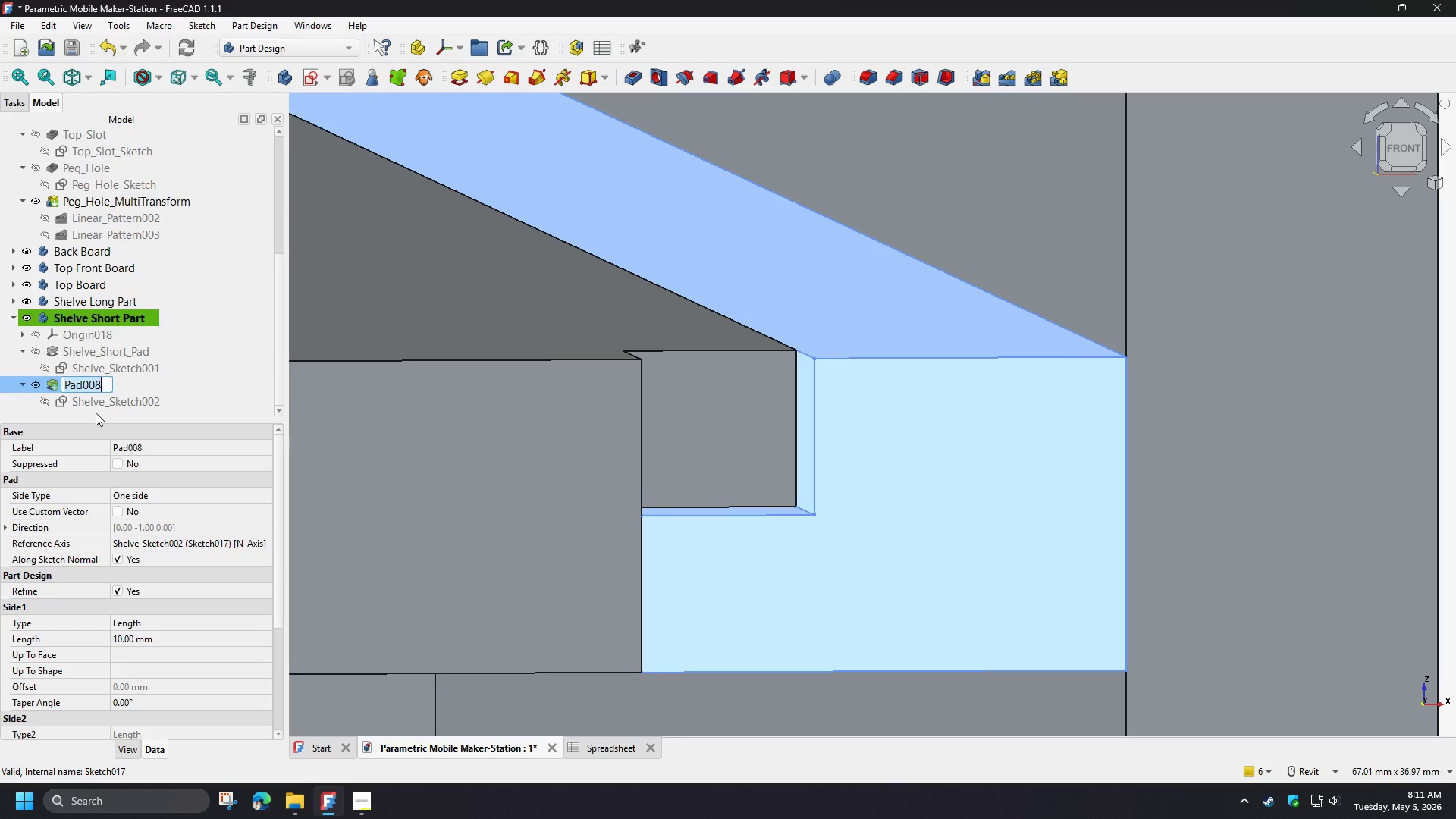 
type(Shelve_S)
 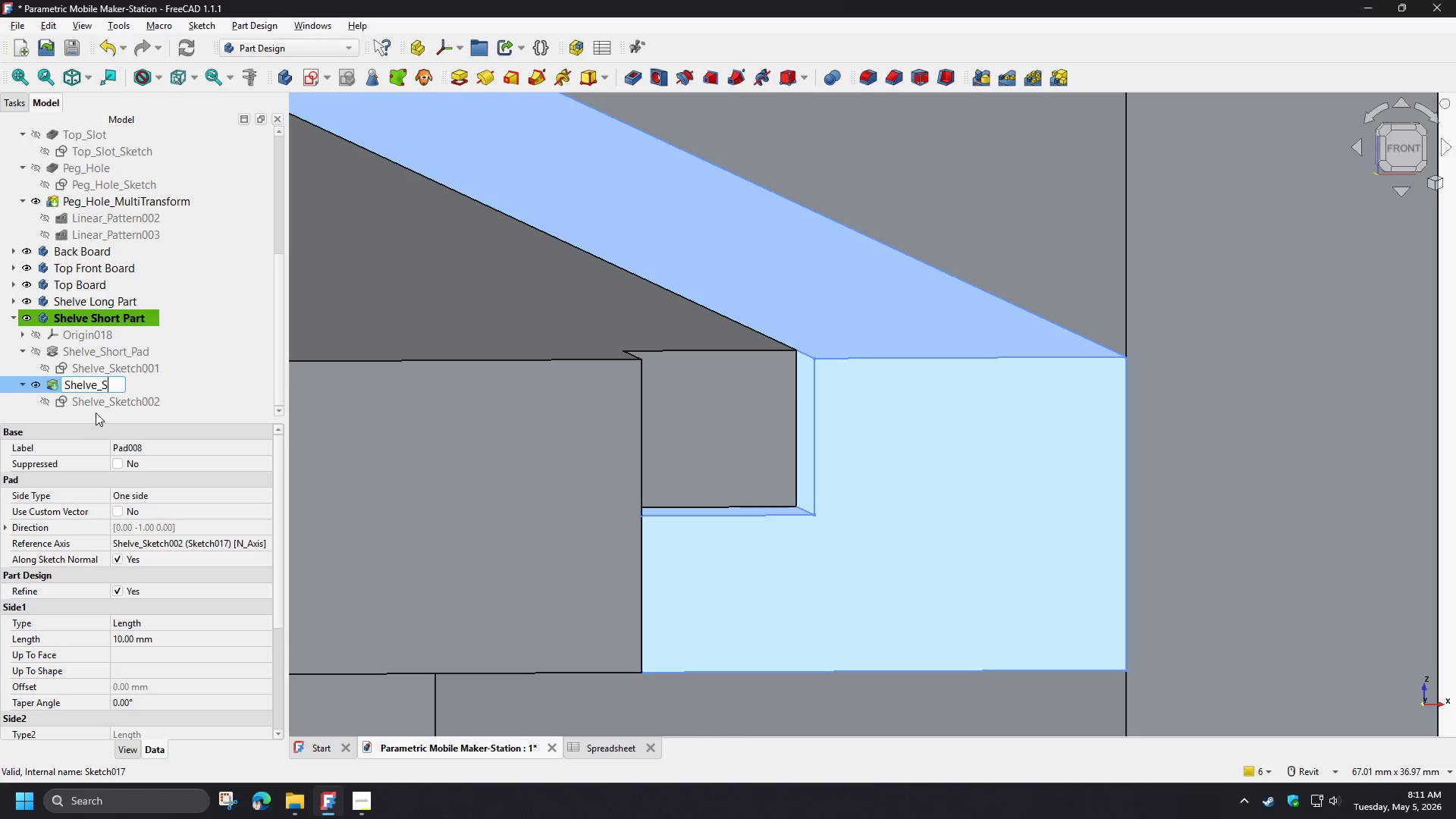 
type(ketch)
 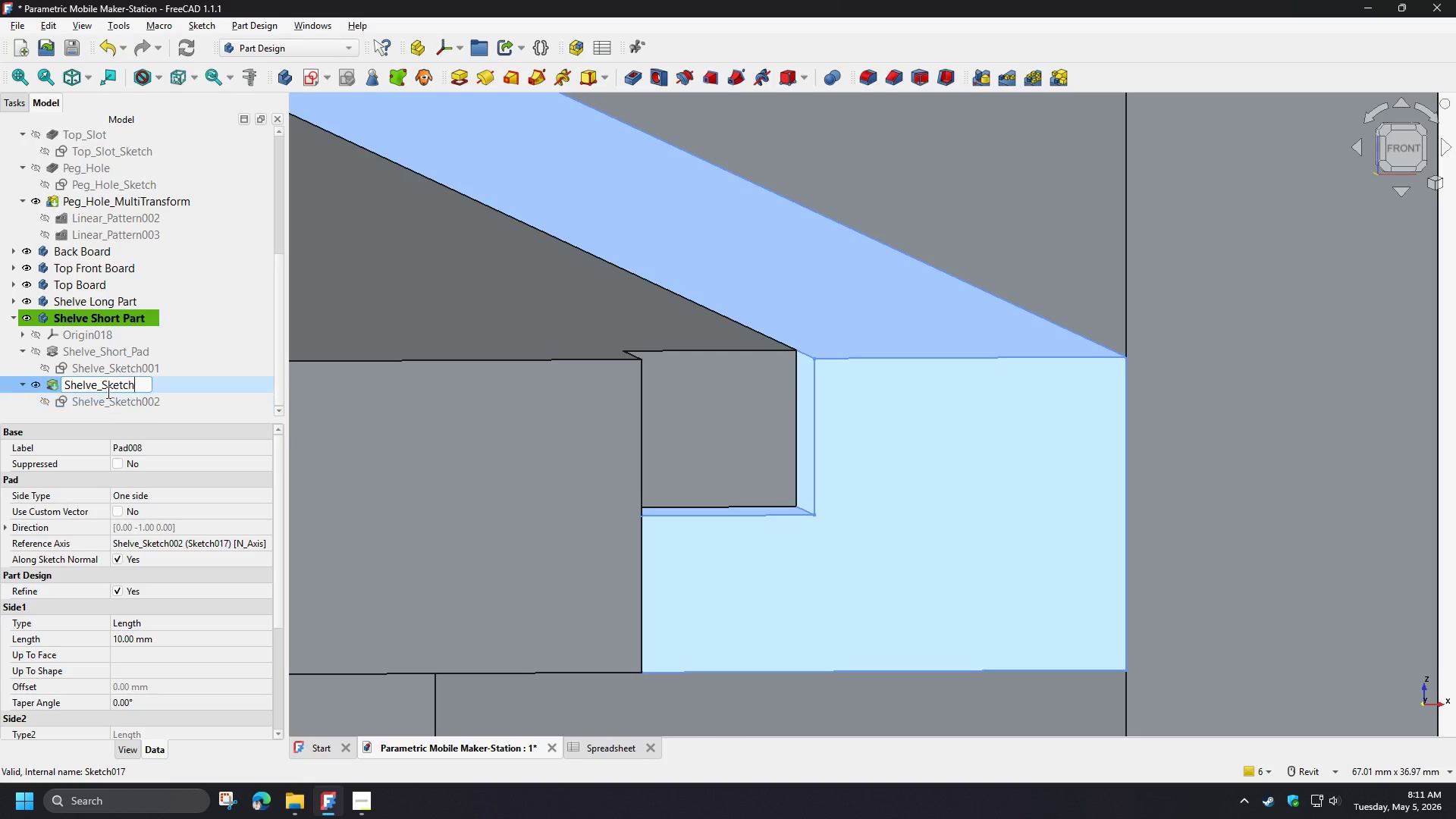 
wait(9.34)
 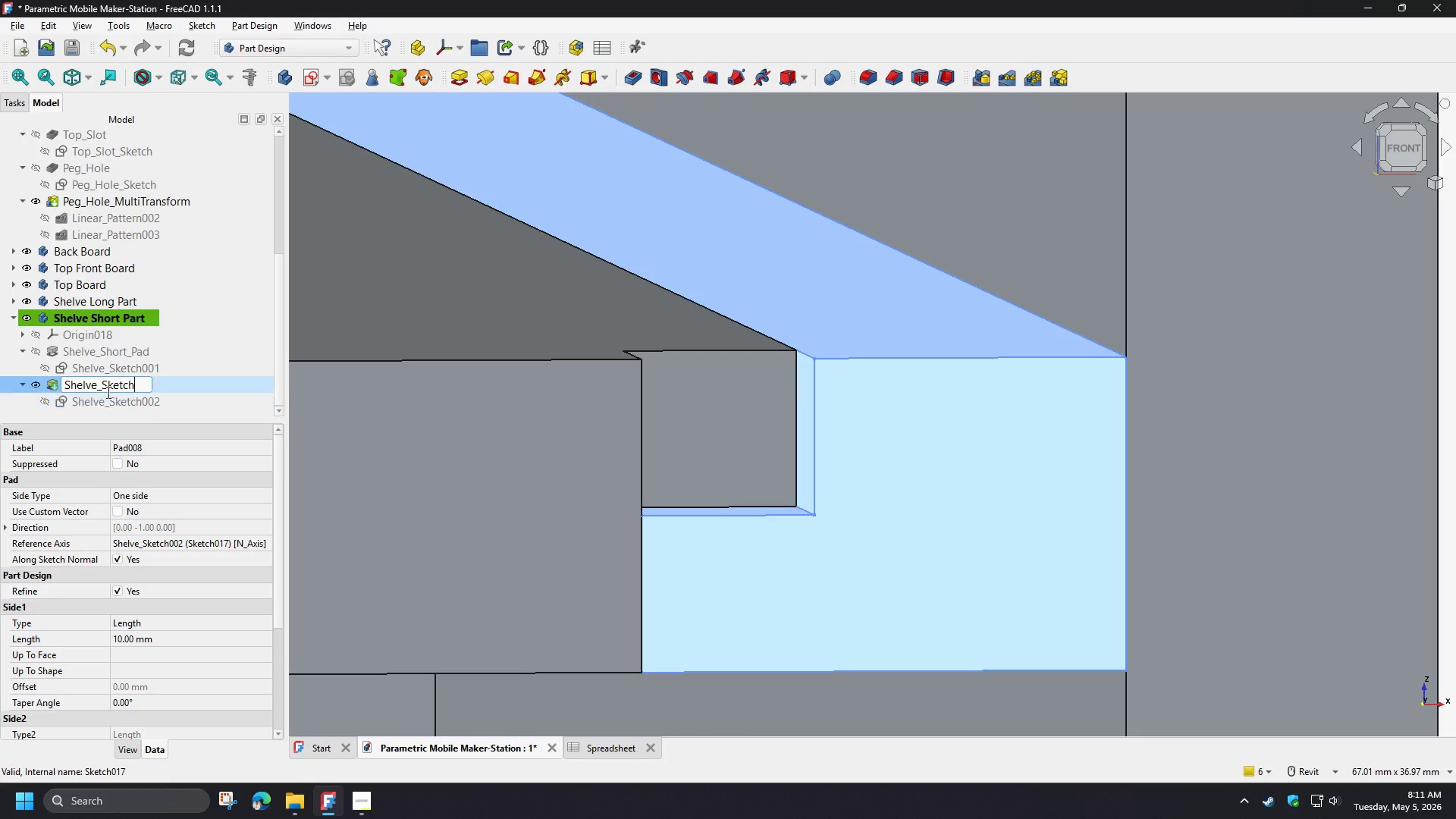 
left_click_drag(start_coordinate=[107, 388], to_coordinate=[161, 387])
 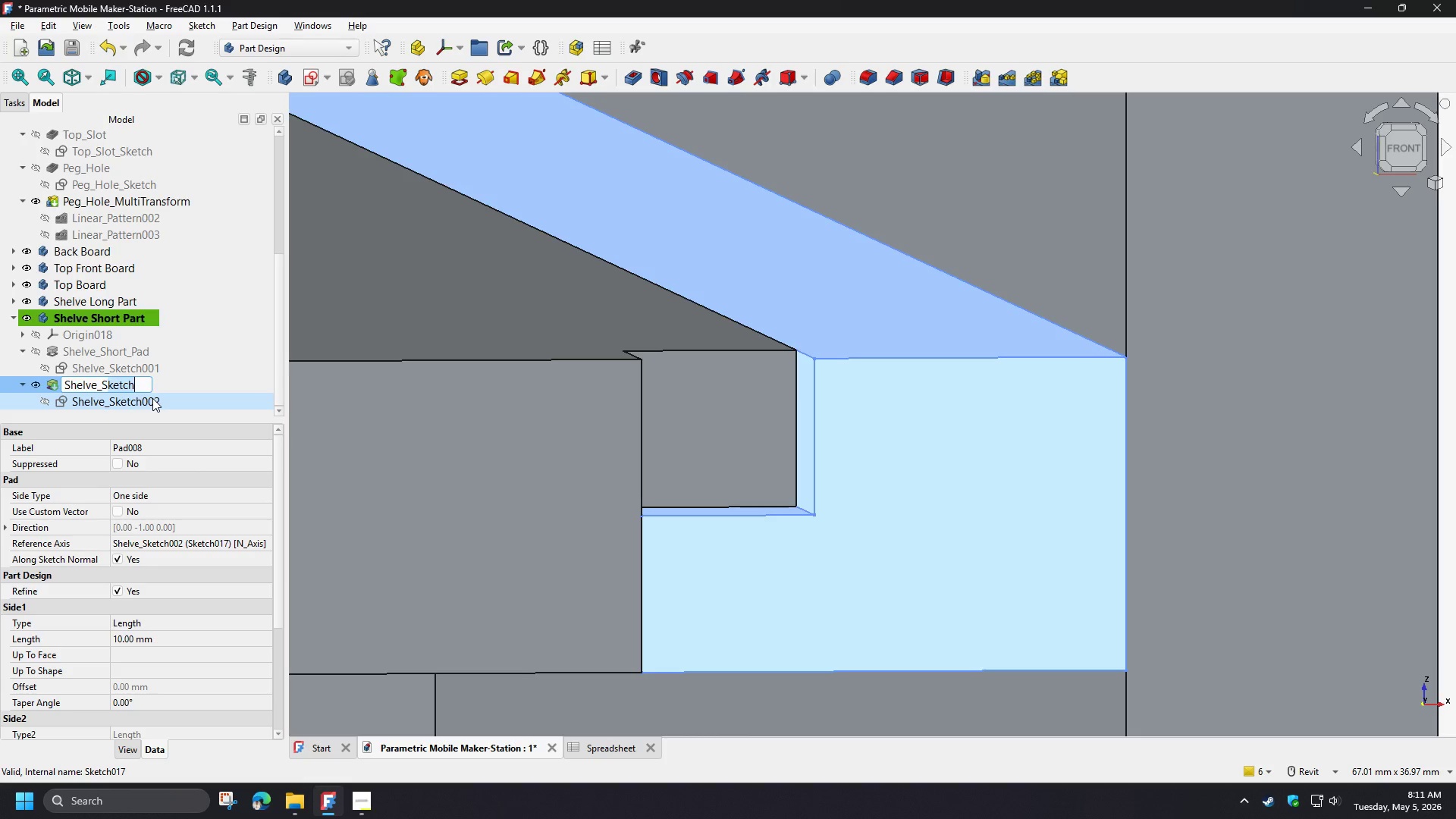 
type(topper)
key(NumpadEnter)
 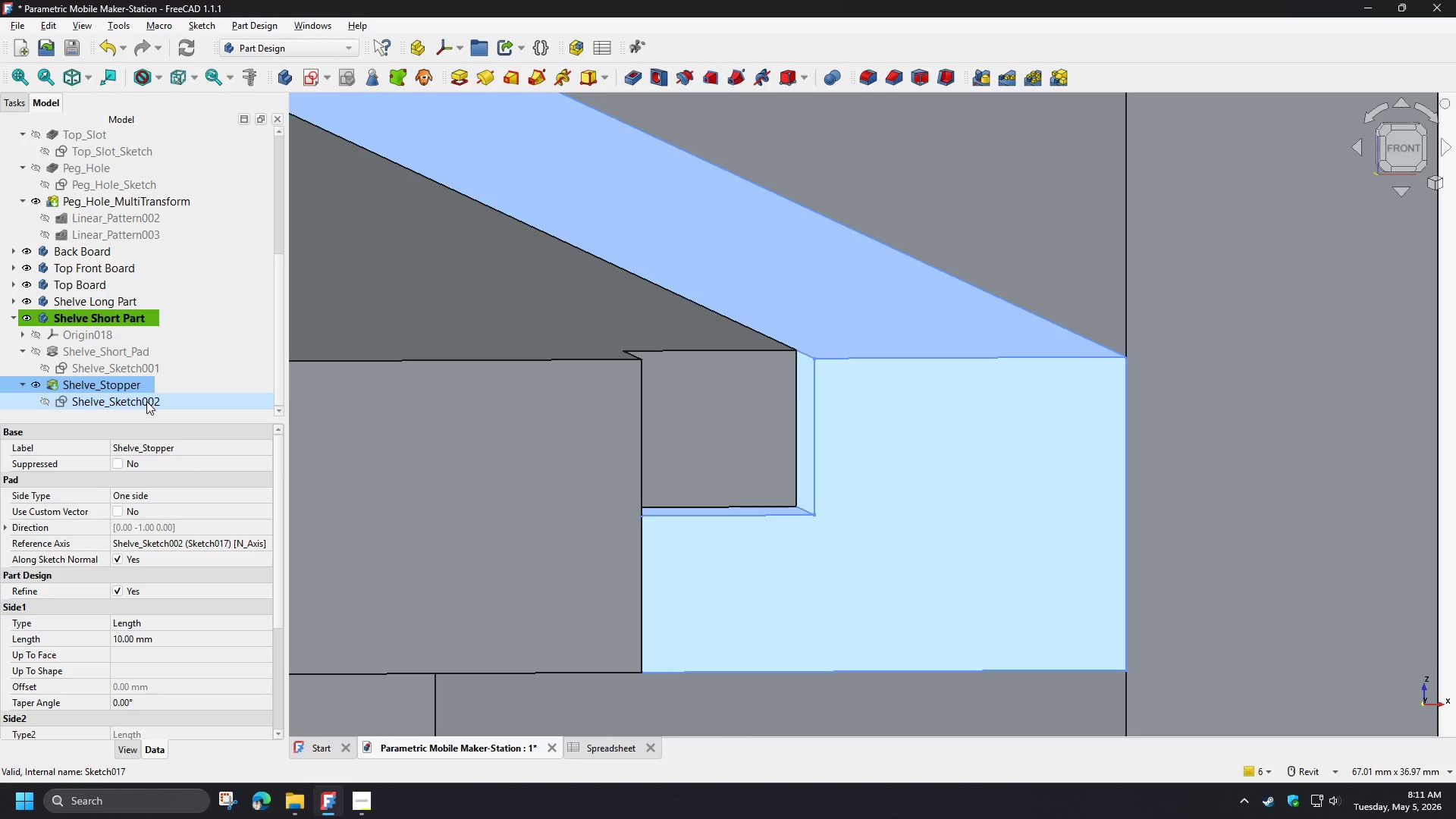 
left_click([146, 401])
 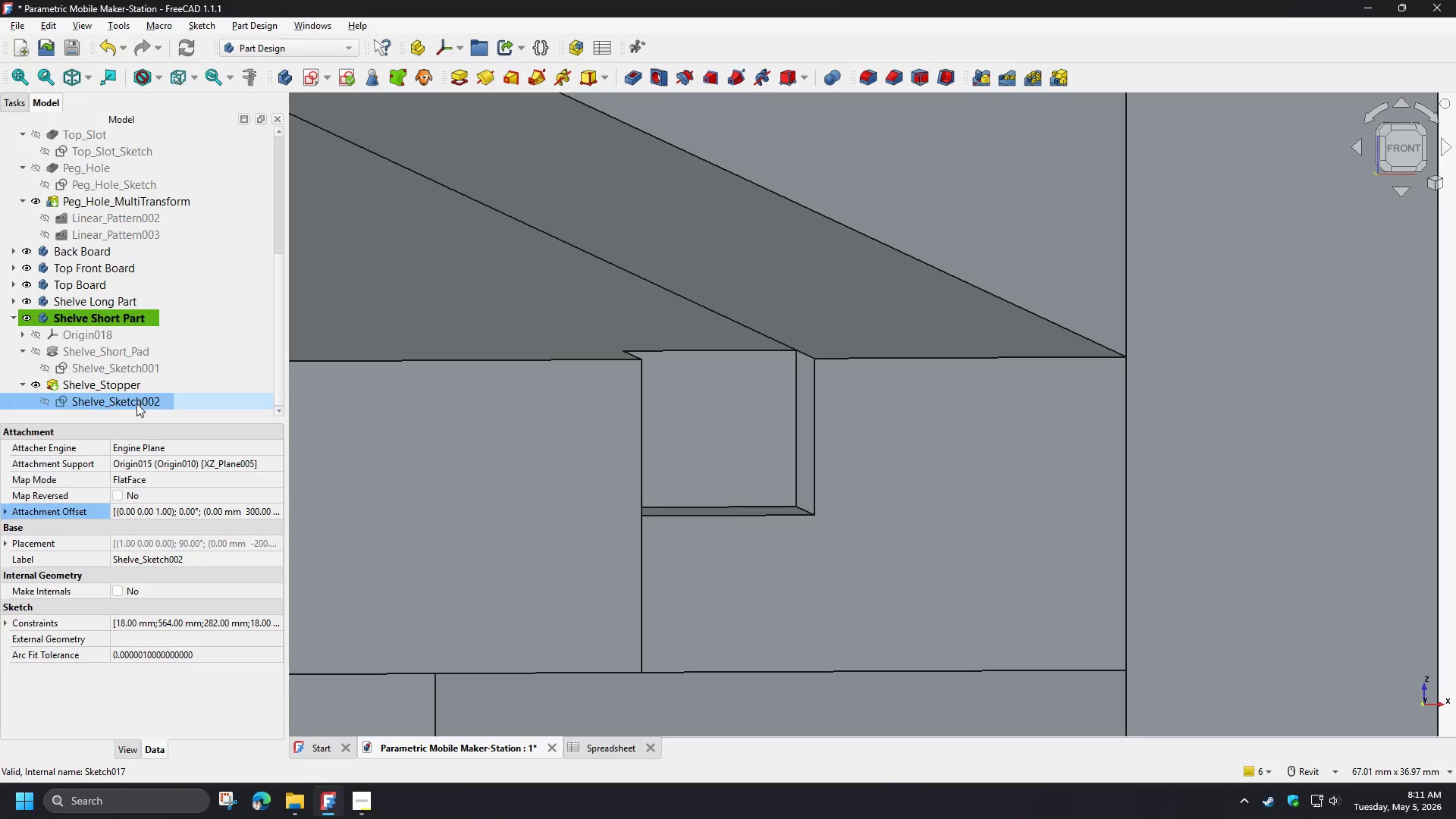 
key(F2)
 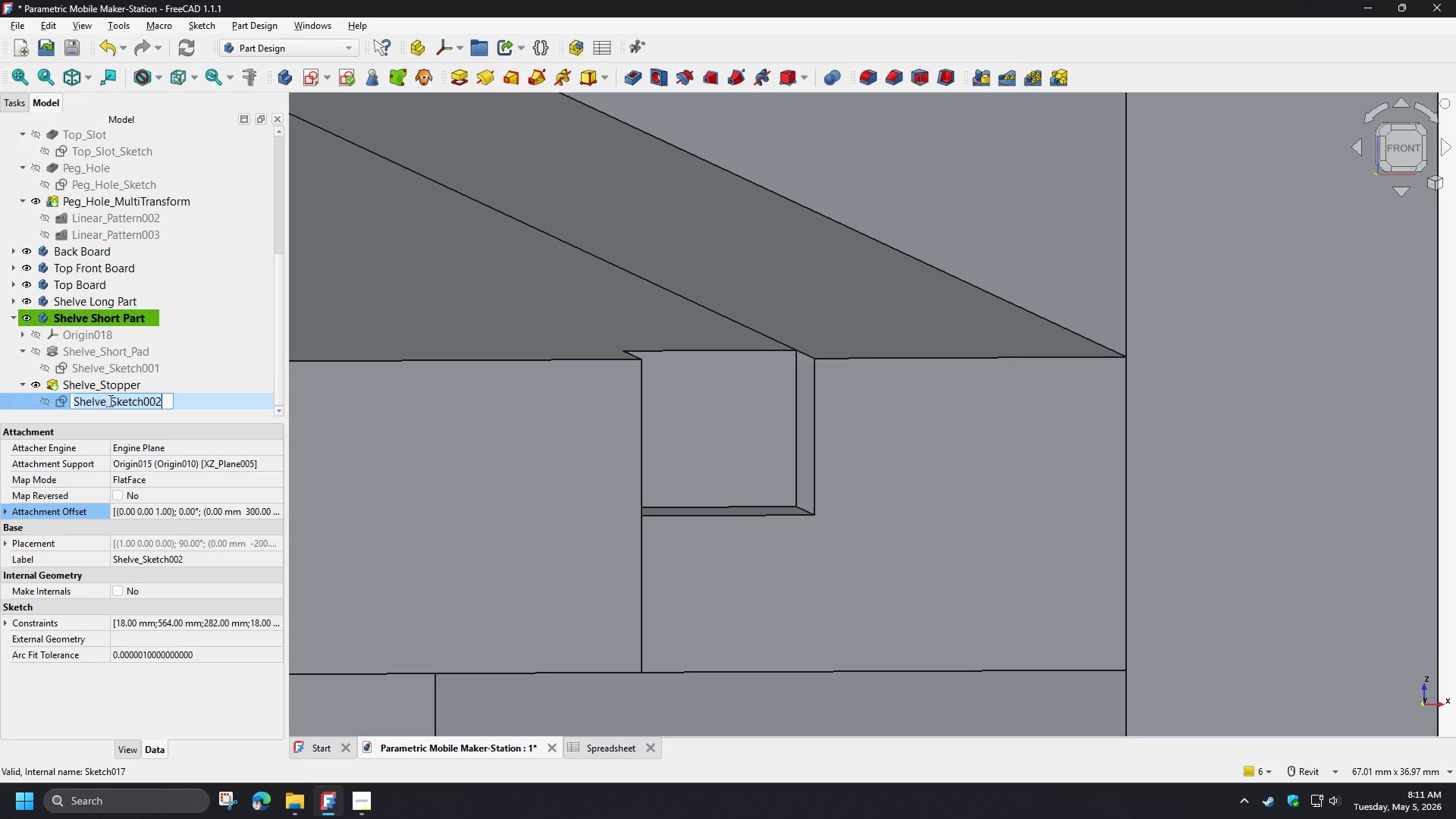 
left_click([107, 401])
 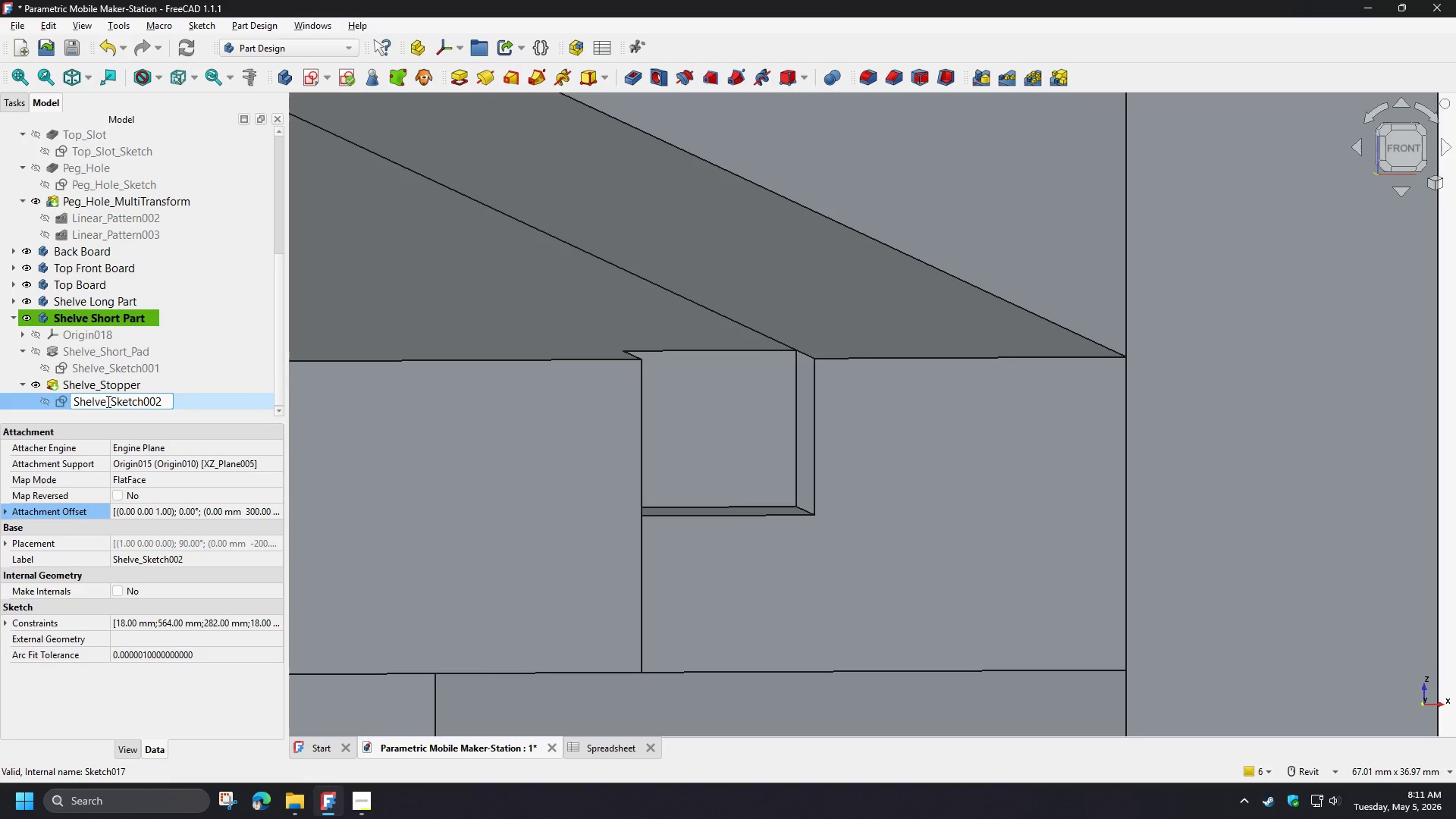 
type(_Stopper)
 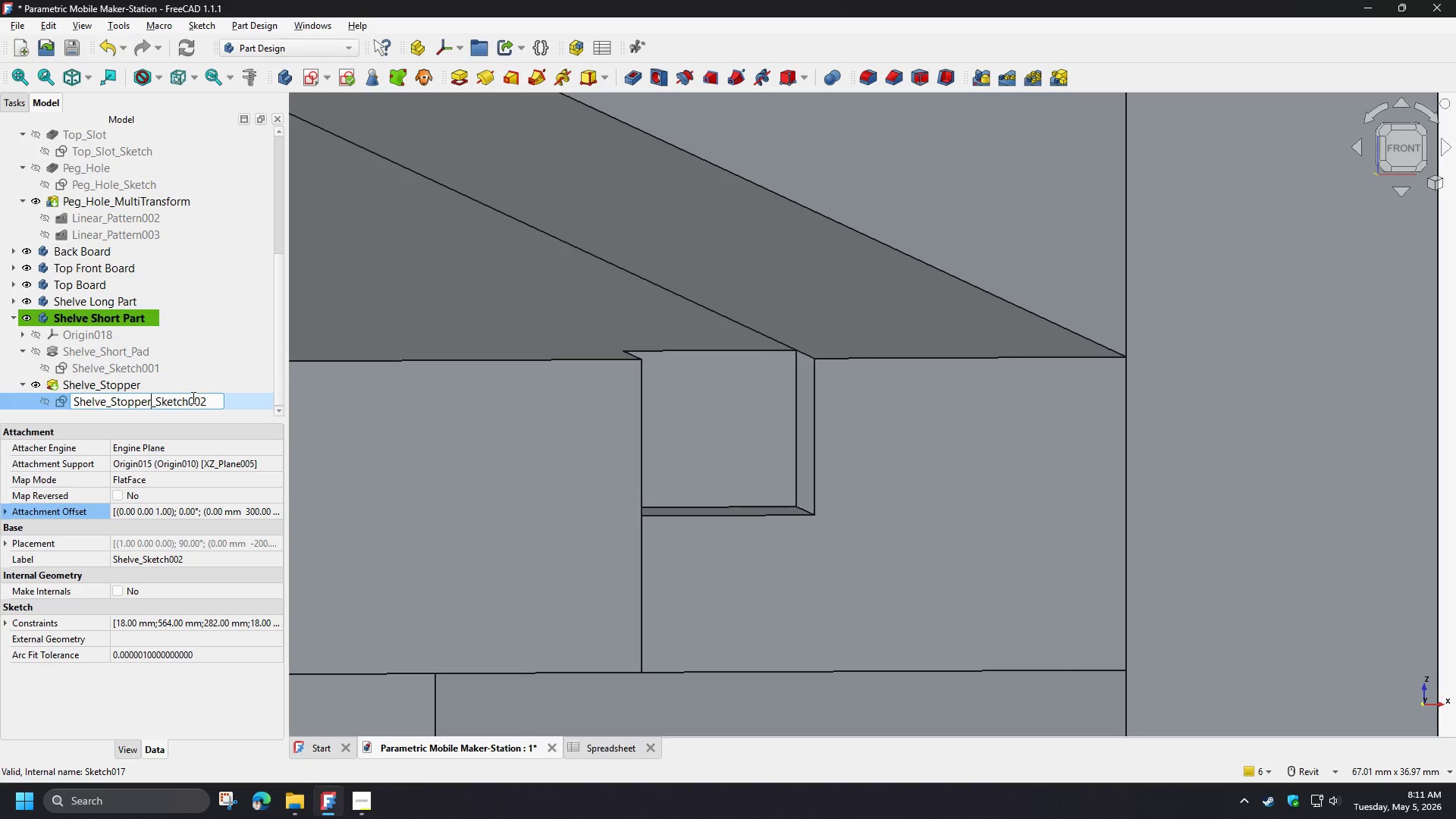 
left_click_drag(start_coordinate=[190, 399], to_coordinate=[214, 403])
 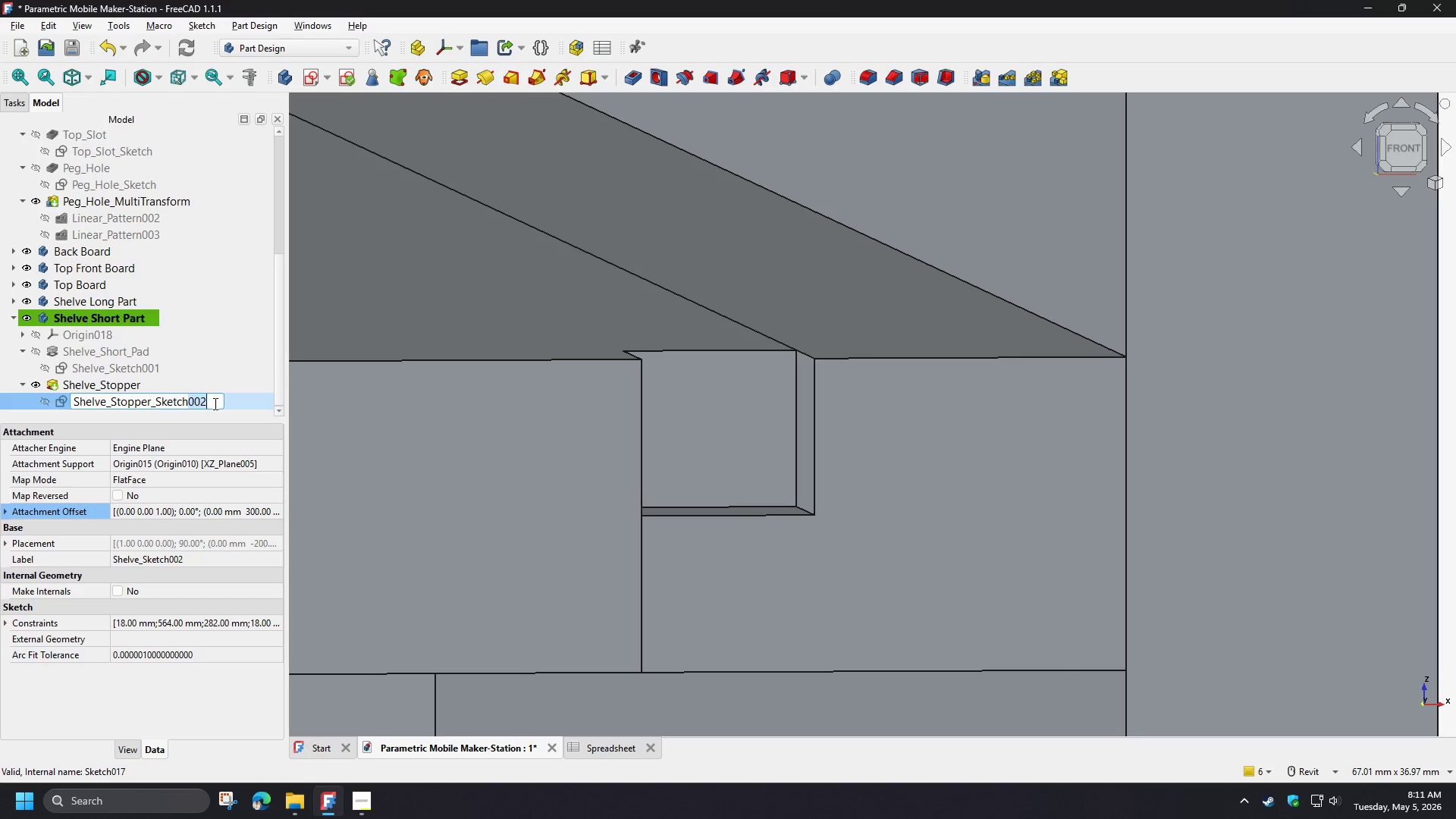 
key(Backspace)
 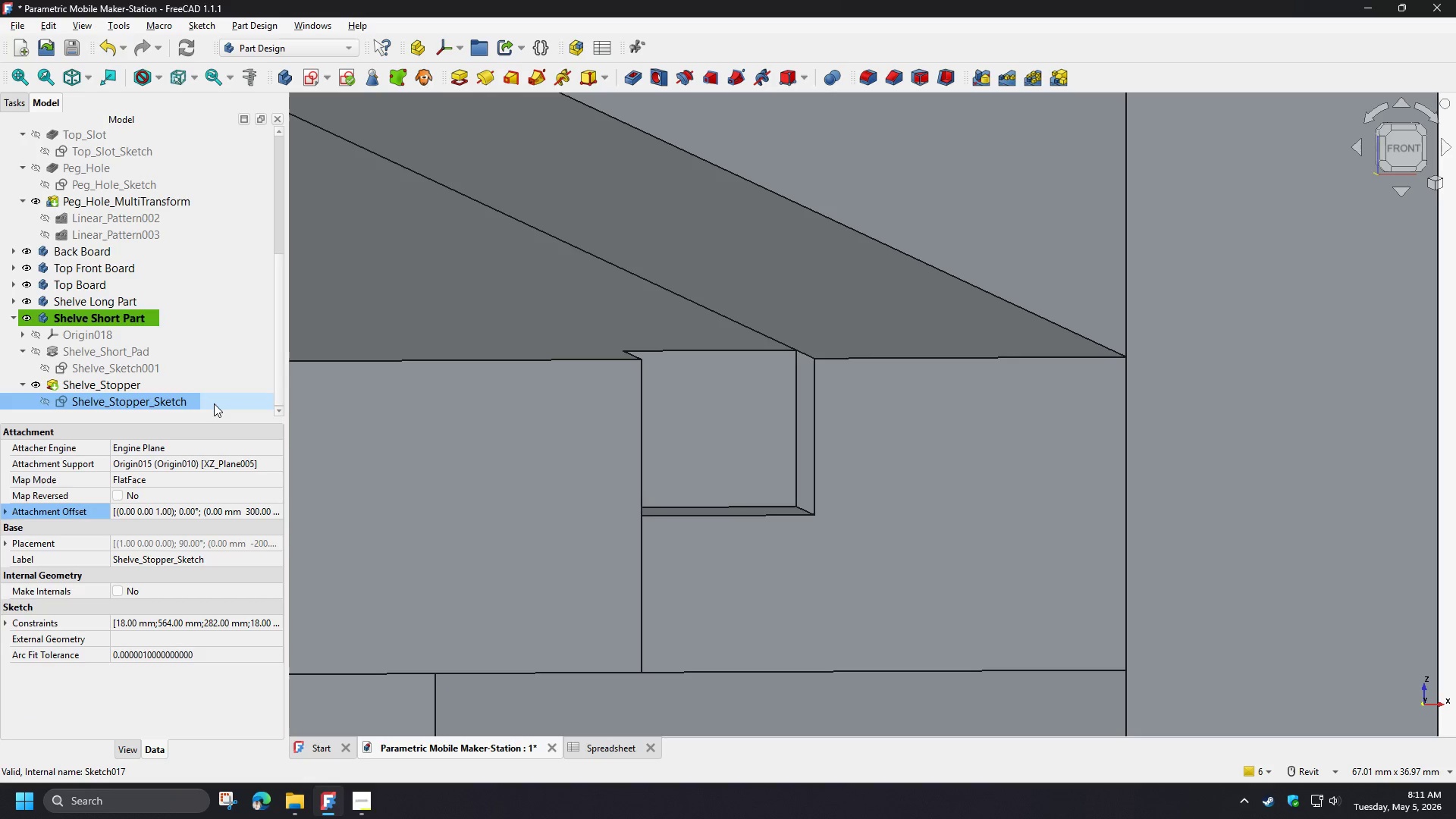 
key(Enter)
 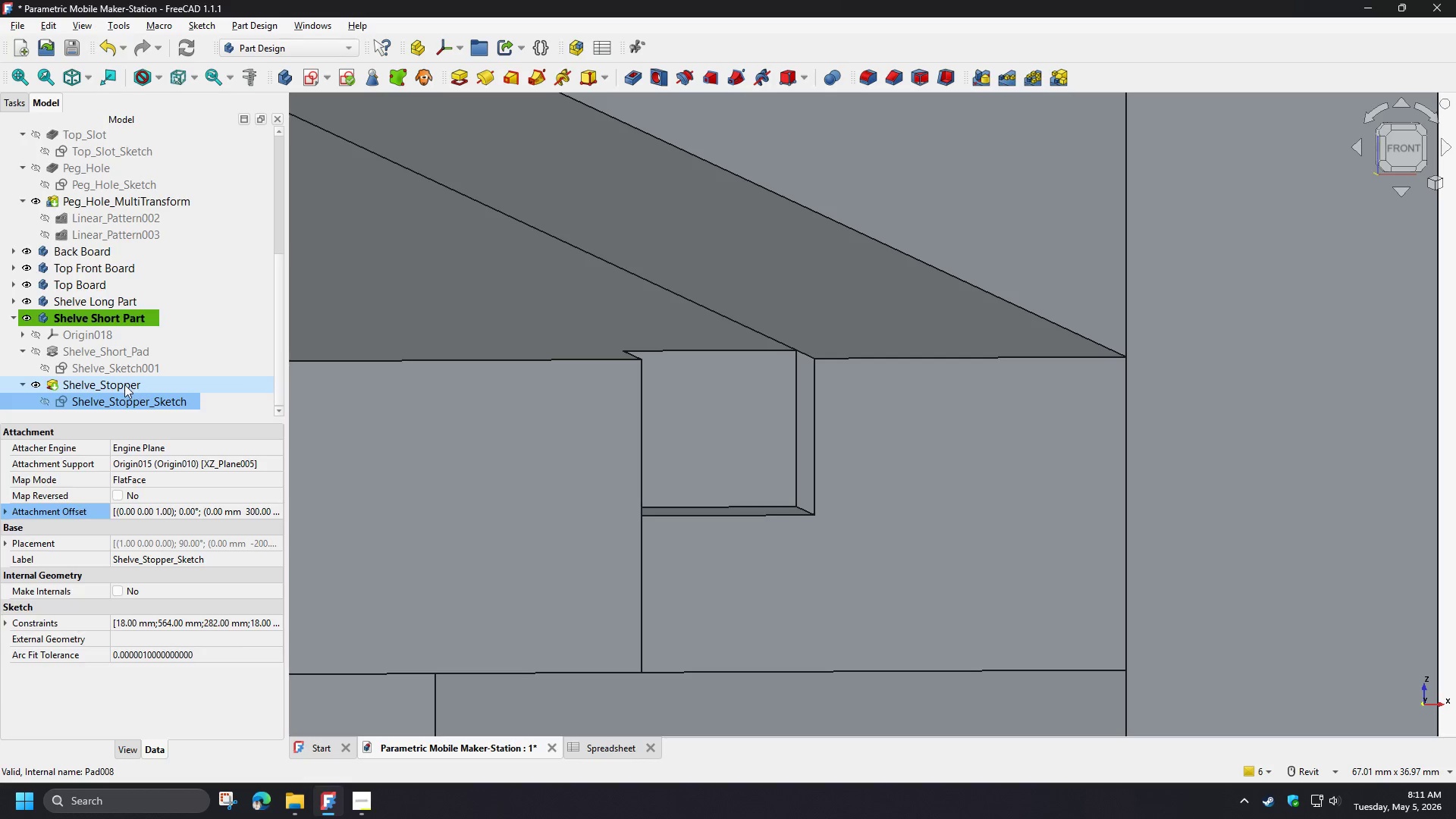 
left_click([118, 387])
 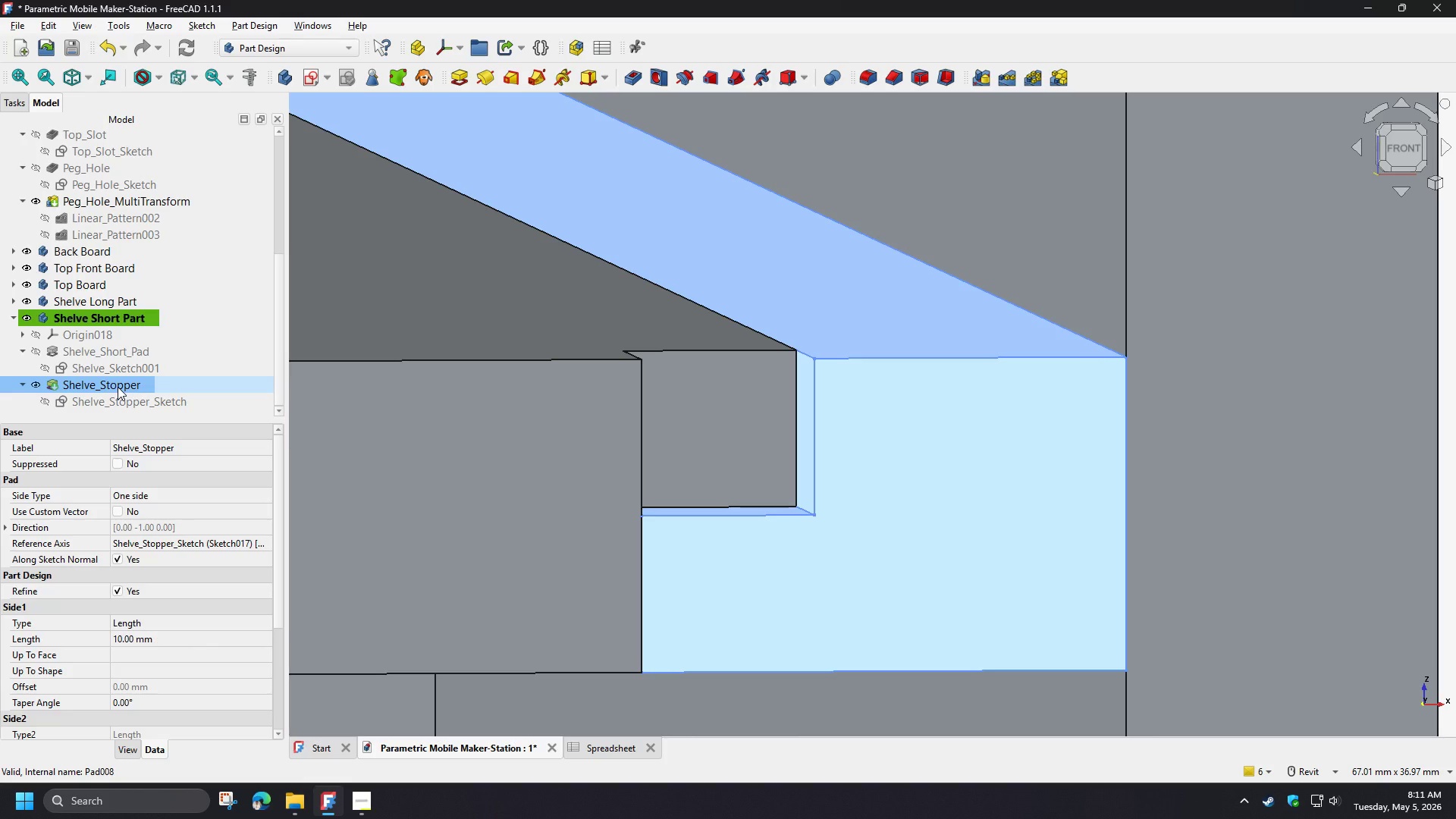 
scroll: coordinate [124, 410], scroll_direction: down, amount: 2.0
 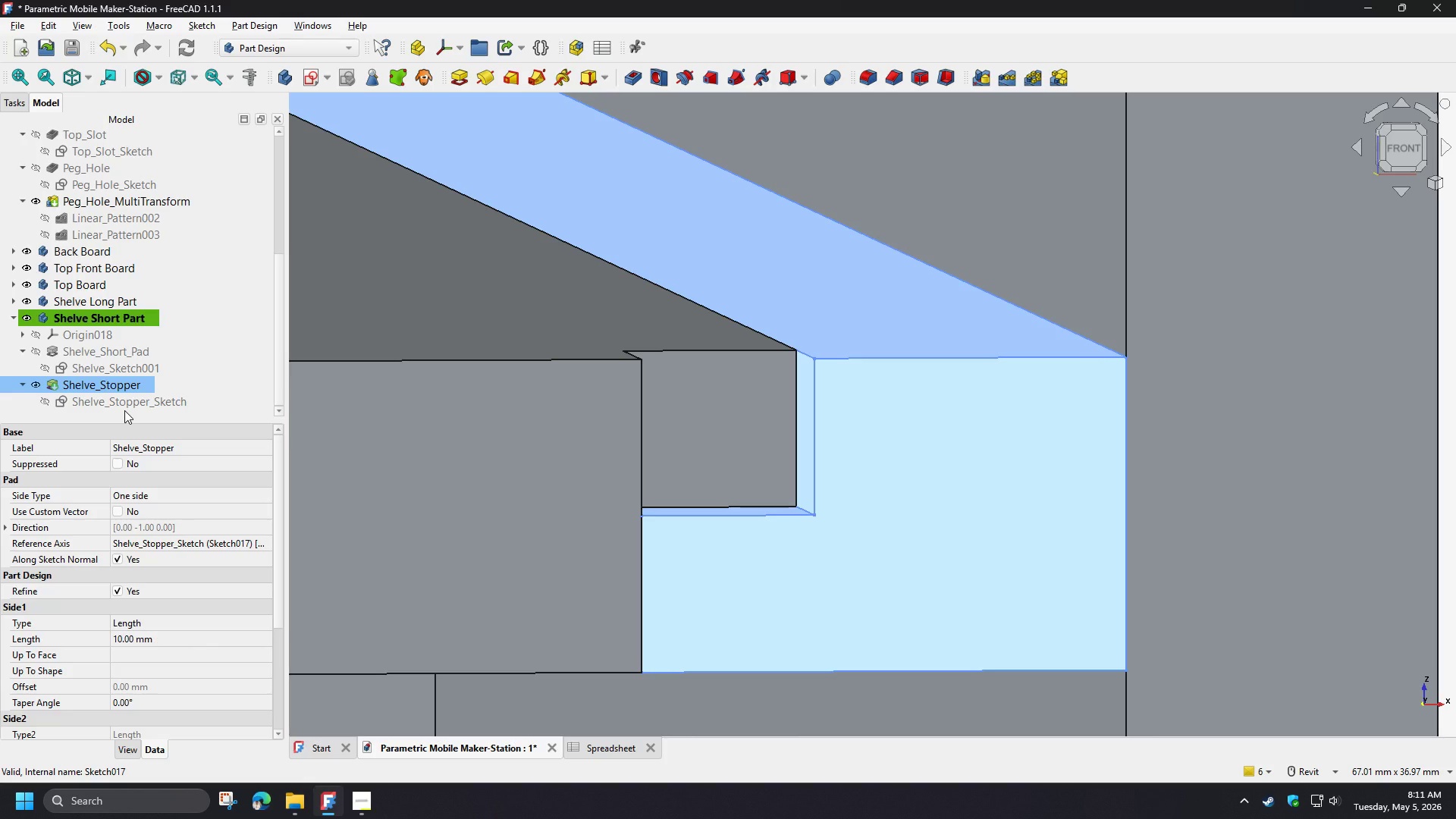 
left_click([124, 410])
 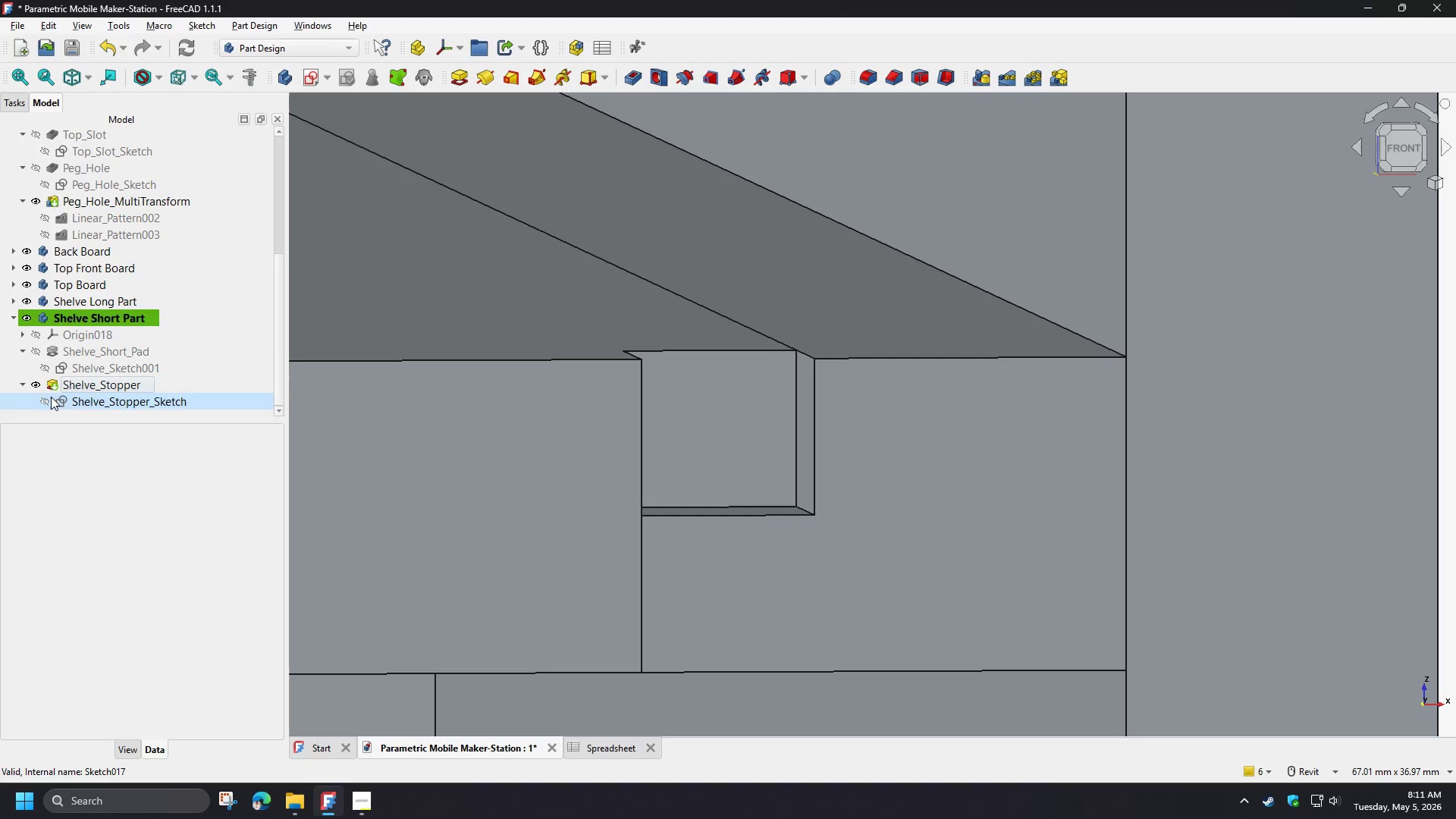 
left_click([36, 386])
 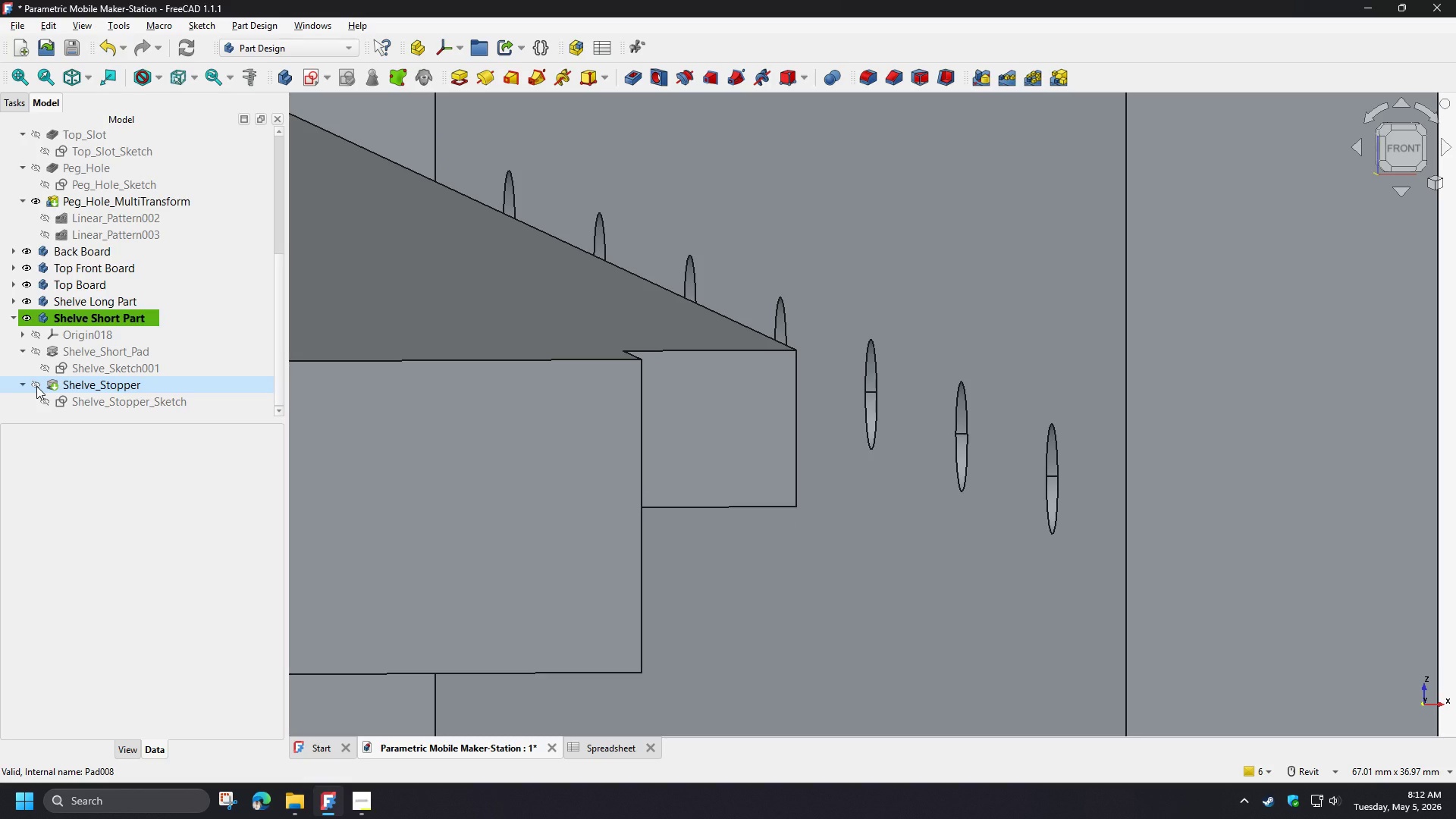 
left_click([36, 386])
 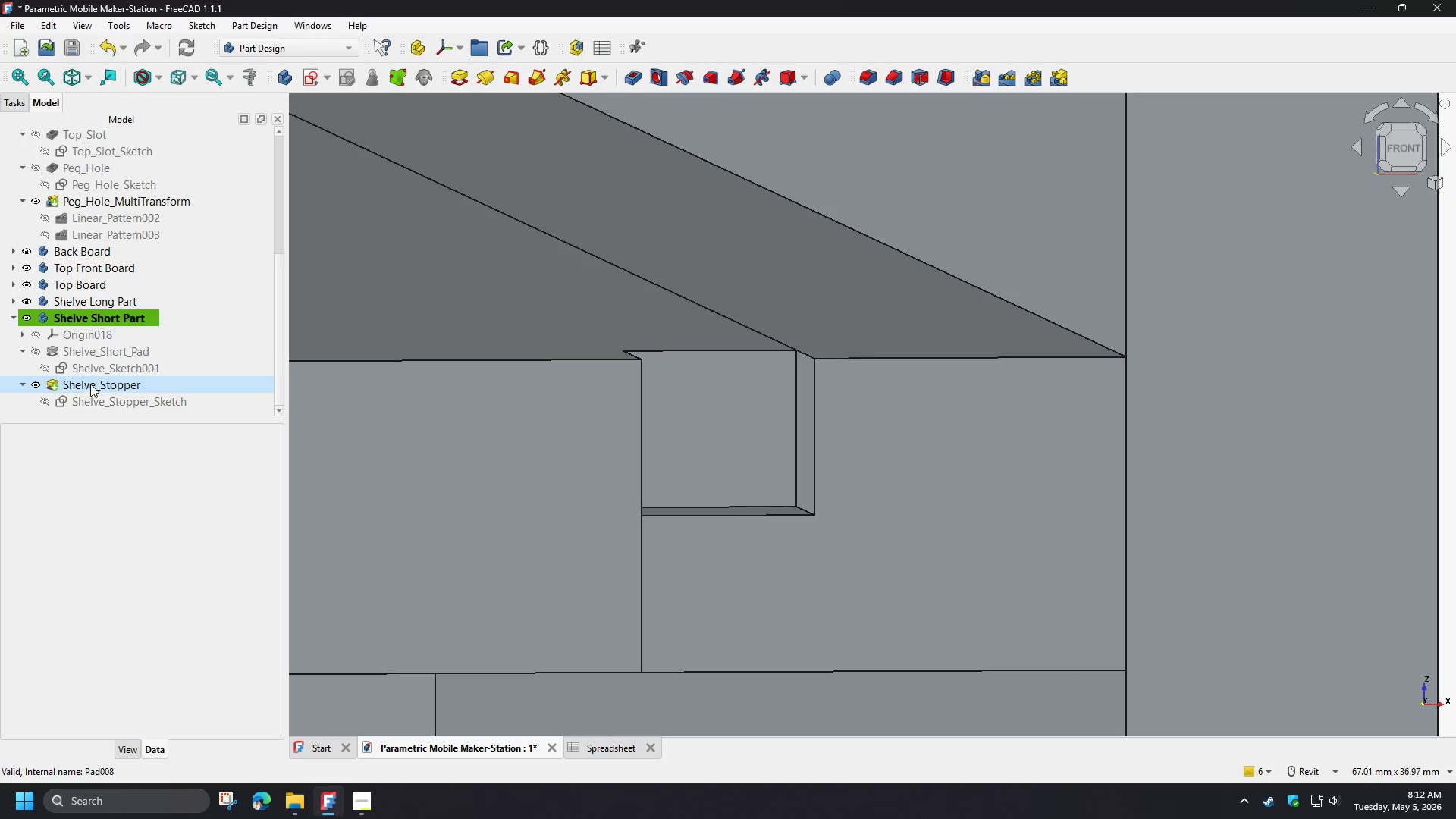 
left_click([90, 384])
 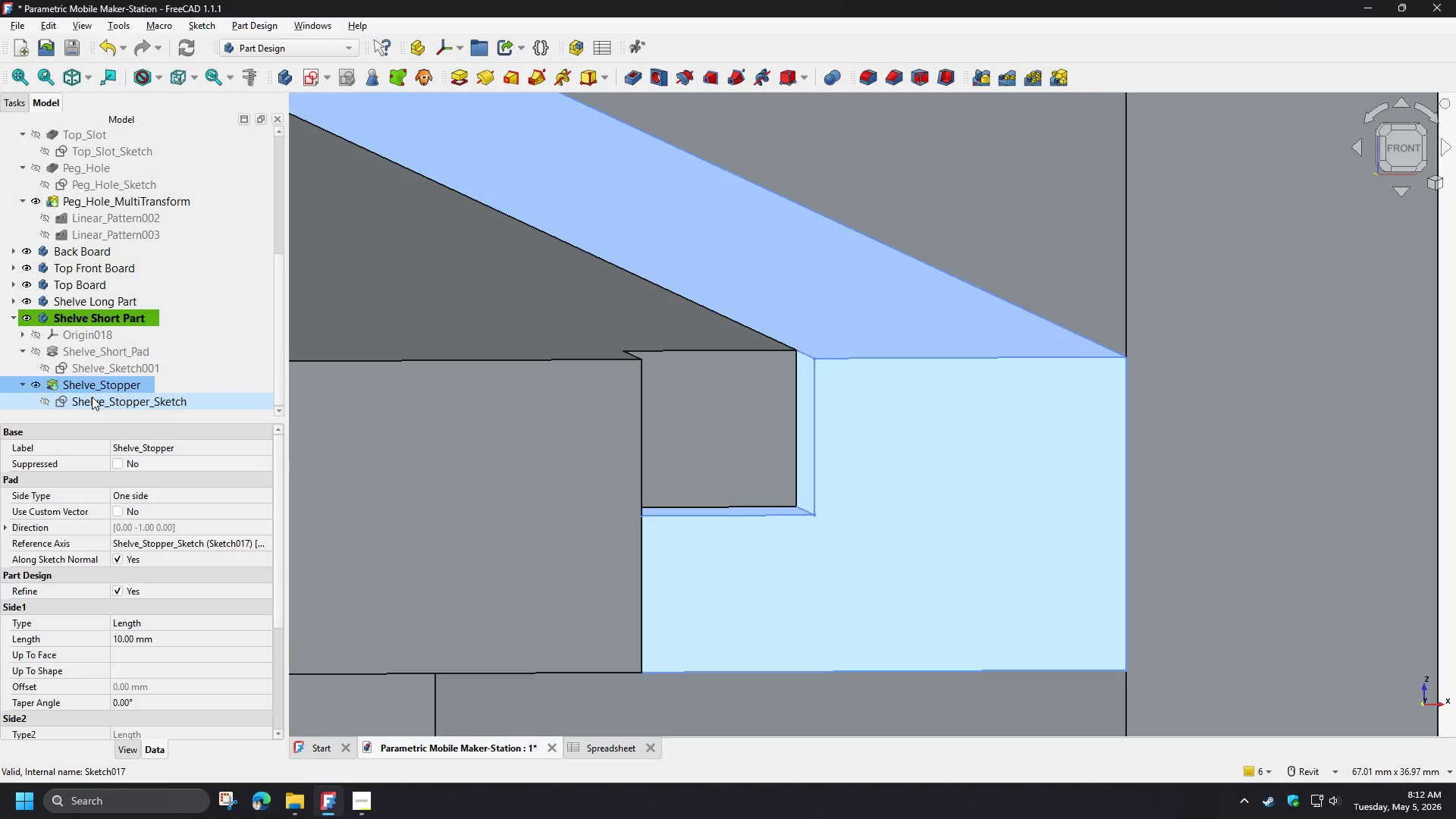 
left_click([92, 397])
 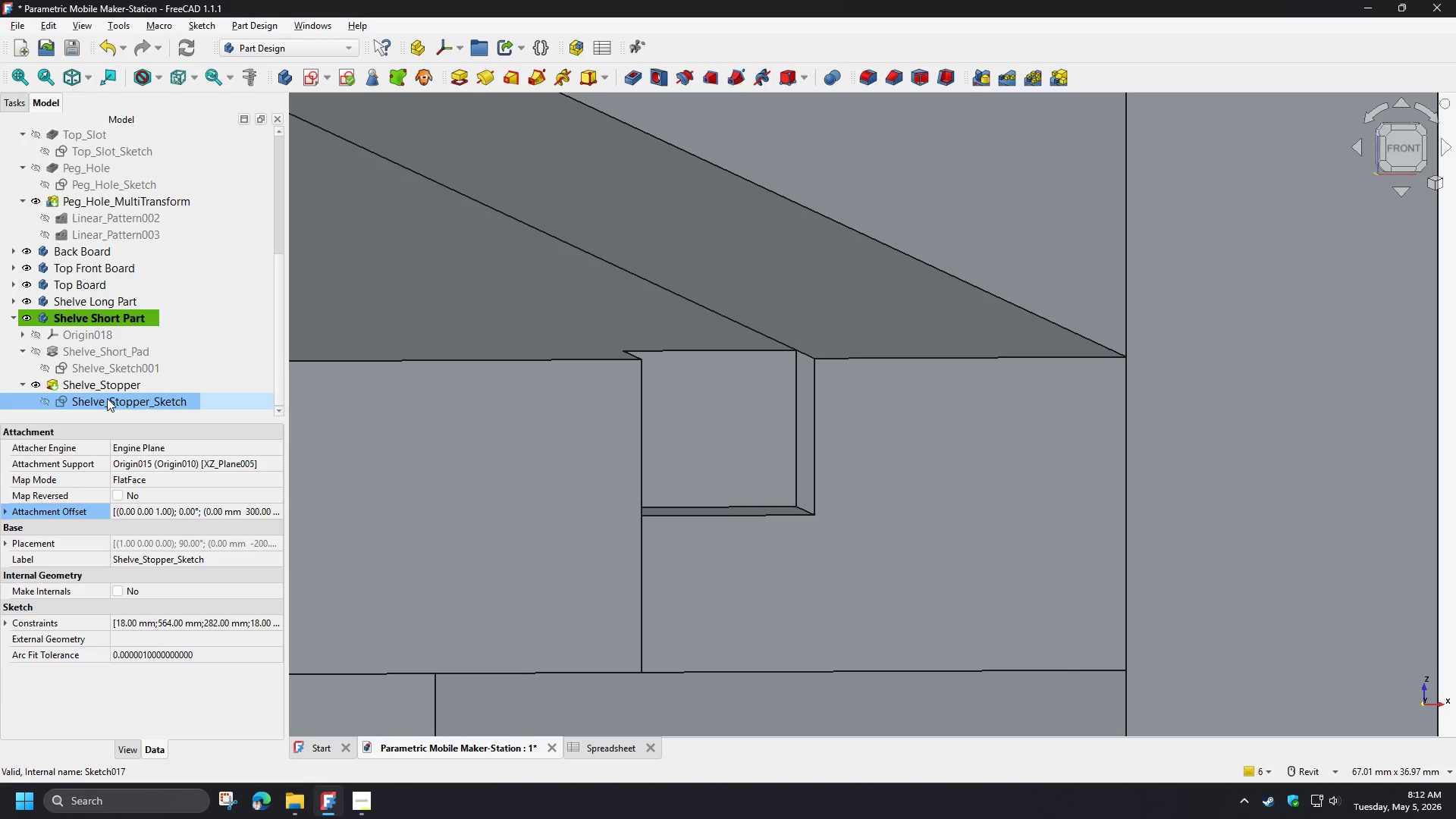 
double_click([105, 386])
 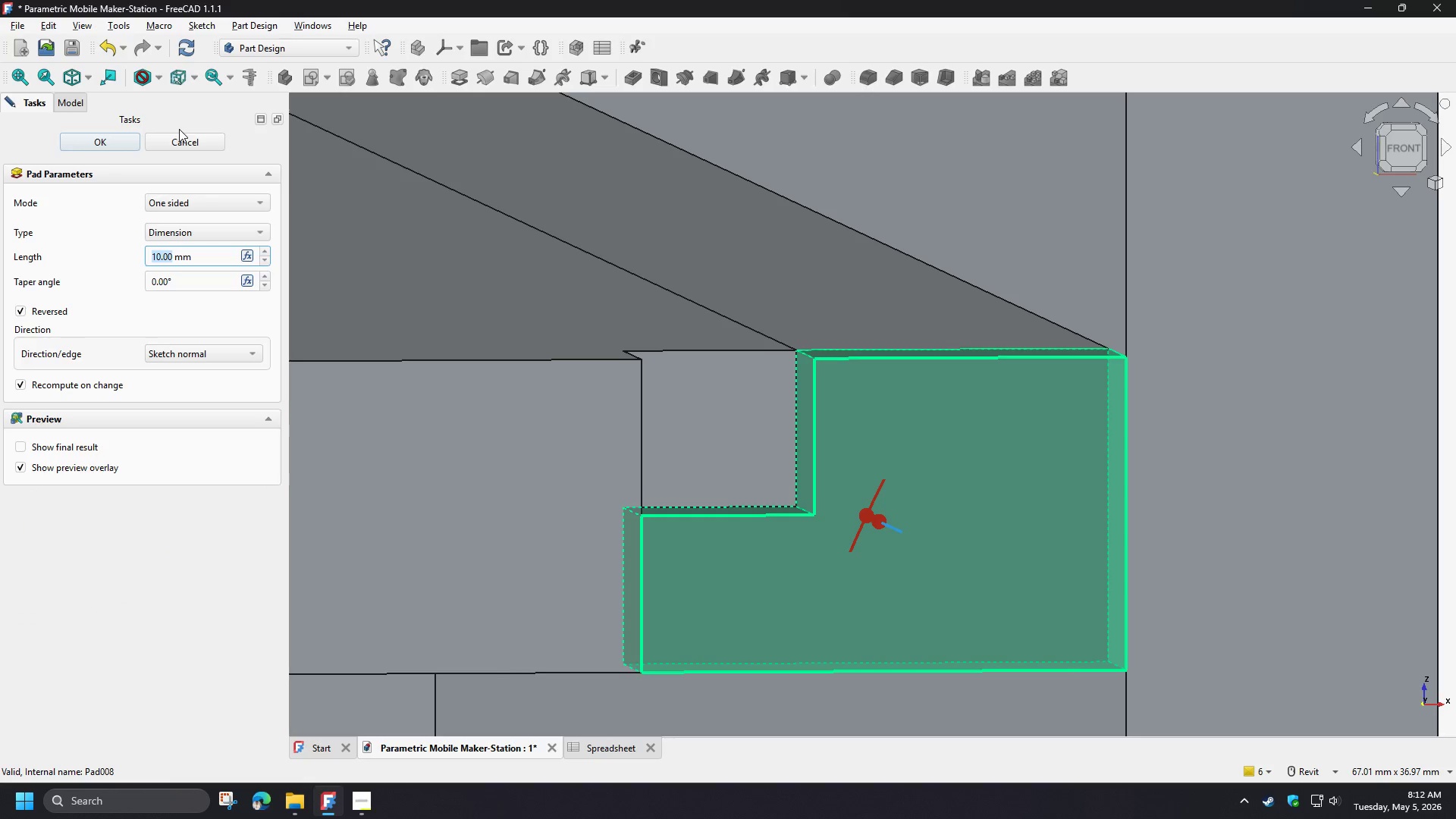 
left_click([183, 145])
 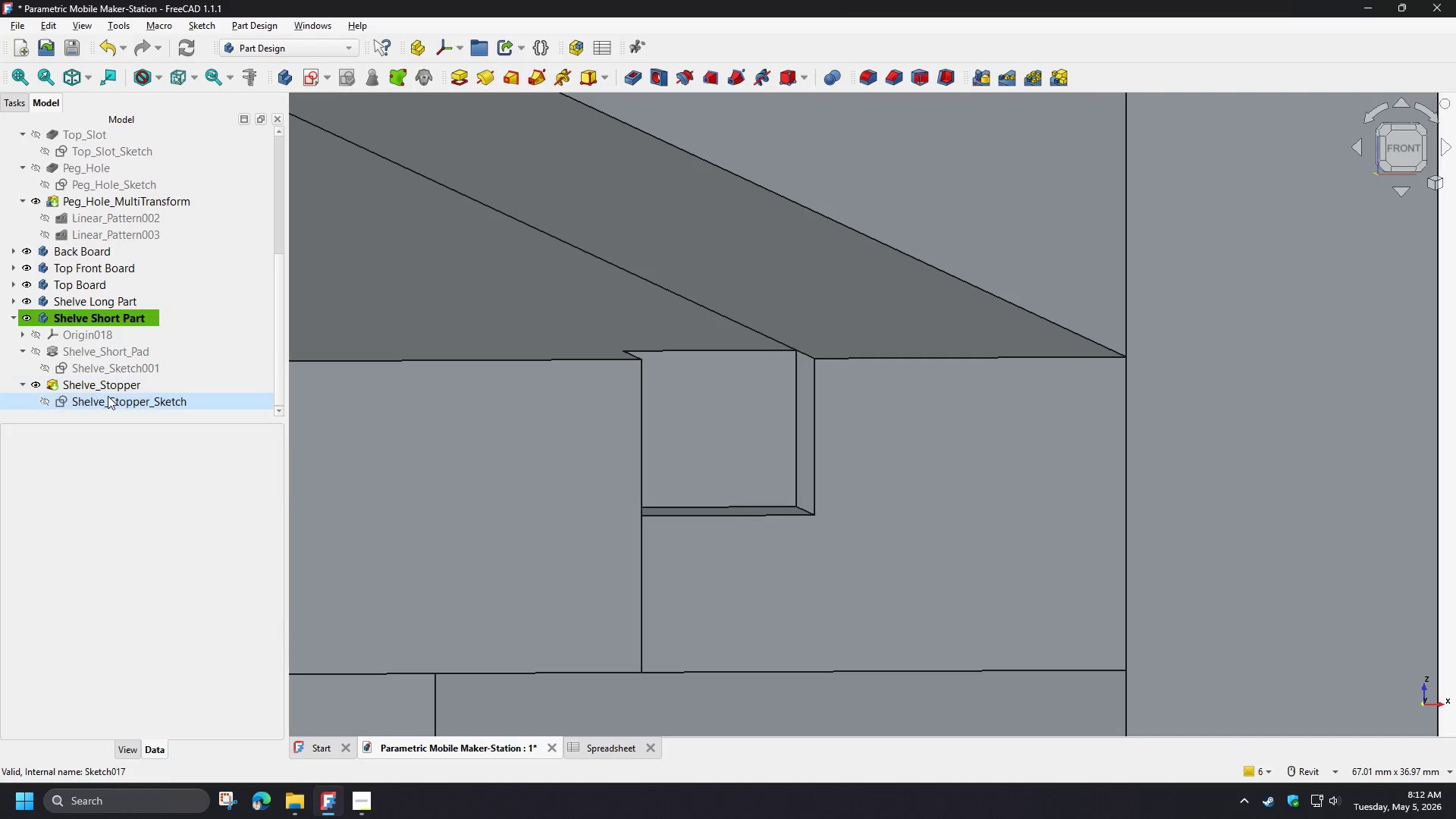 
double_click([108, 396])
 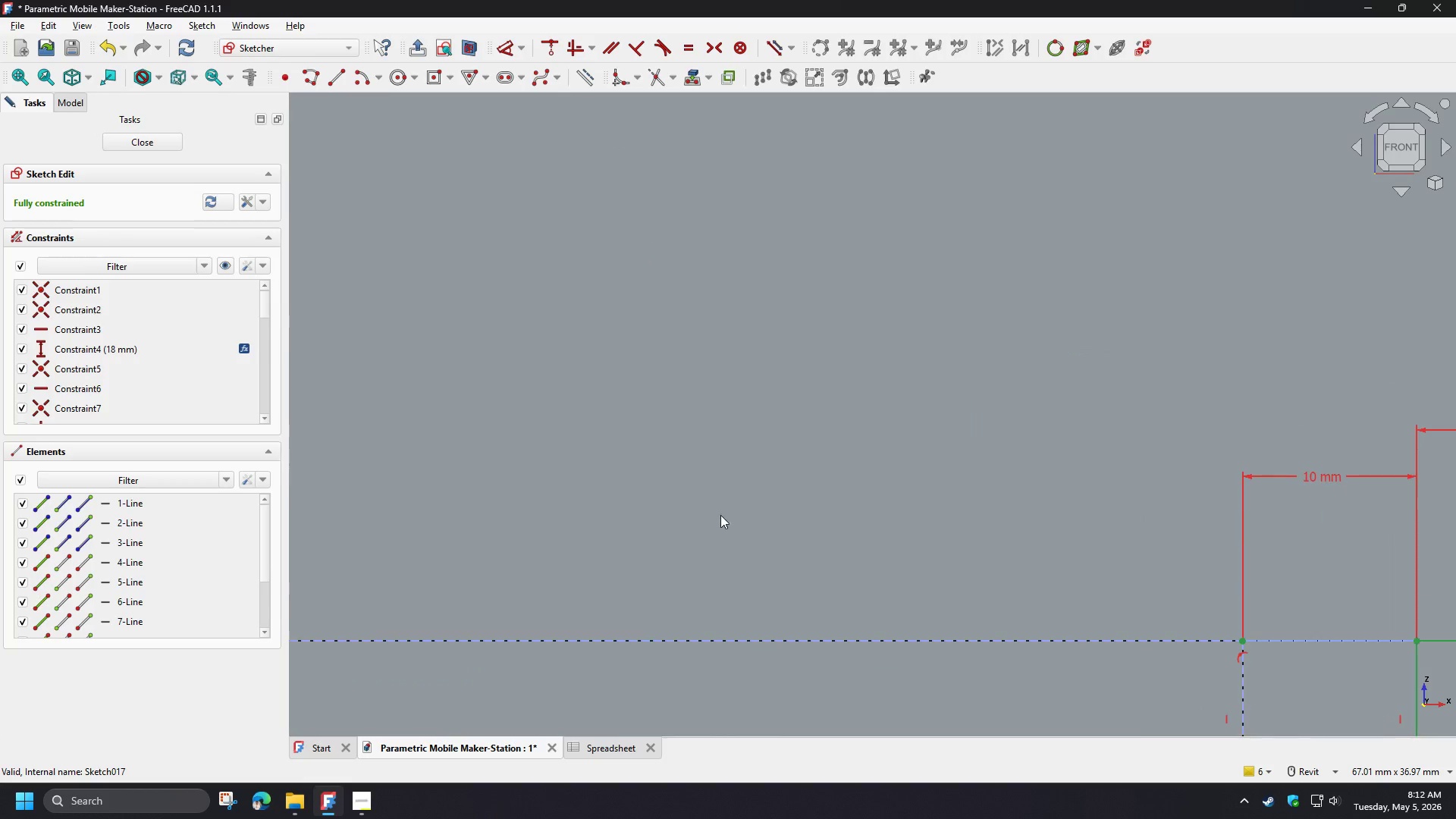 
scroll: coordinate [945, 577], scroll_direction: down, amount: 1.0
 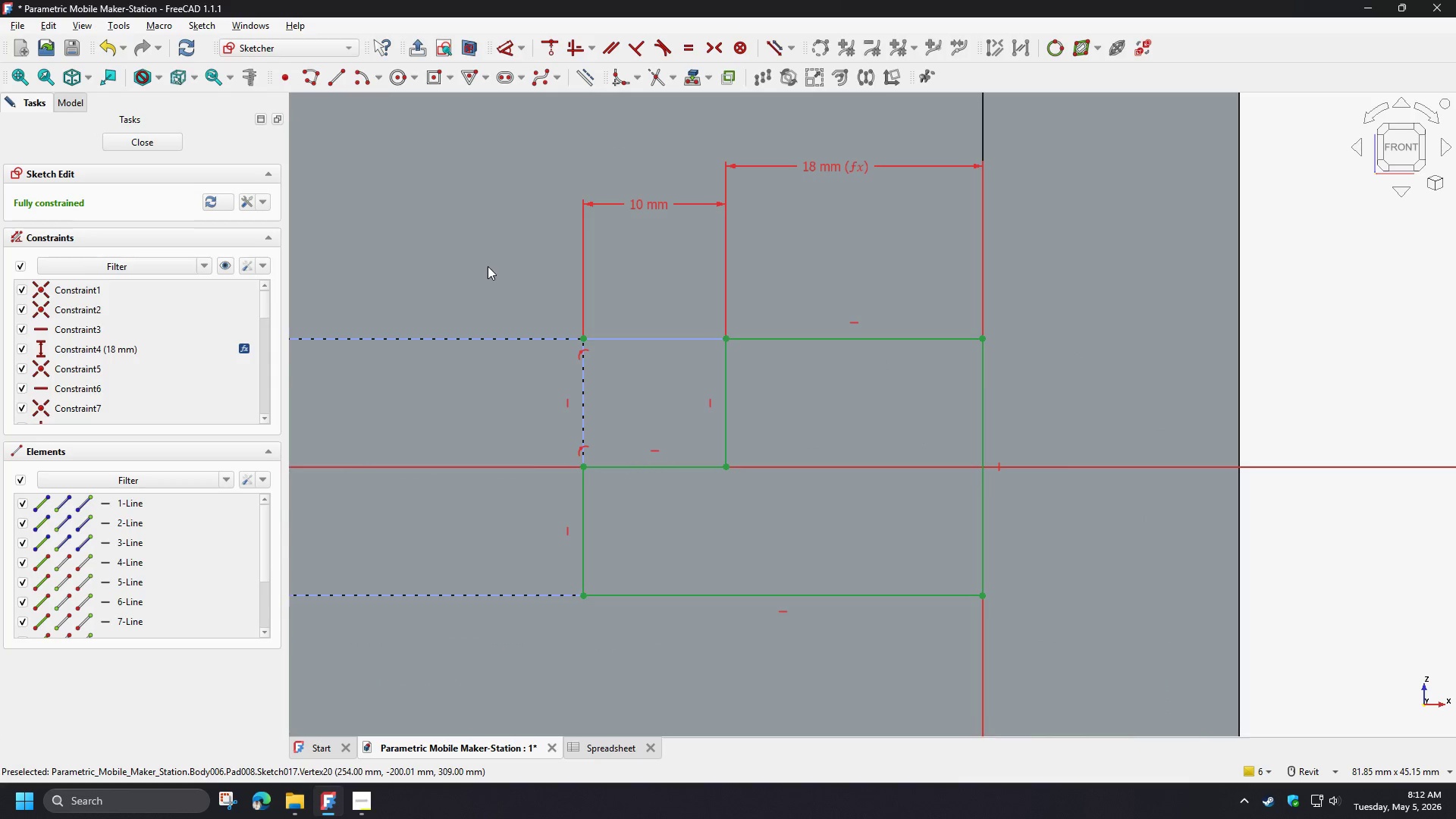 
left_click_drag(start_coordinate=[497, 256], to_coordinate=[1098, 646])
 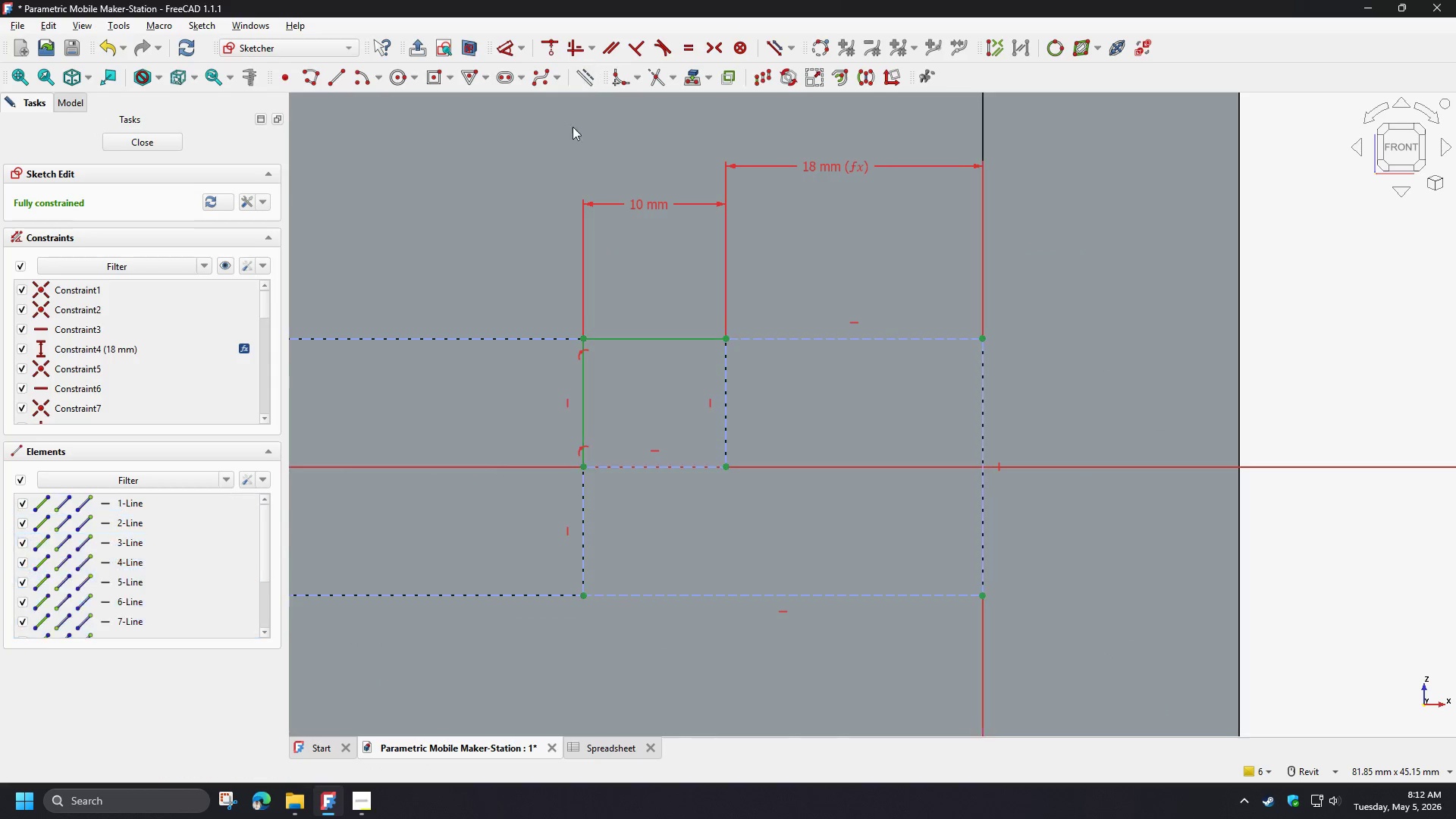 
double_click([487, 225])
 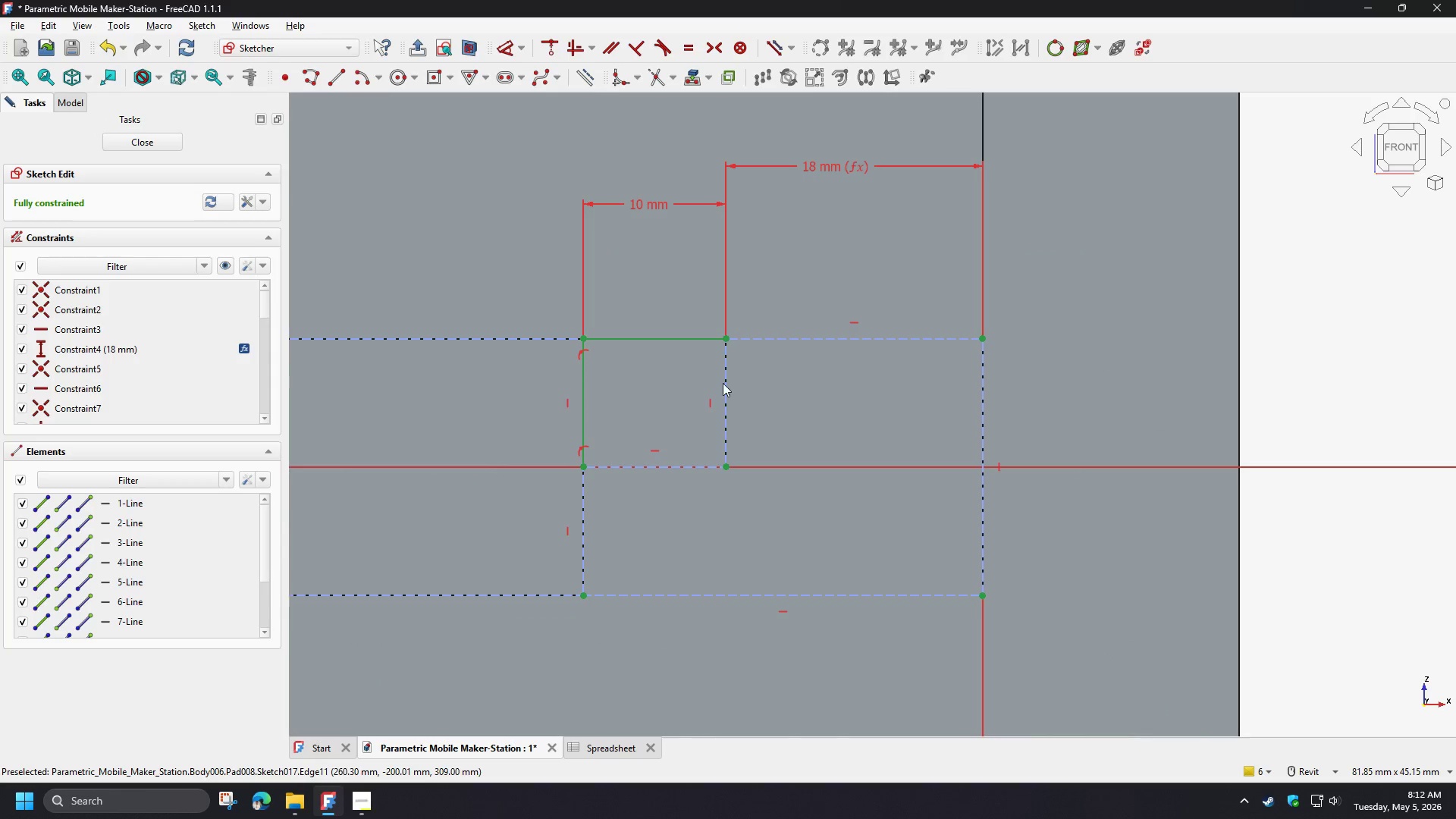 
left_click([724, 387])
 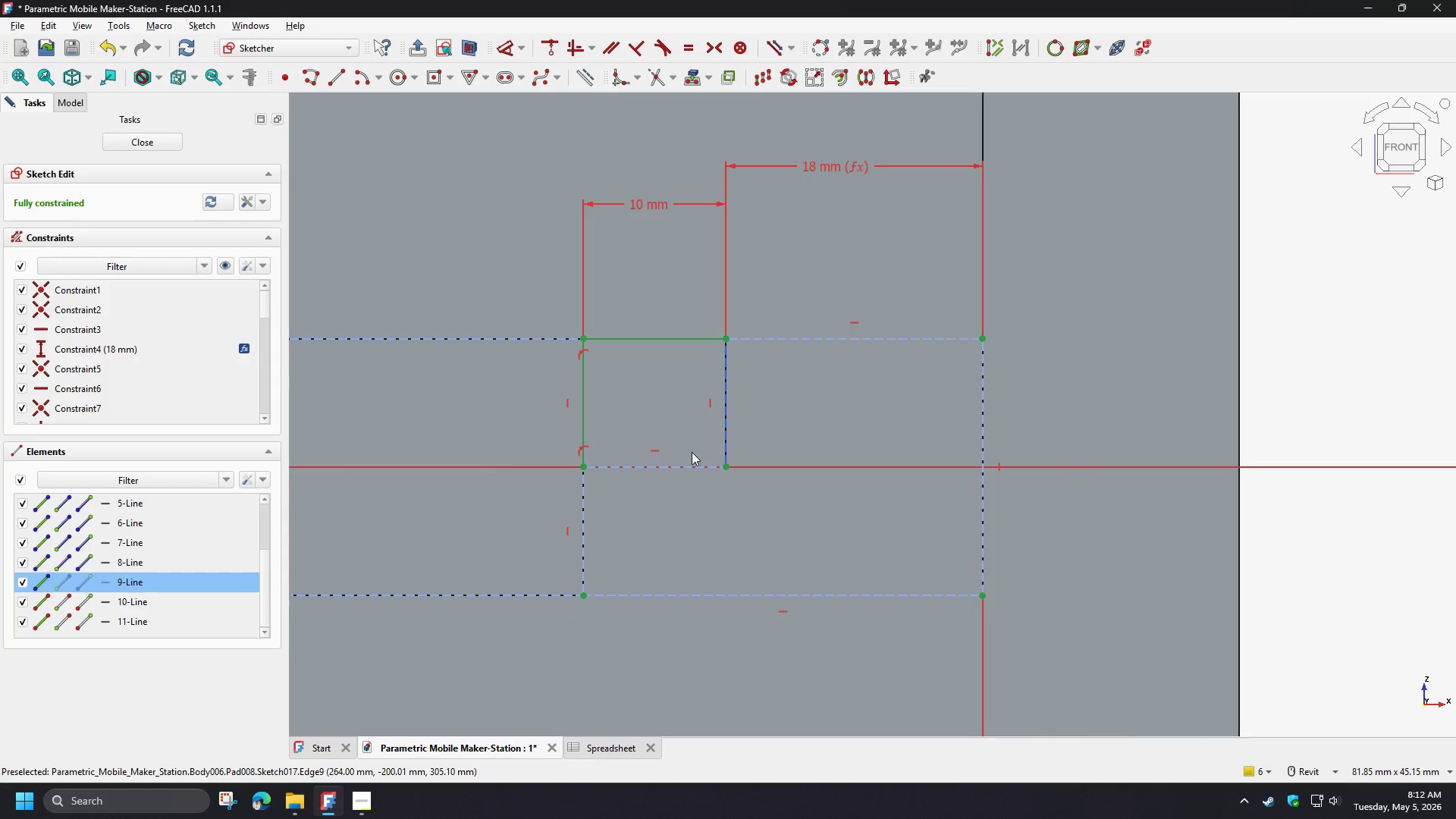 
hold_key(key=ControlLeft, duration=0.48)
left_click([675, 465])
 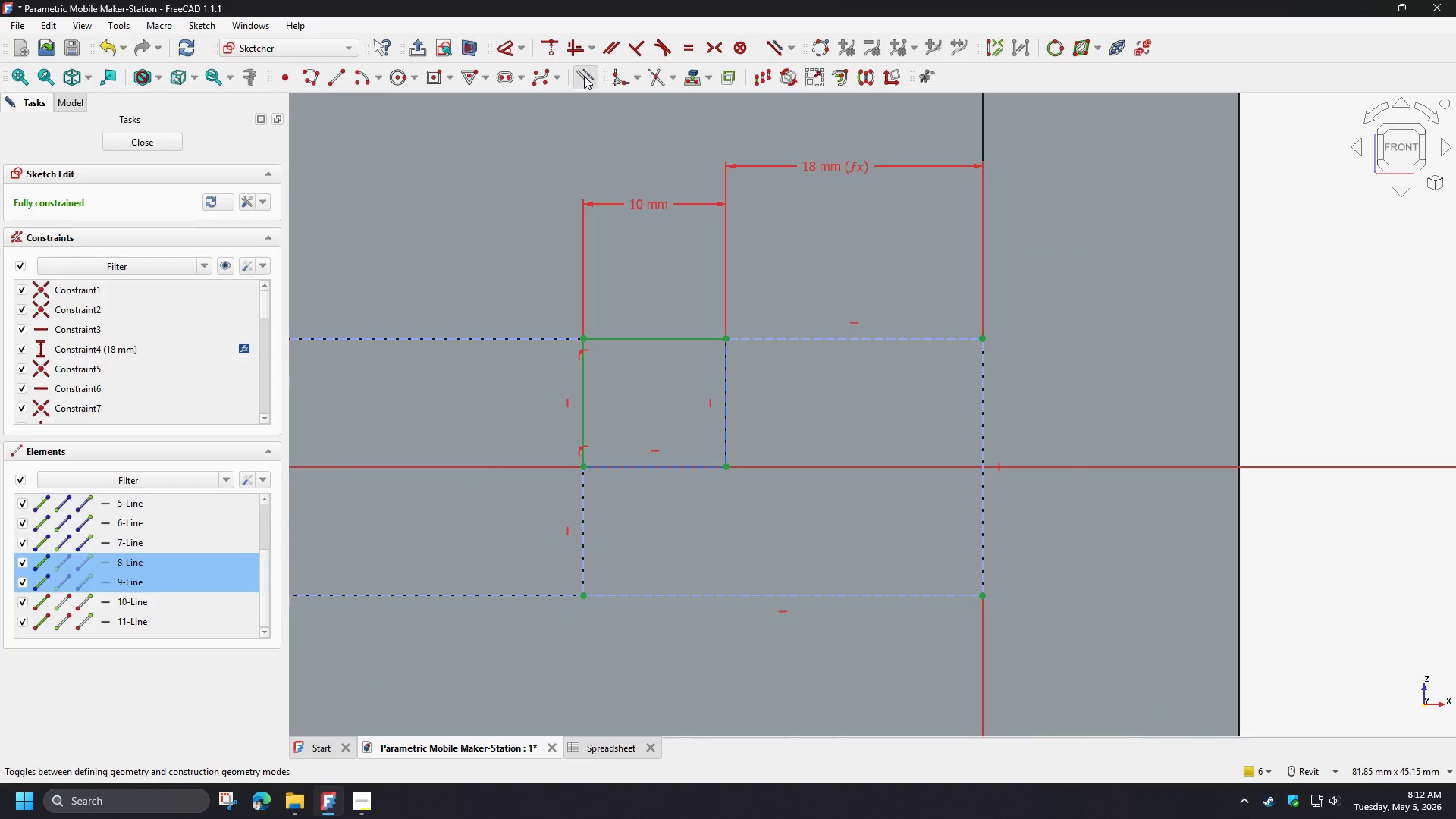 
double_click([495, 240])
 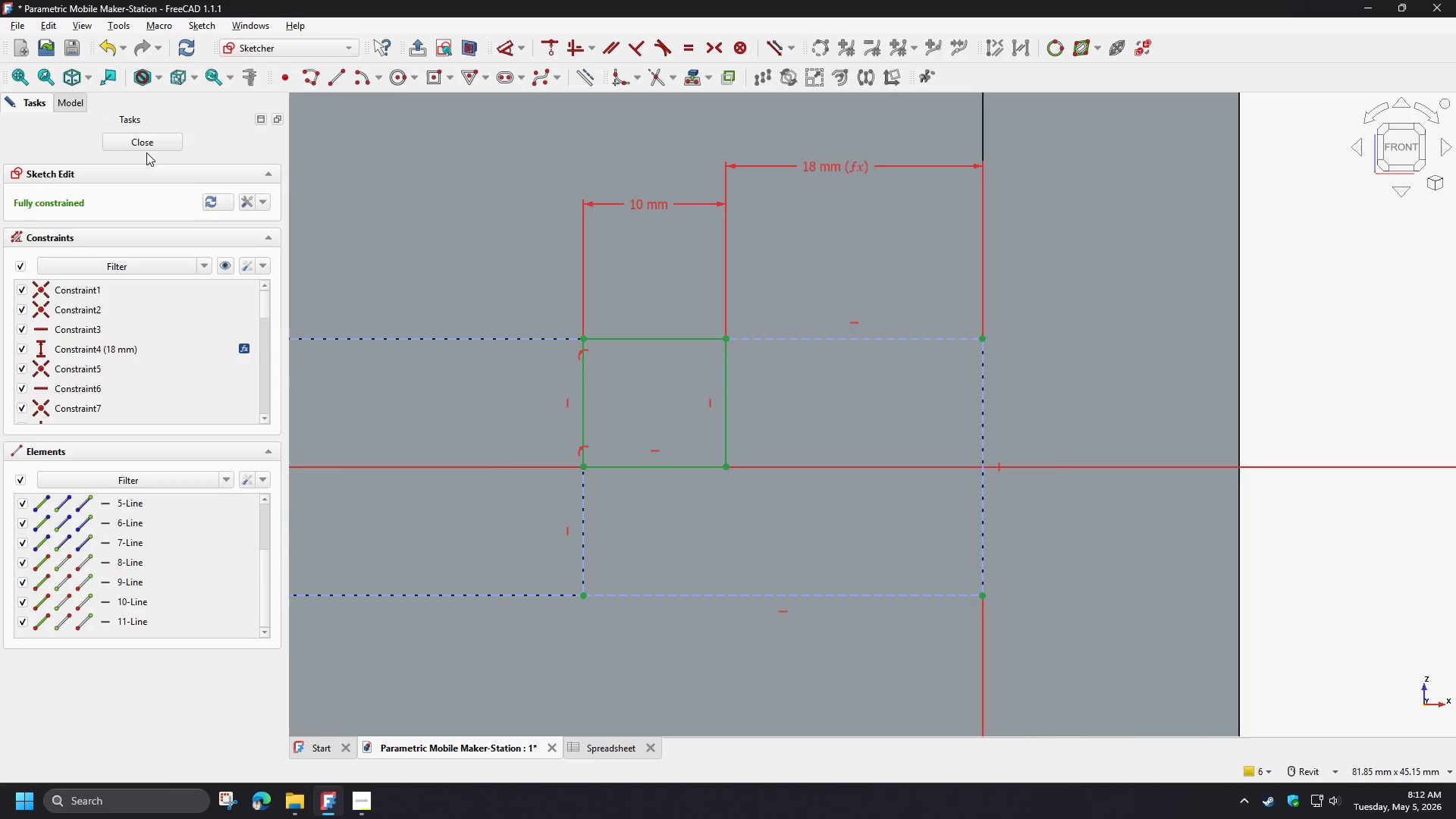 
left_click([140, 142])
 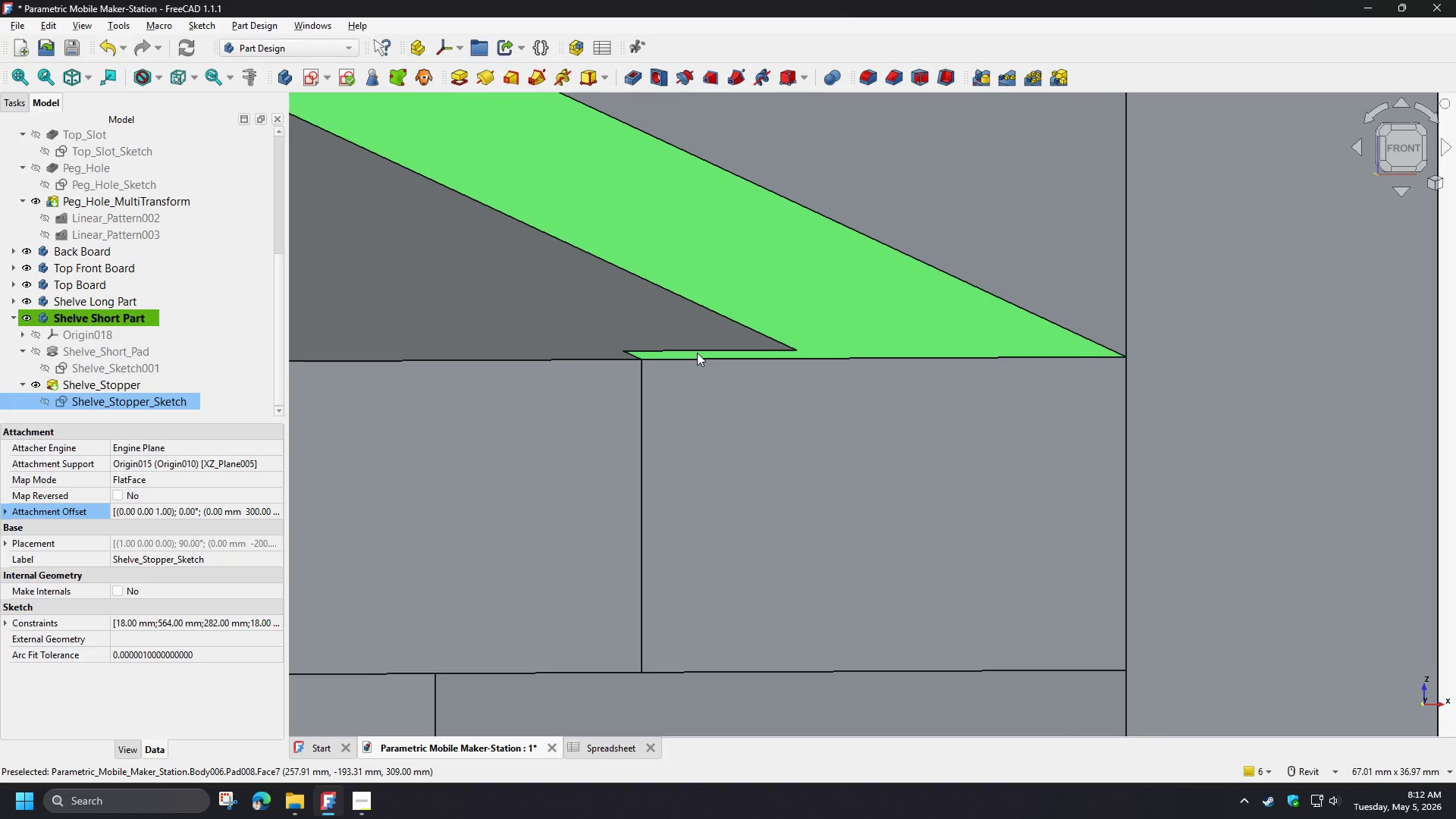 
hold_key(key=ShiftLeft, duration=1.5)
 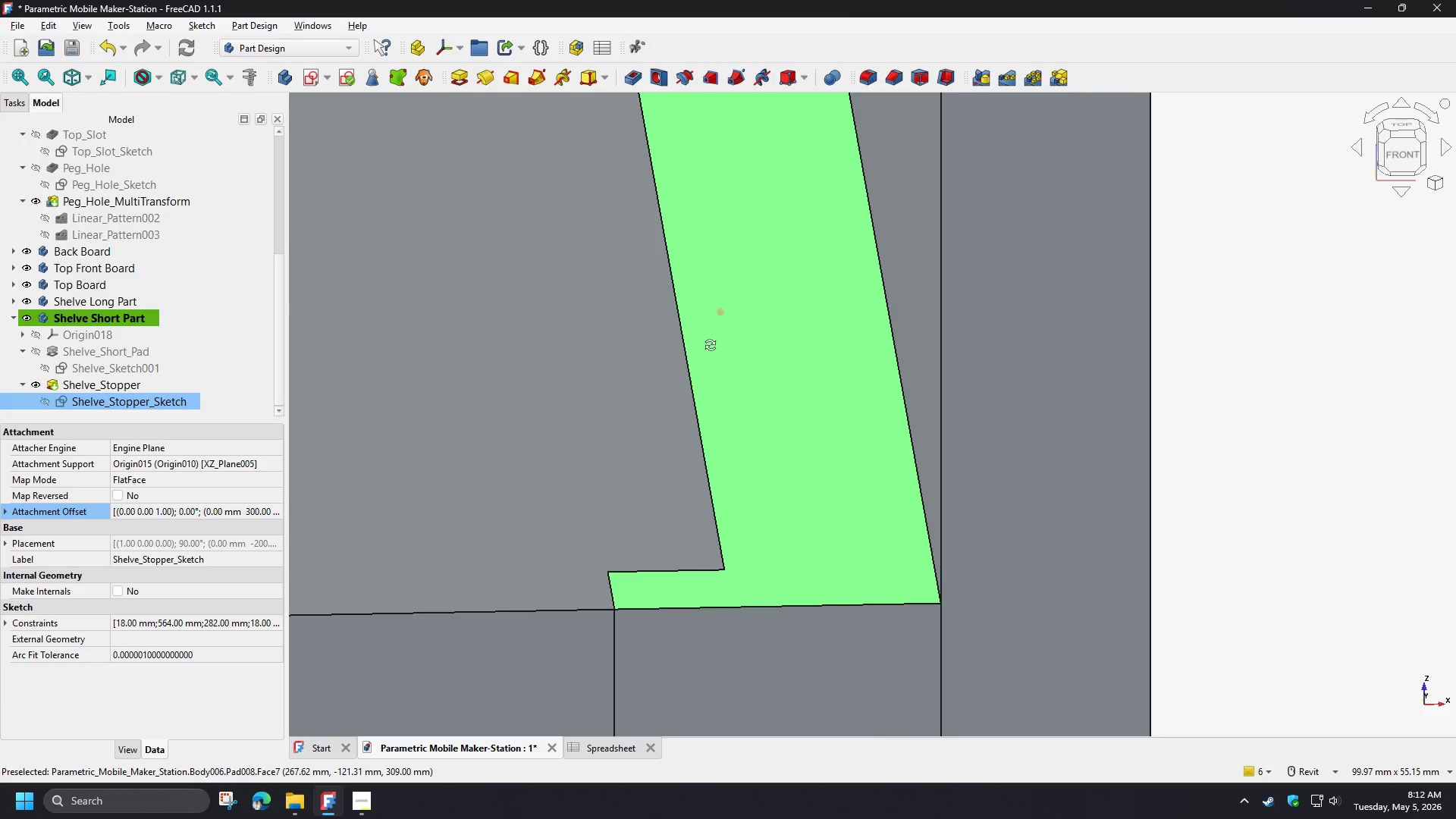 
scroll: coordinate [691, 352], scroll_direction: down, amount: 2.0
 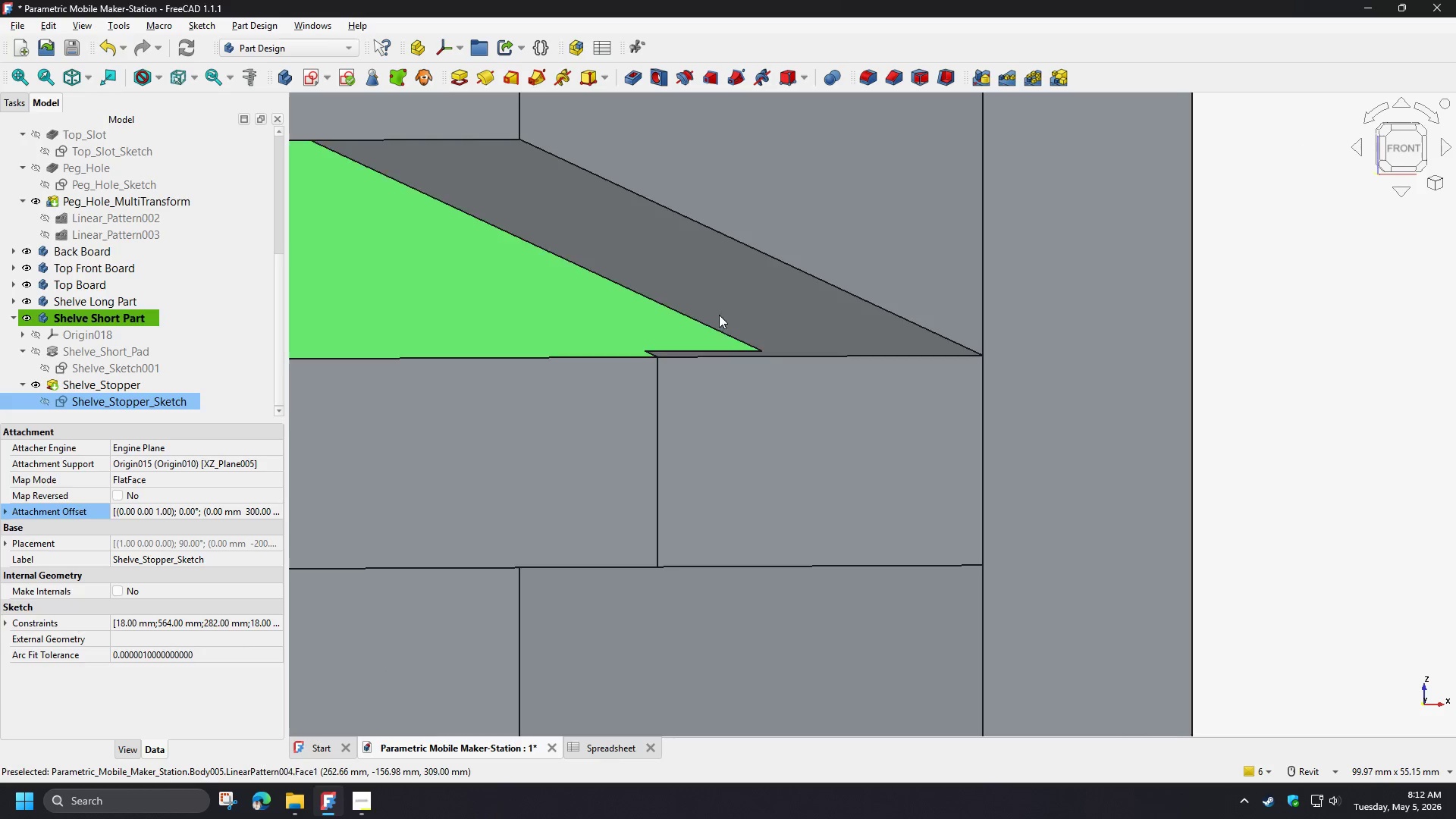 
hold_key(key=ShiftLeft, duration=0.7)
 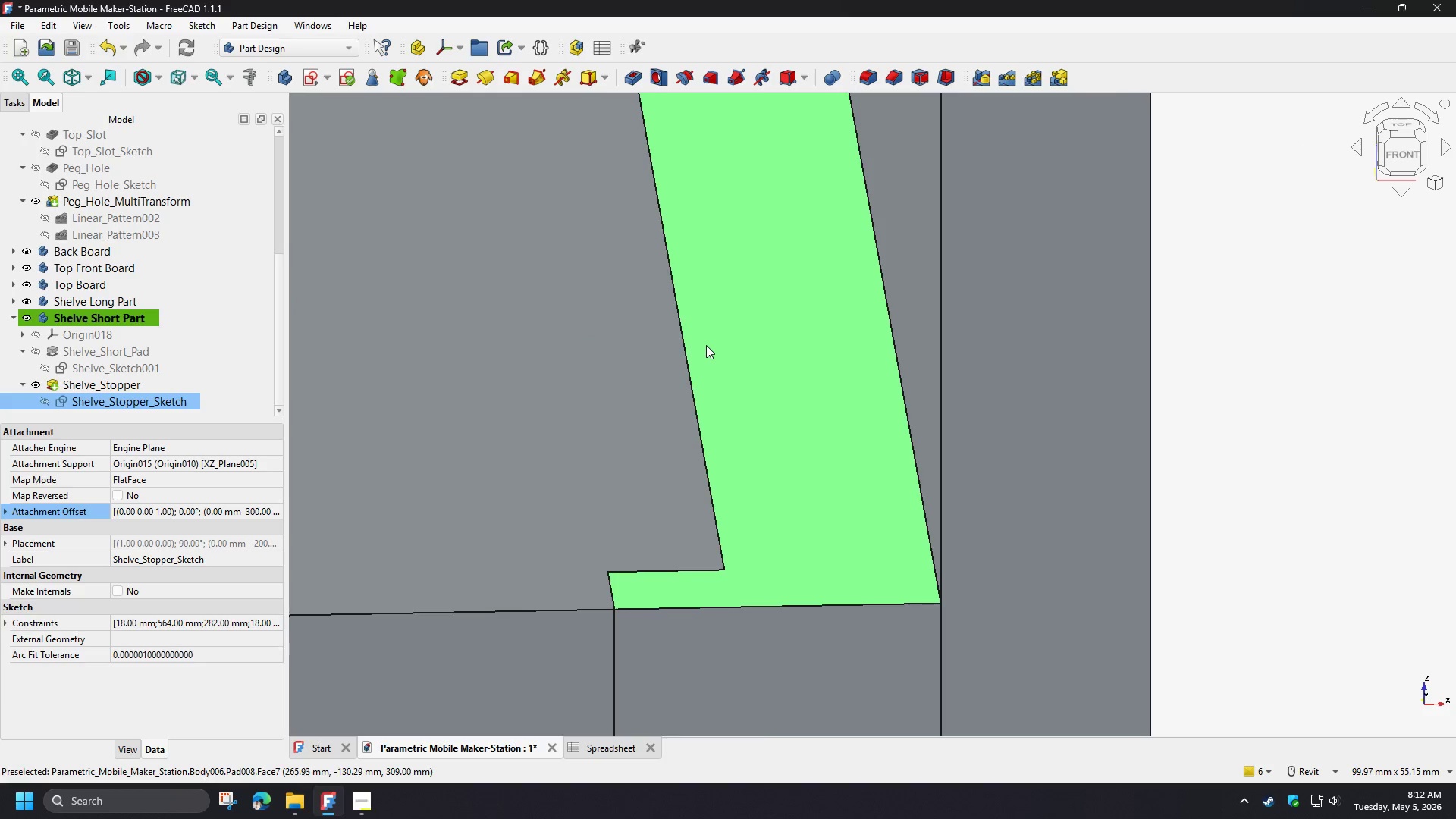 
scroll: coordinate [708, 493], scroll_direction: down, amount: 7.0
 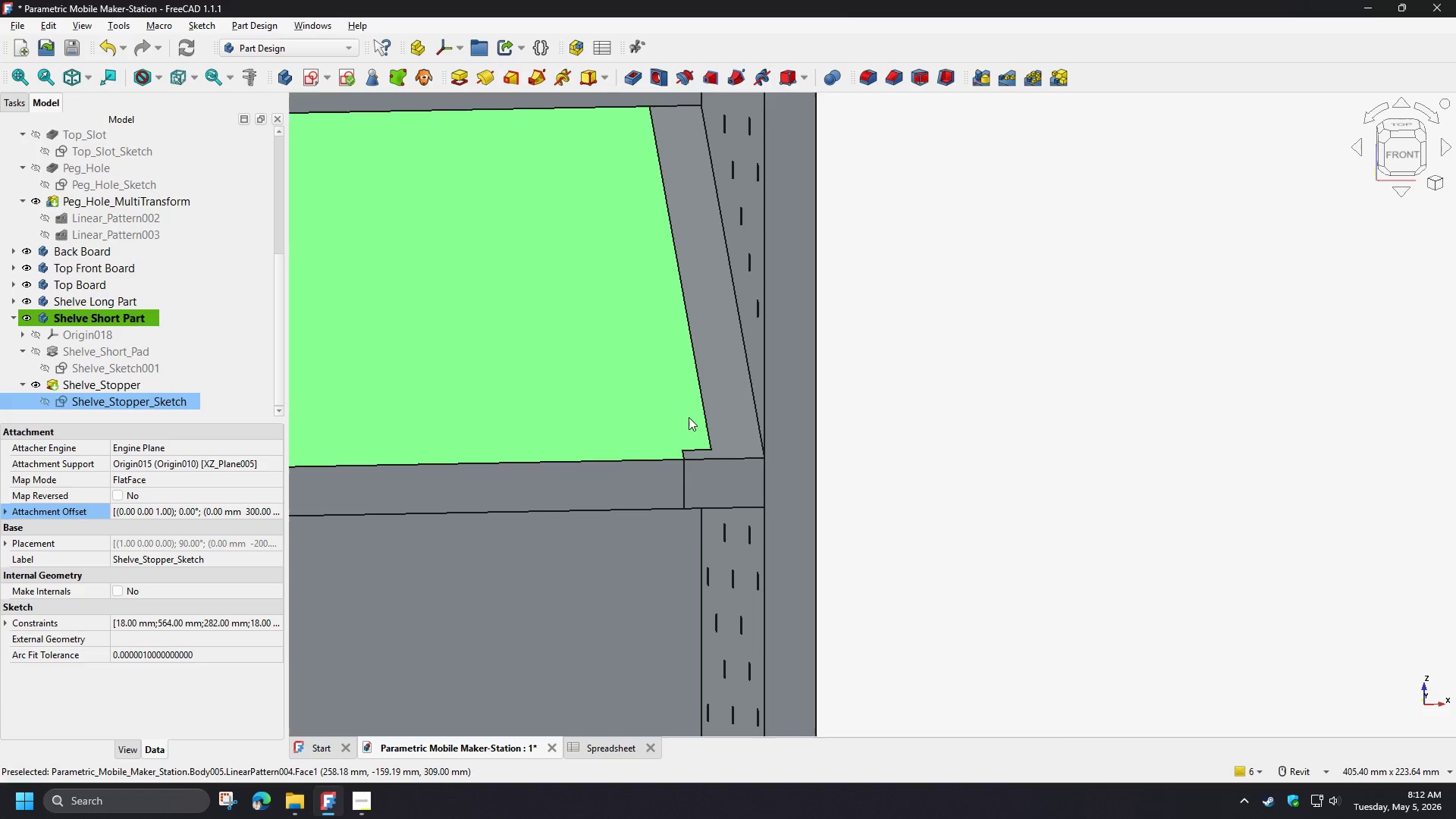 
scroll: coordinate [687, 395], scroll_direction: up, amount: 3.0
 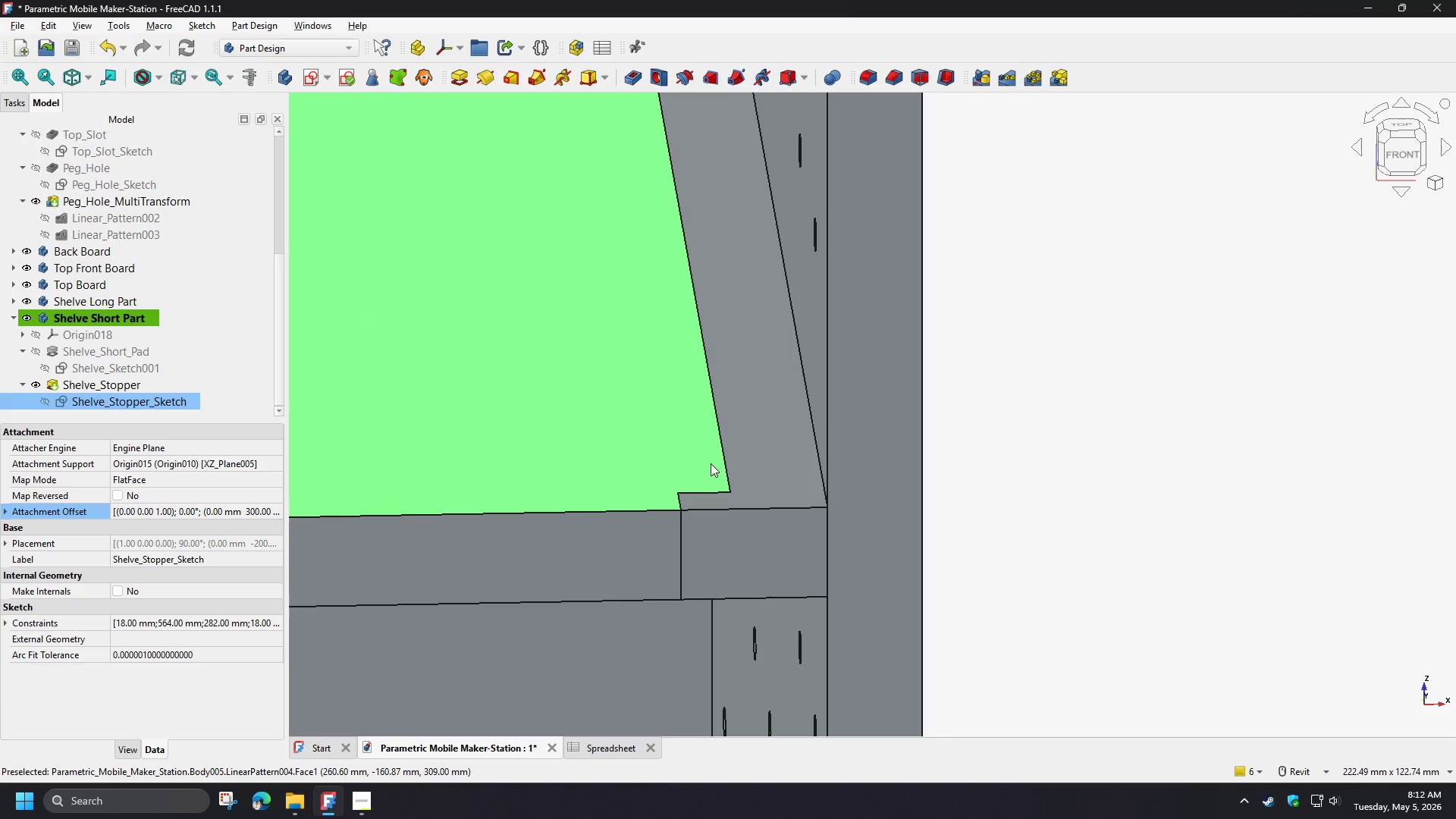 
hold_key(key=ShiftLeft, duration=1.5)
 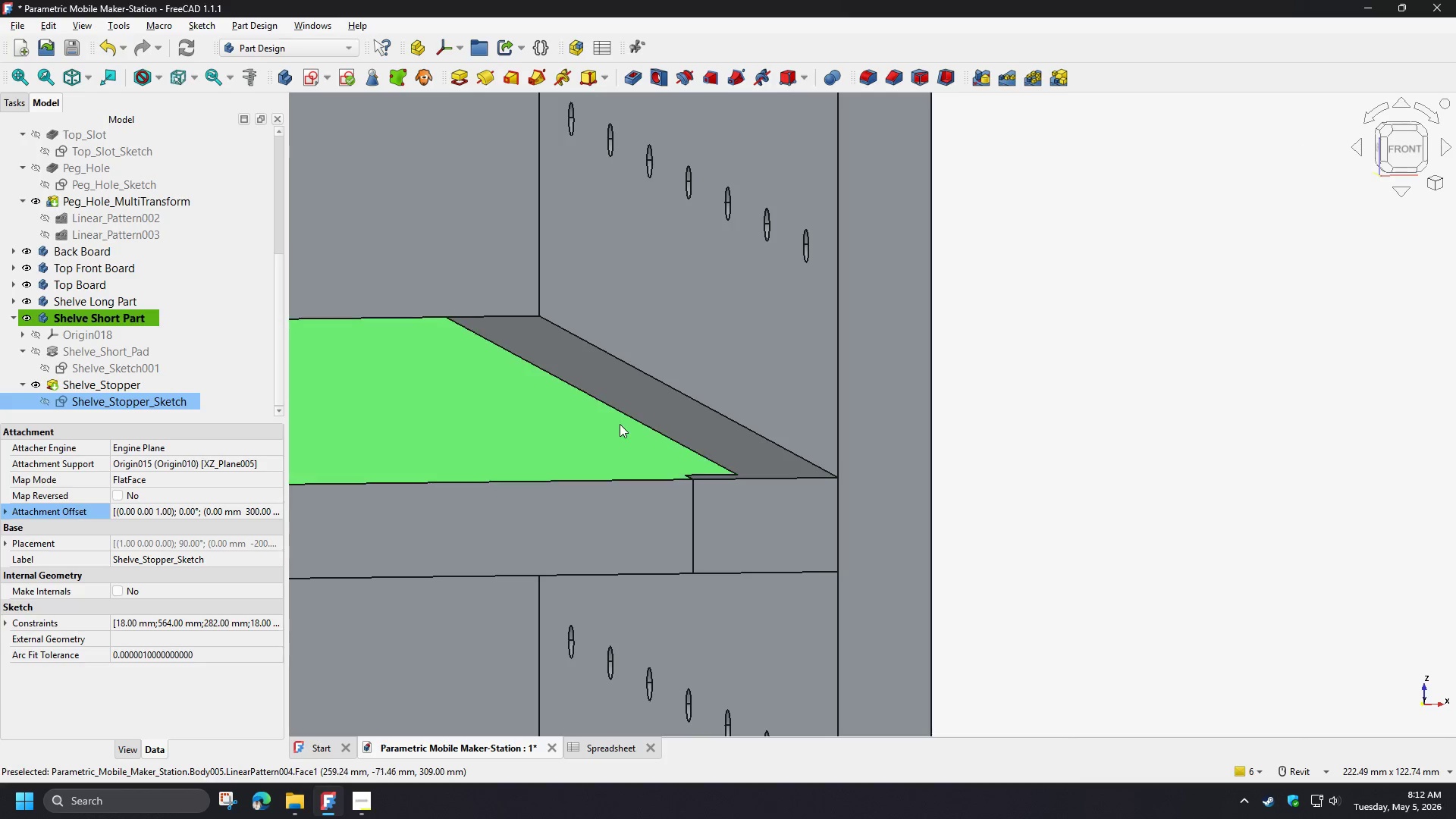 
key(Shift+ShiftLeft)
 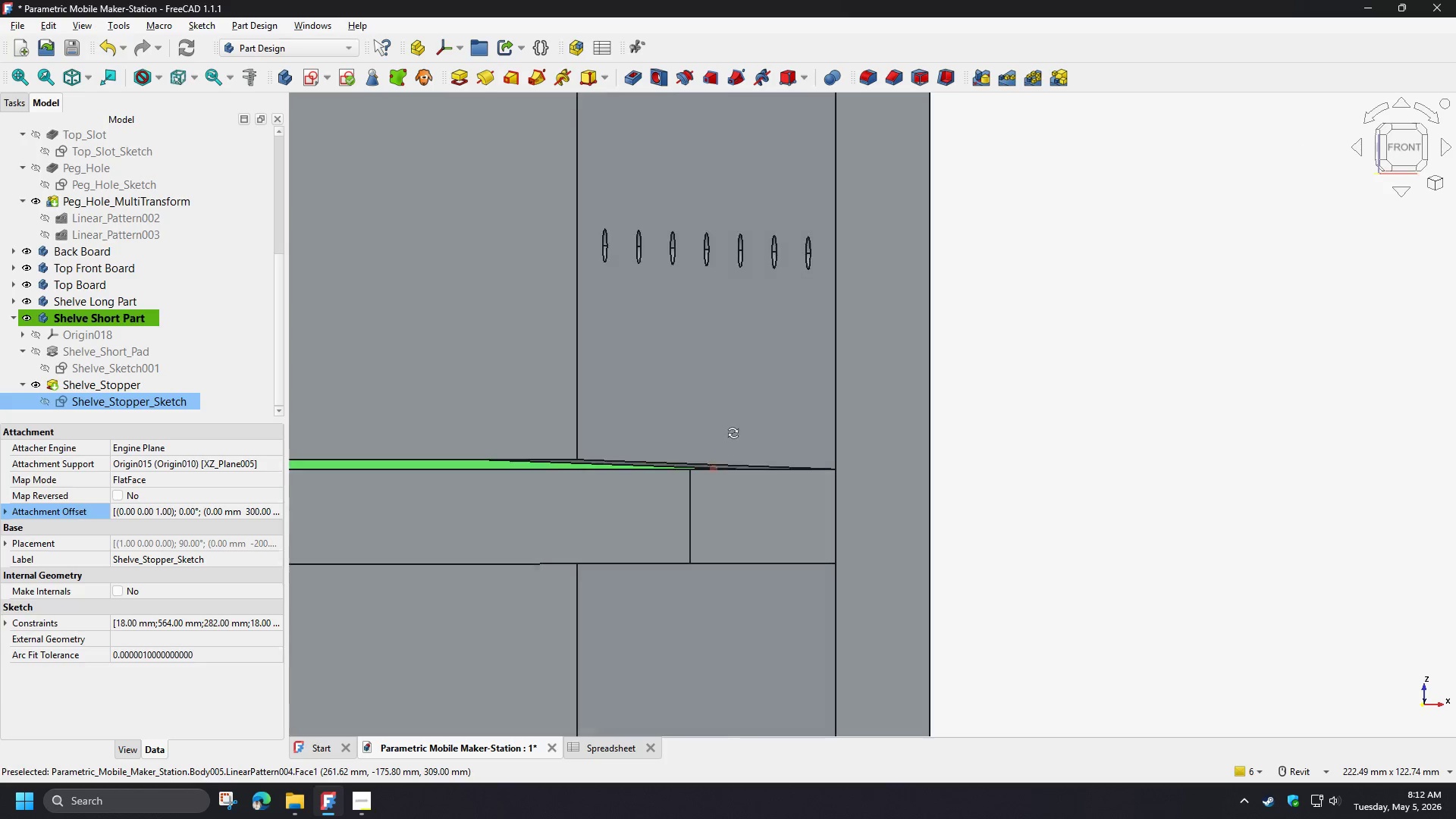 
key(Shift+ShiftLeft)
 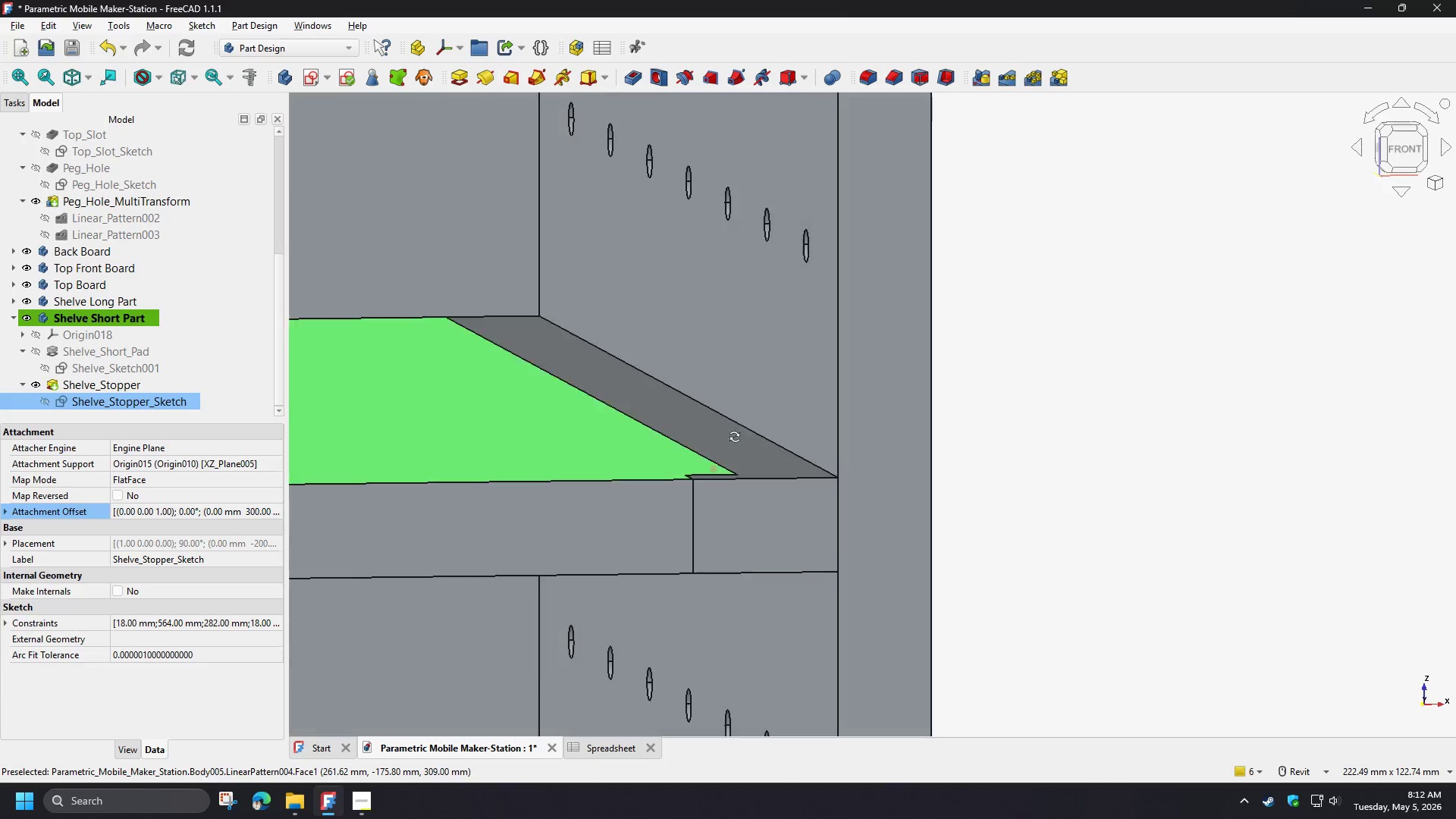 
key(Shift+ShiftLeft)
 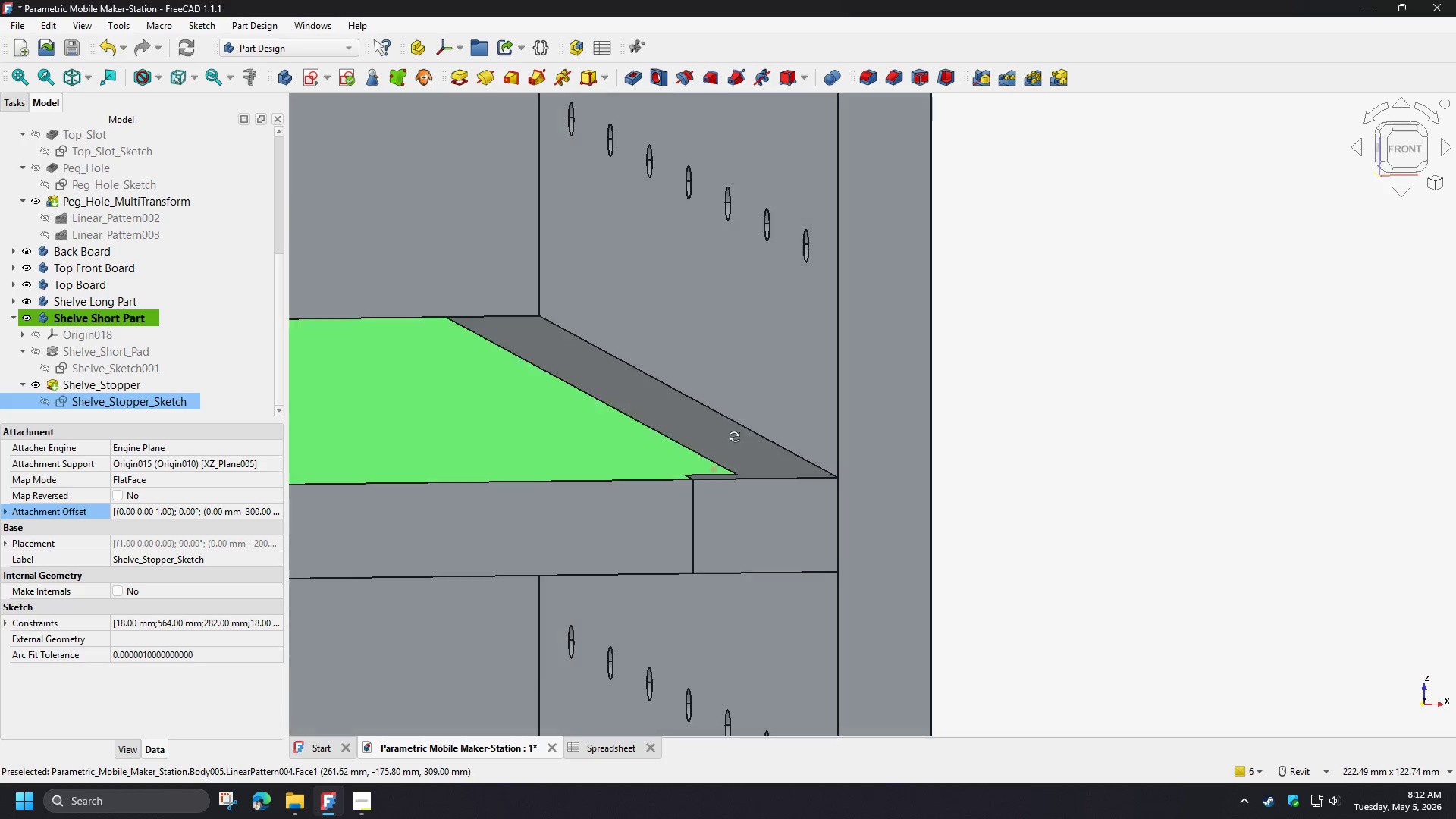 
key(Shift+ShiftLeft)
 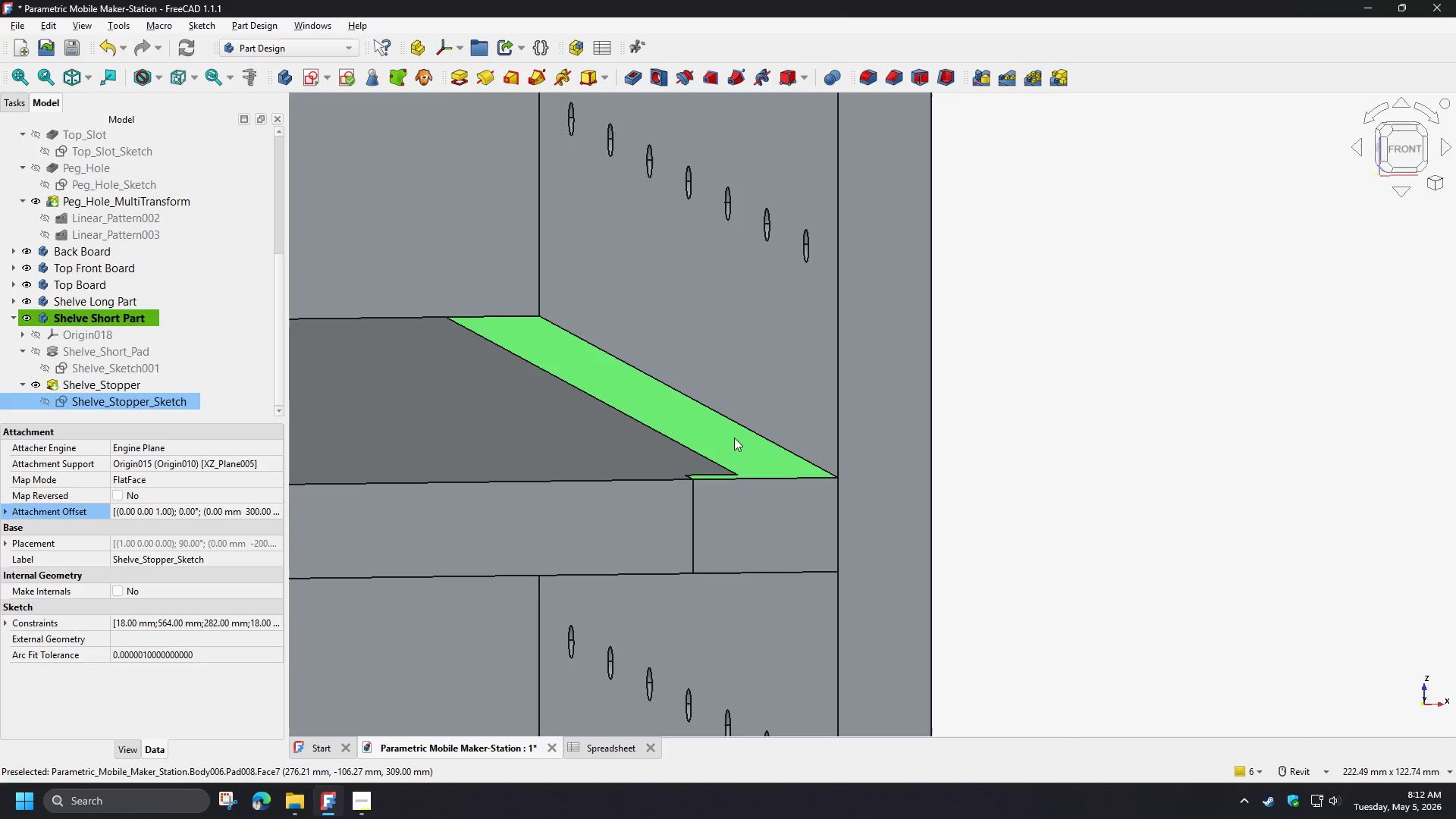 
key(Shift+ShiftLeft)
 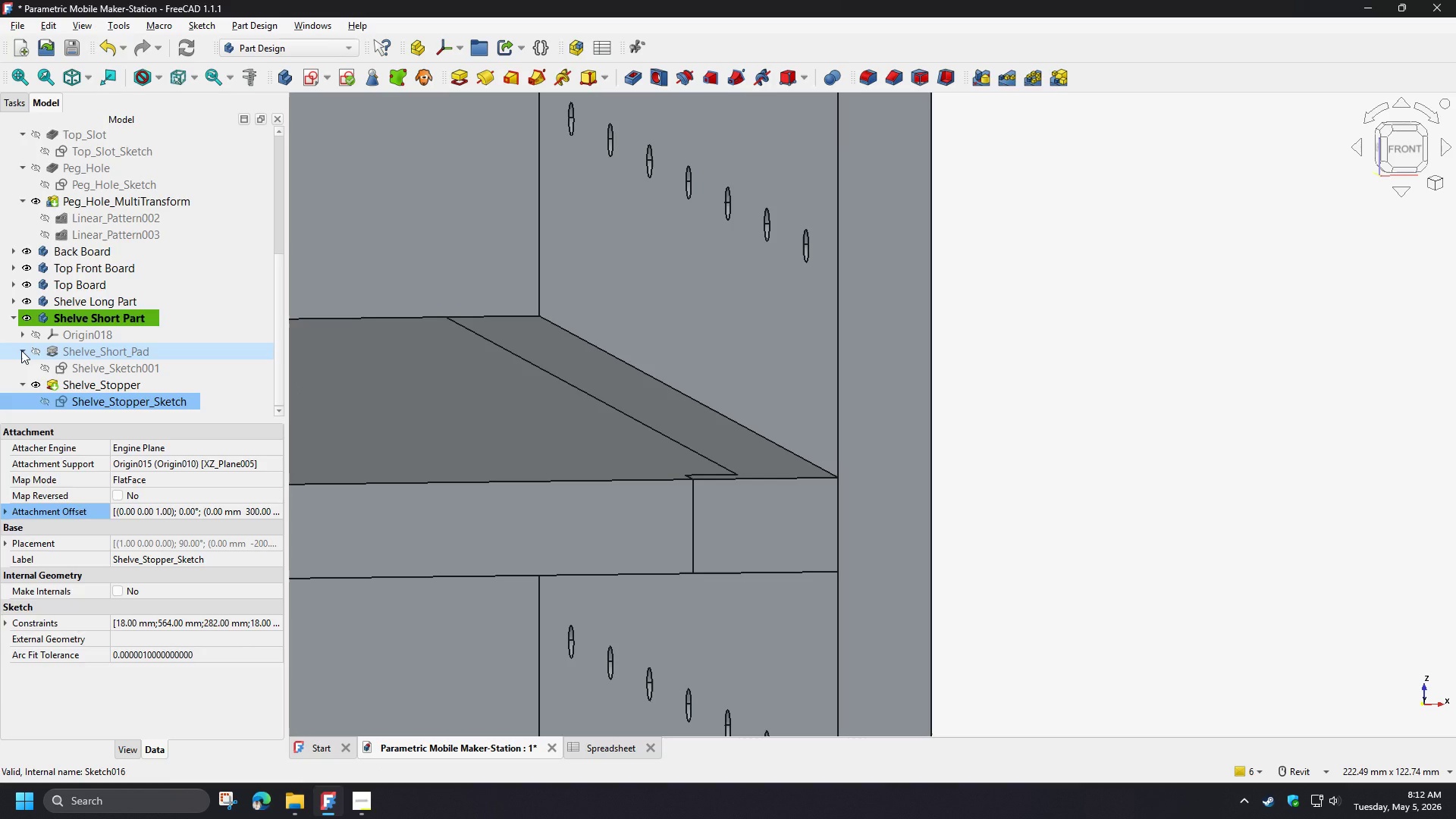 
wait(24.62)
 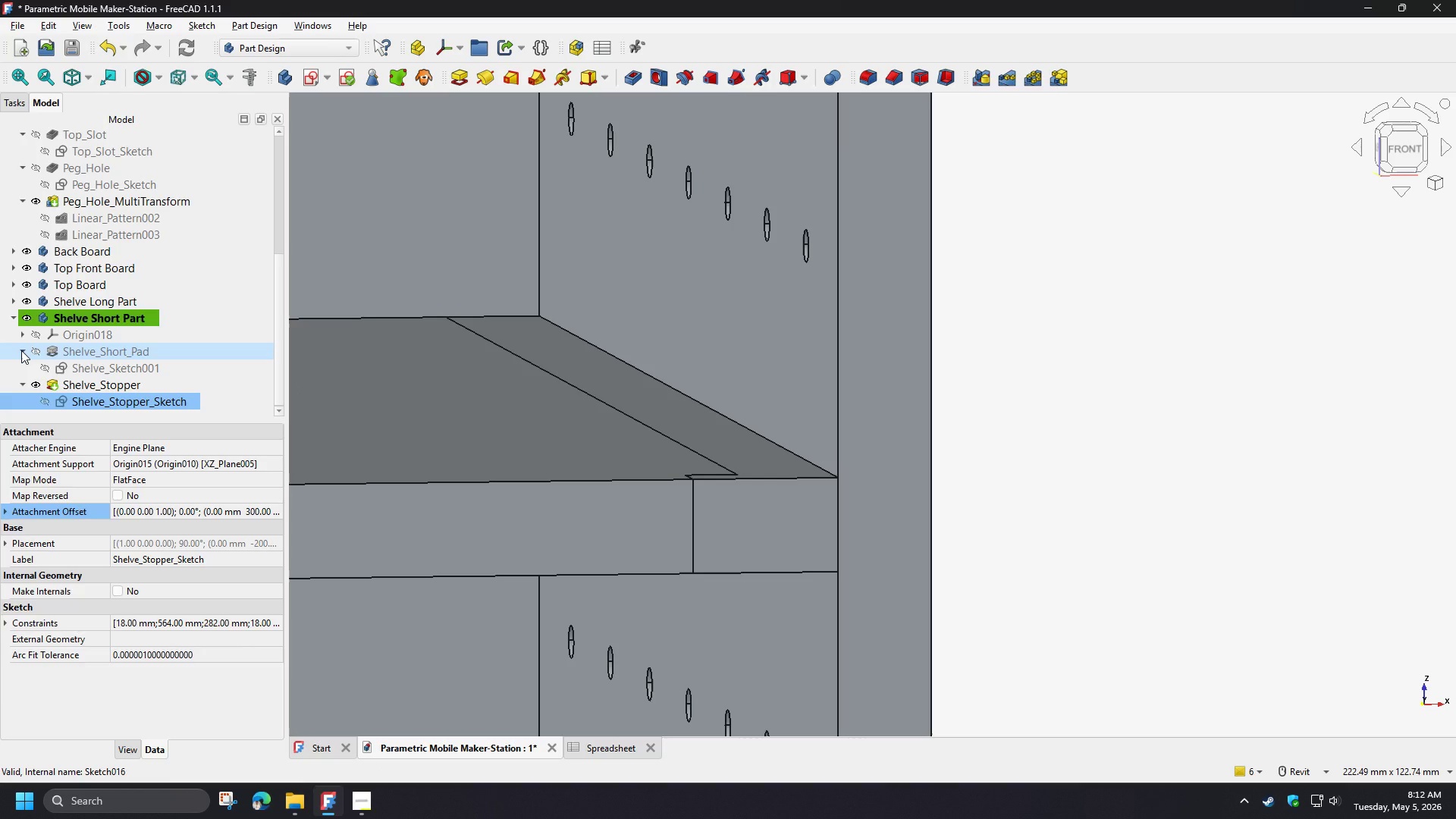 
left_click([21, 350])
 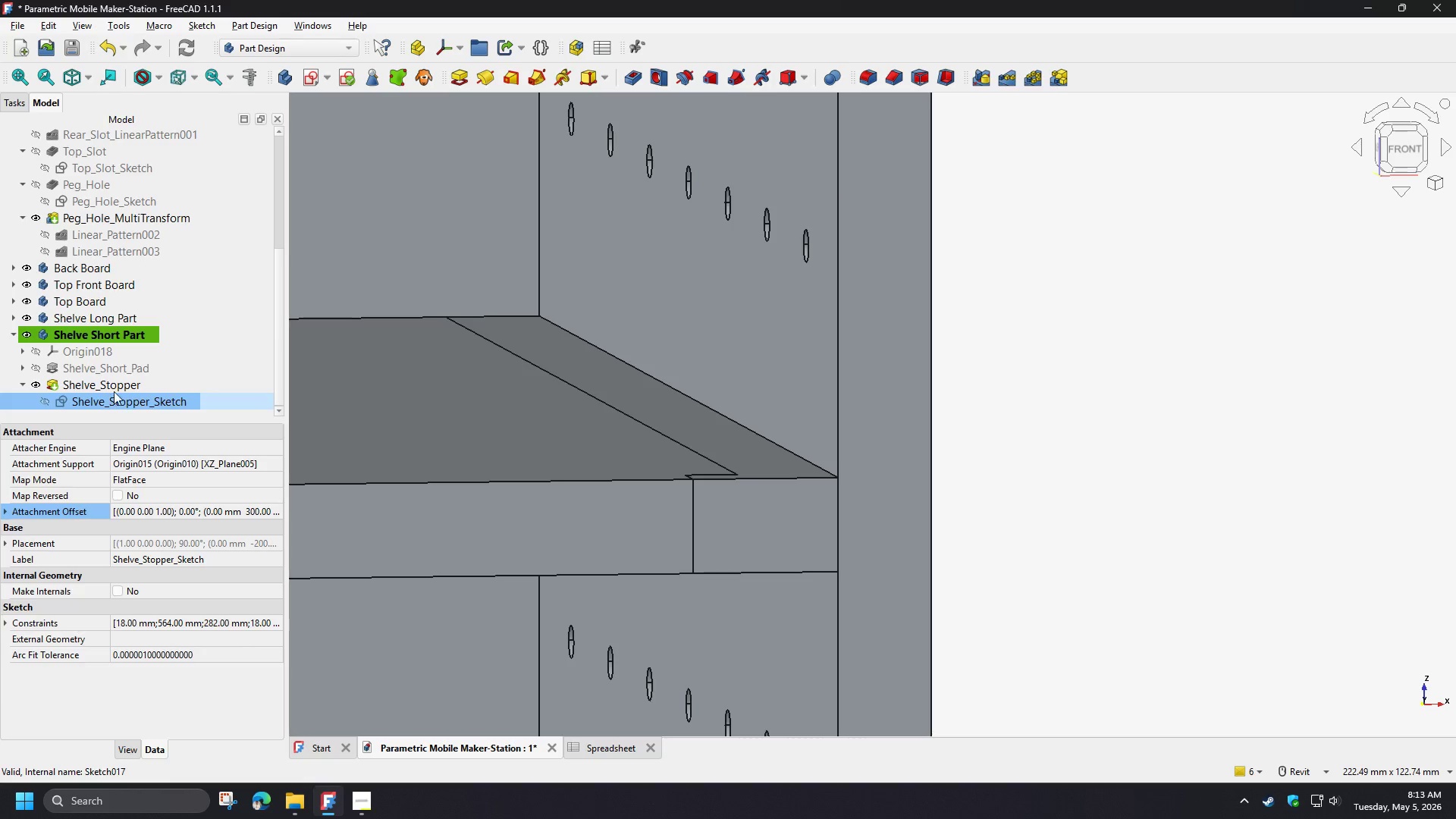 
wait(19.64)
 